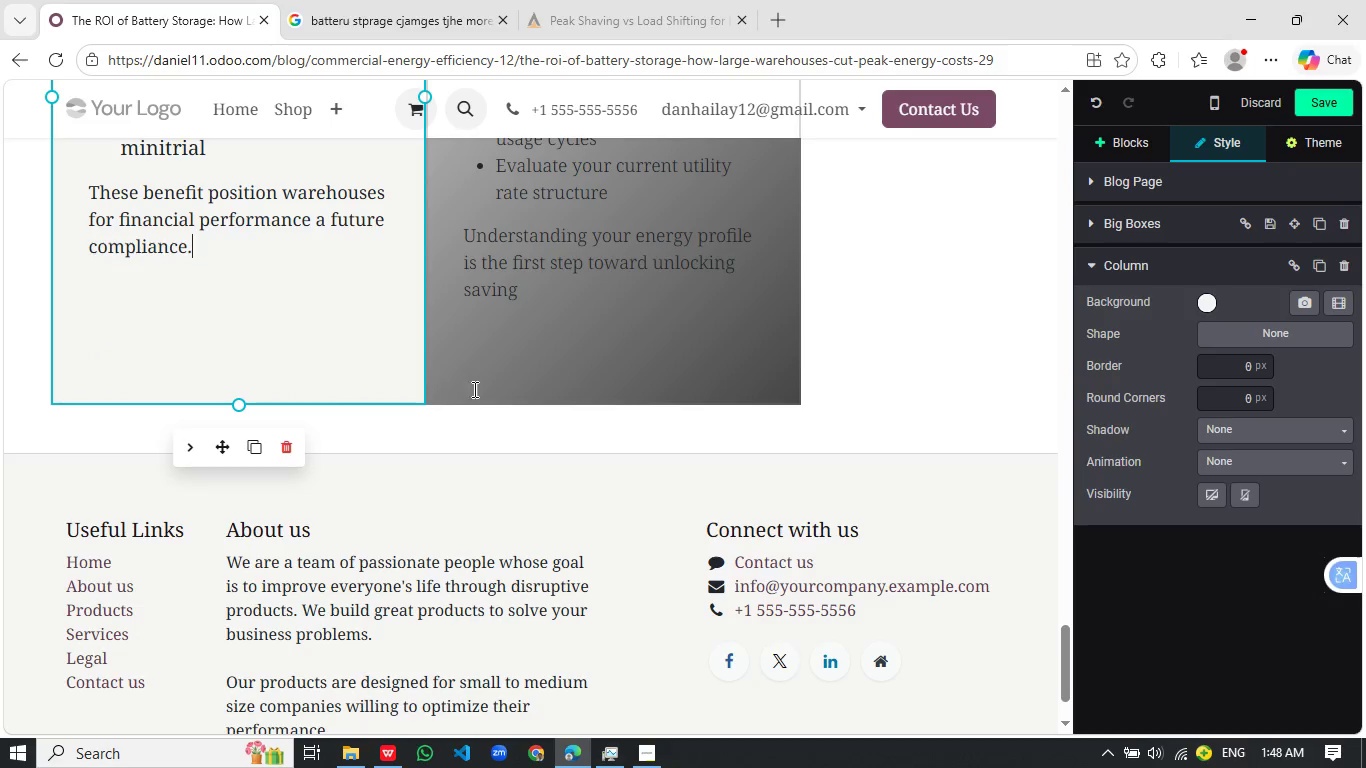 
left_click([493, 389])
 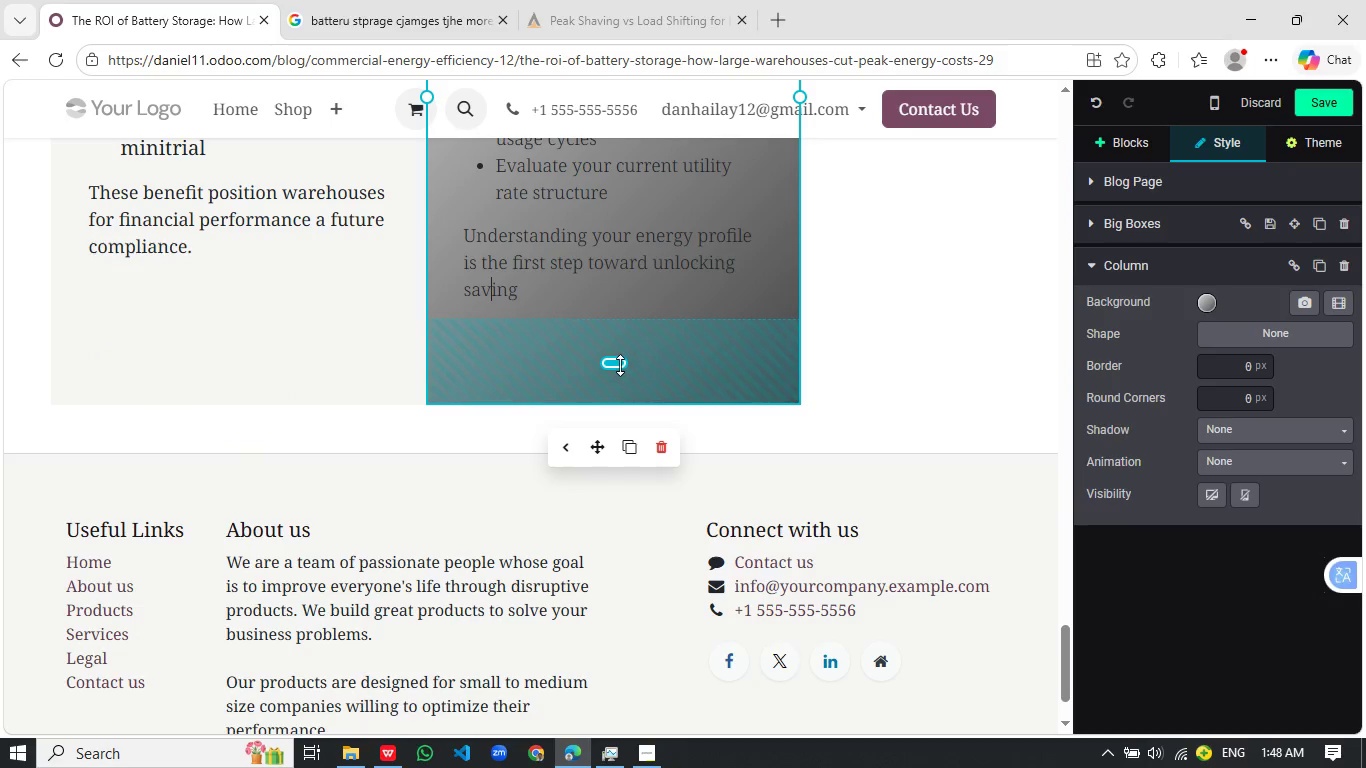 
left_click_drag(start_coordinate=[620, 365], to_coordinate=[617, 300])
 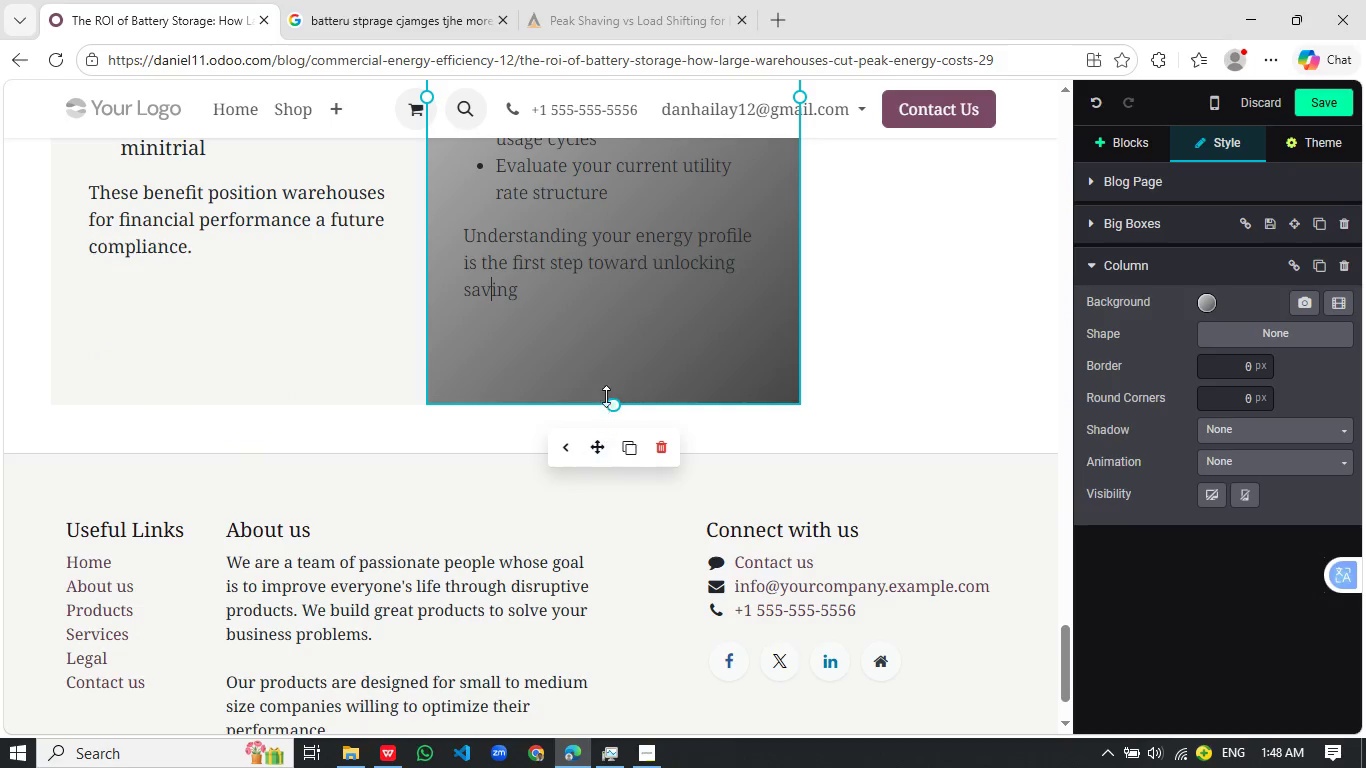 
left_click([605, 394])
 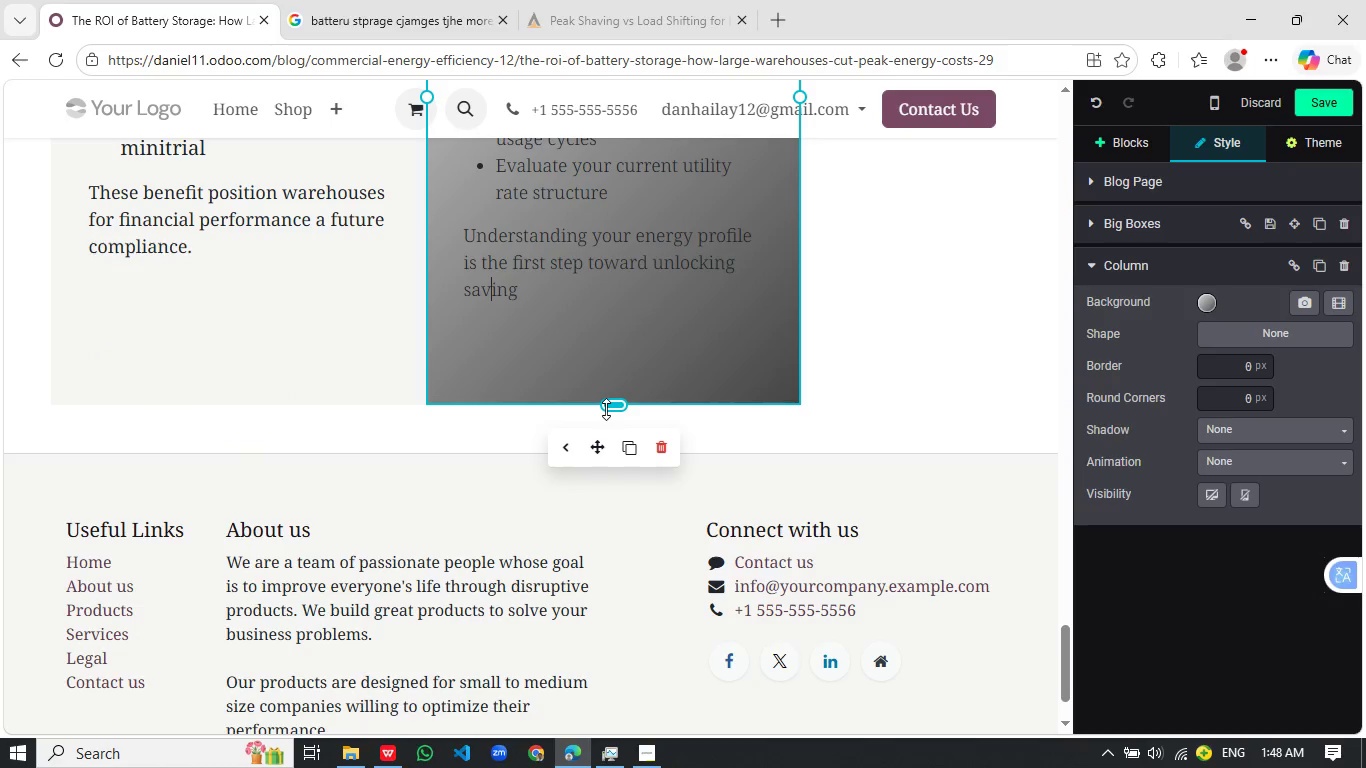 
left_click([606, 409])
 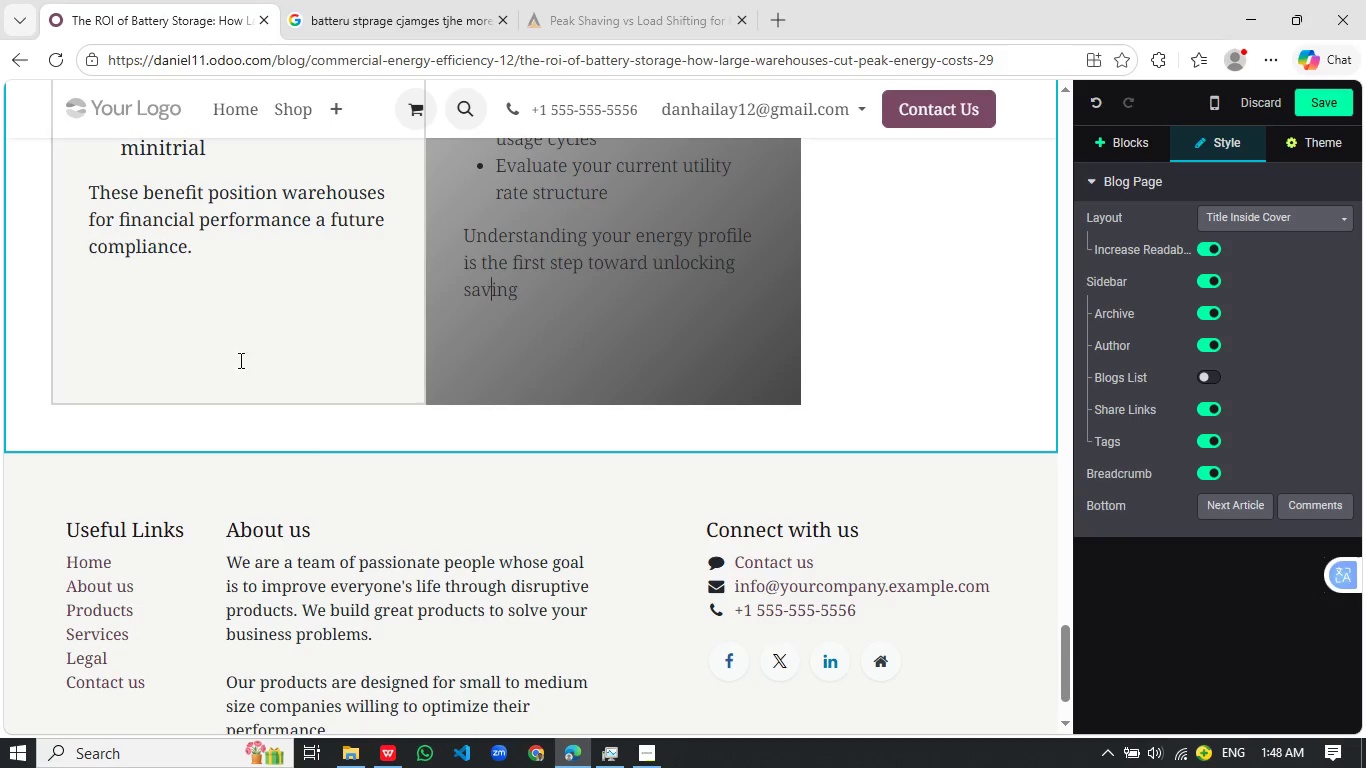 
scroll: coordinate [253, 384], scroll_direction: up, amount: 9.0
 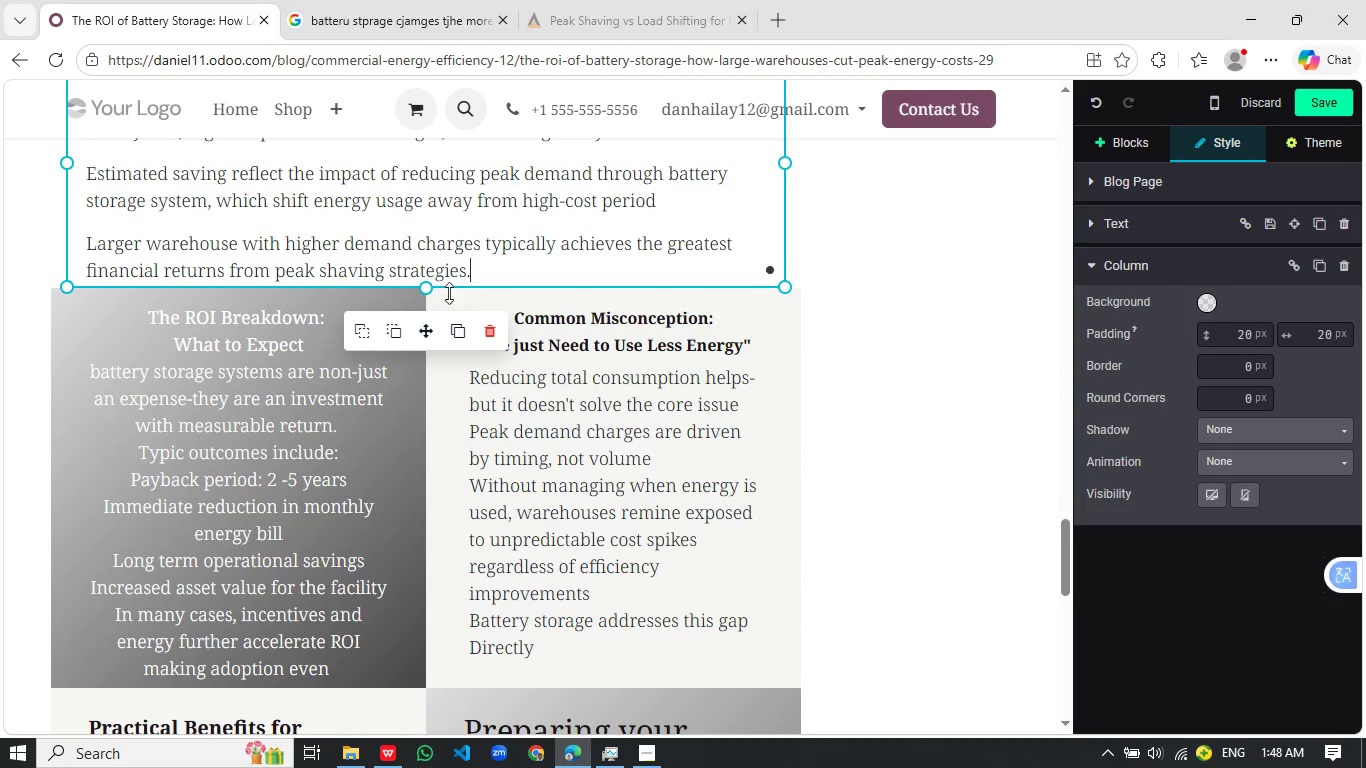 
left_click_drag(start_coordinate=[427, 289], to_coordinate=[428, 323])
 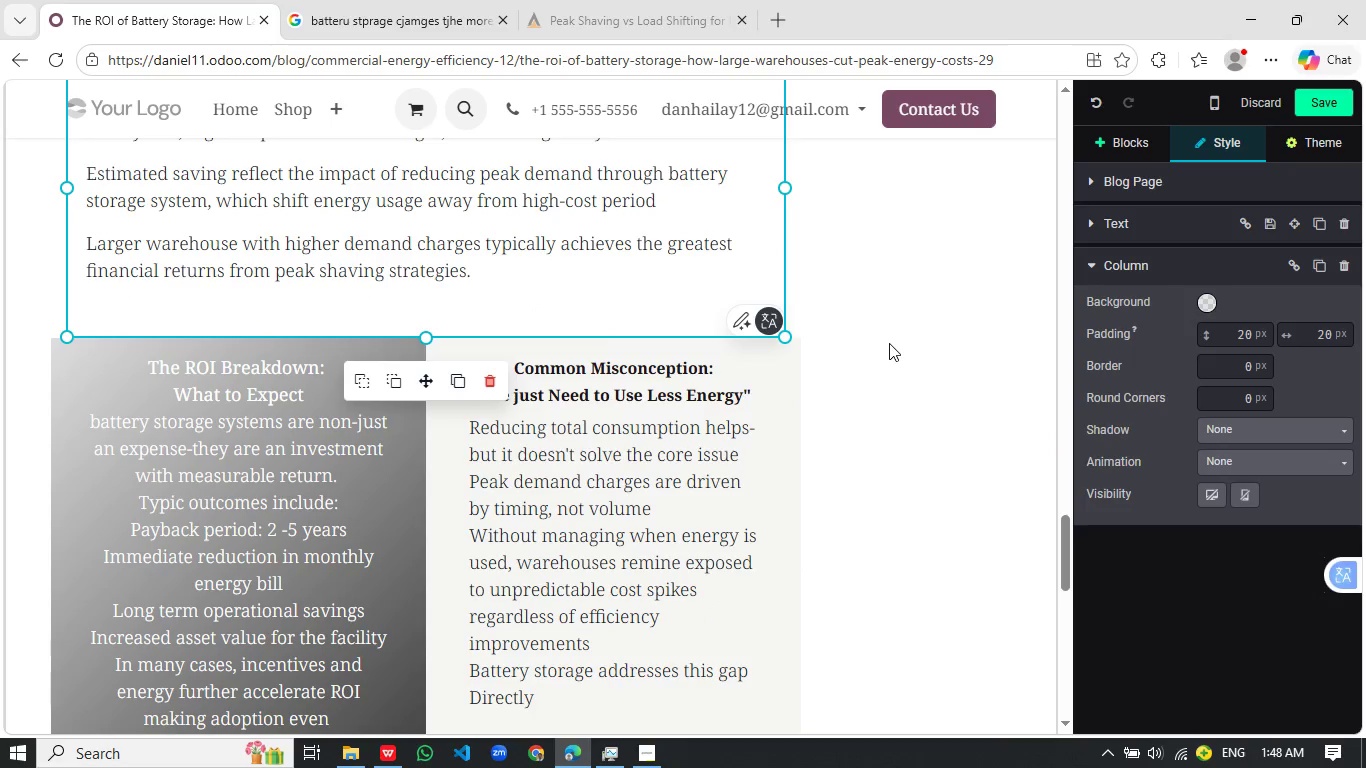 
left_click([889, 343])
 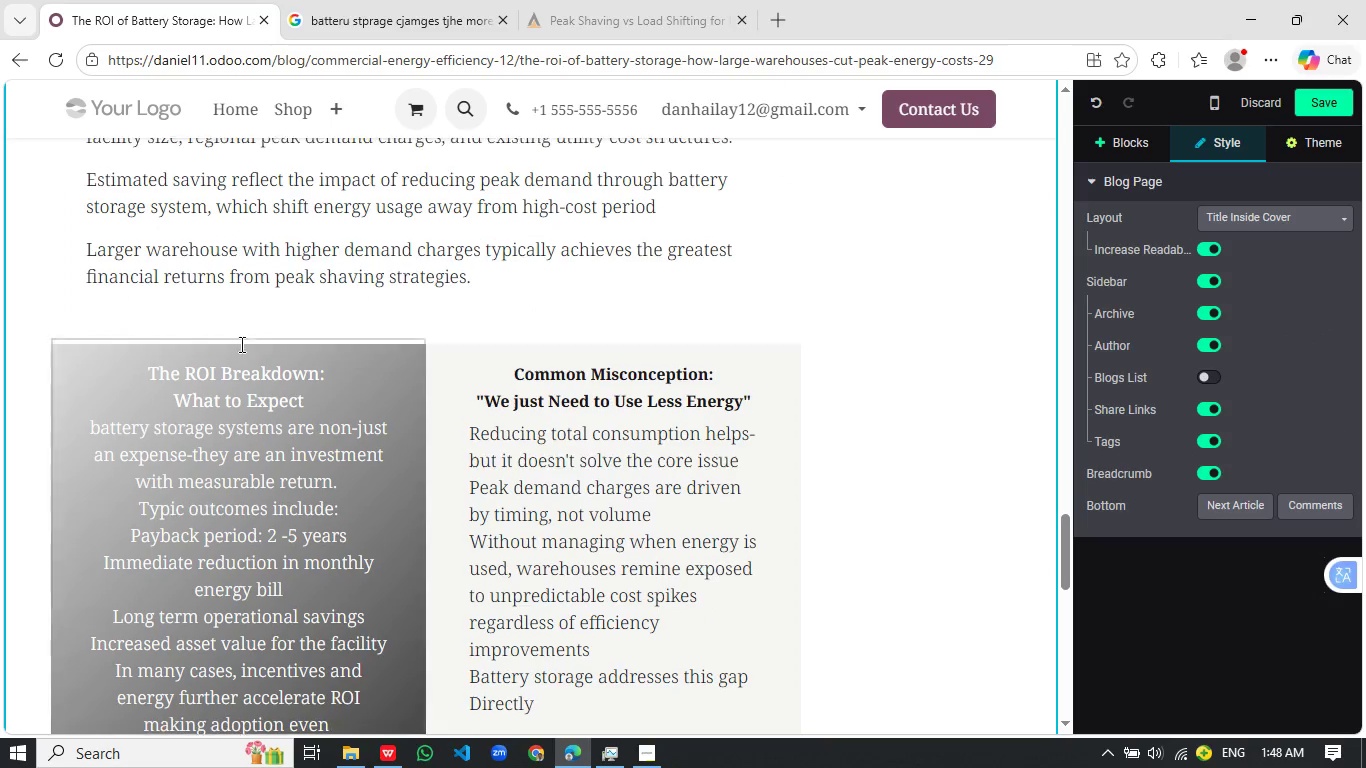 
scroll: coordinate [240, 345], scroll_direction: up, amount: 3.0
 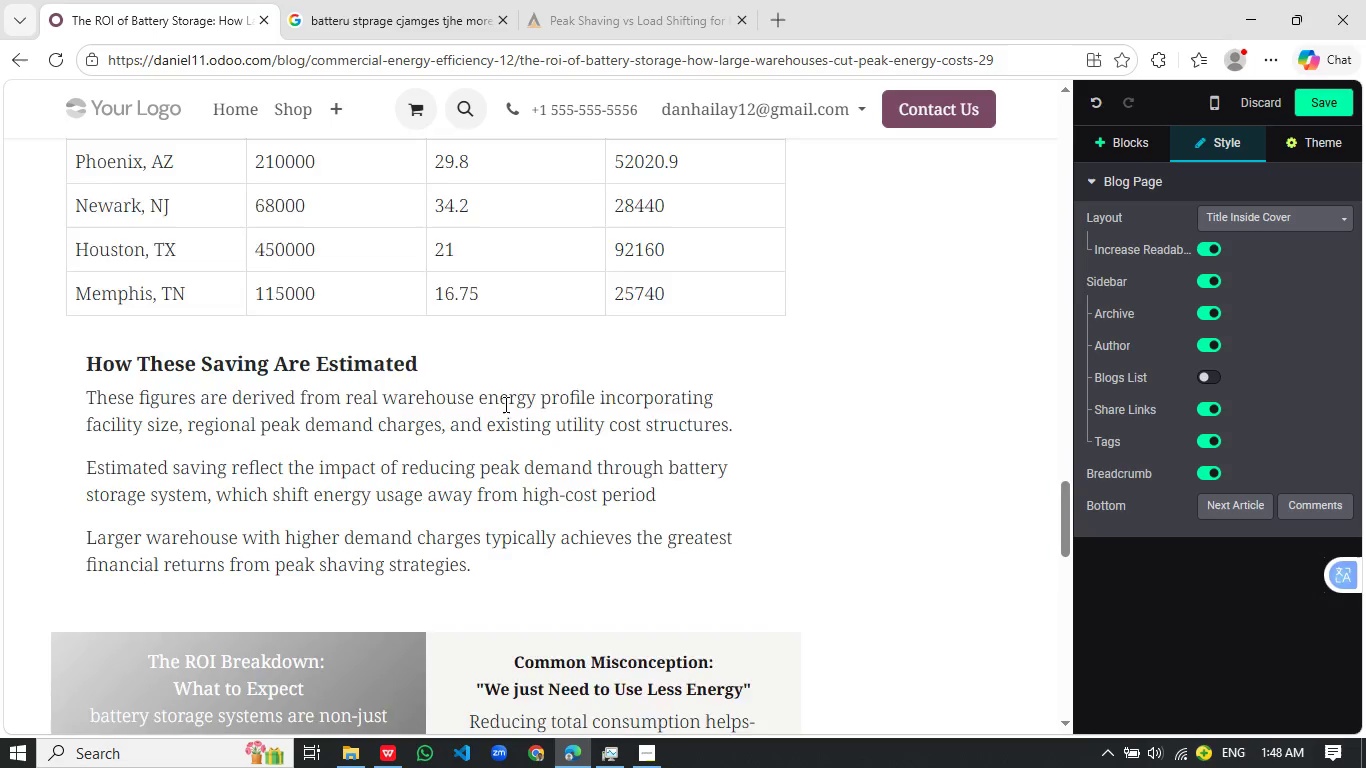 
scroll: coordinate [504, 405], scroll_direction: down, amount: 11.0
 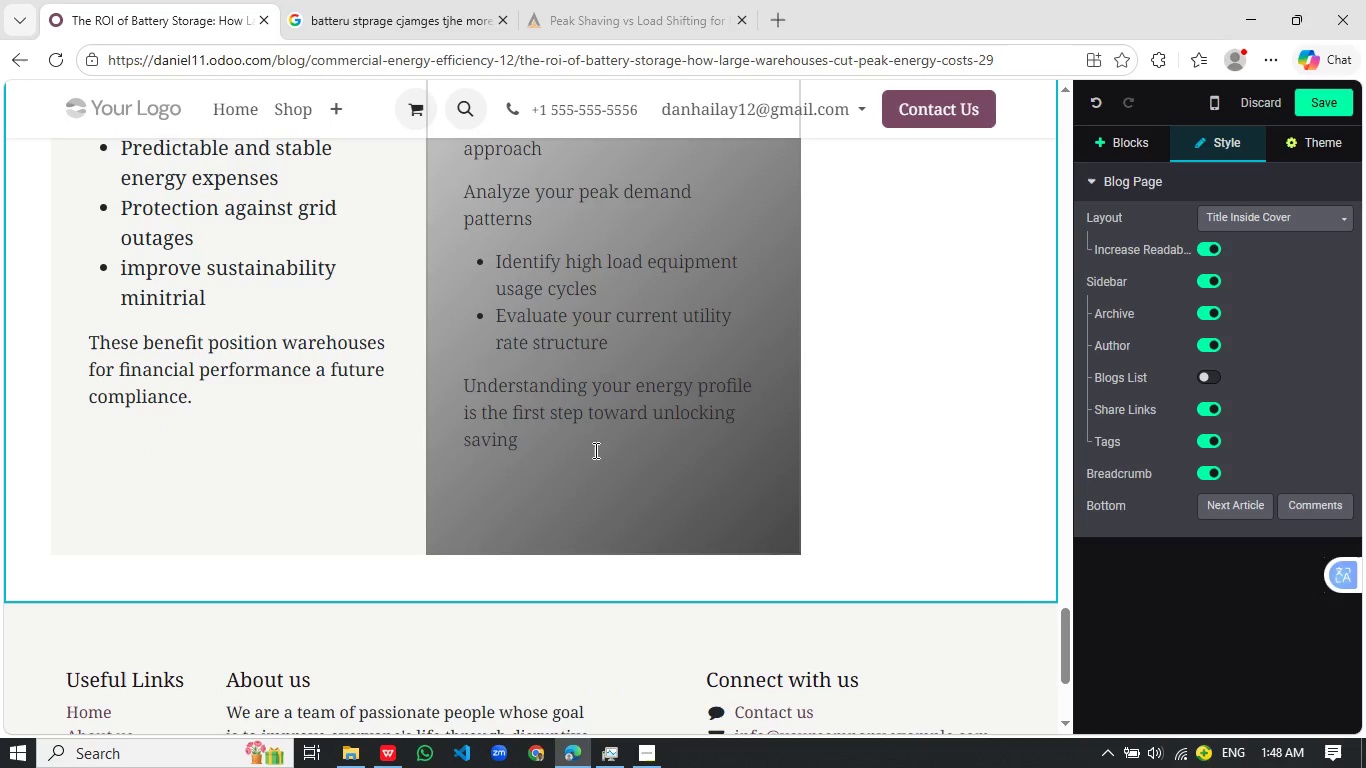 
left_click([594, 450])
 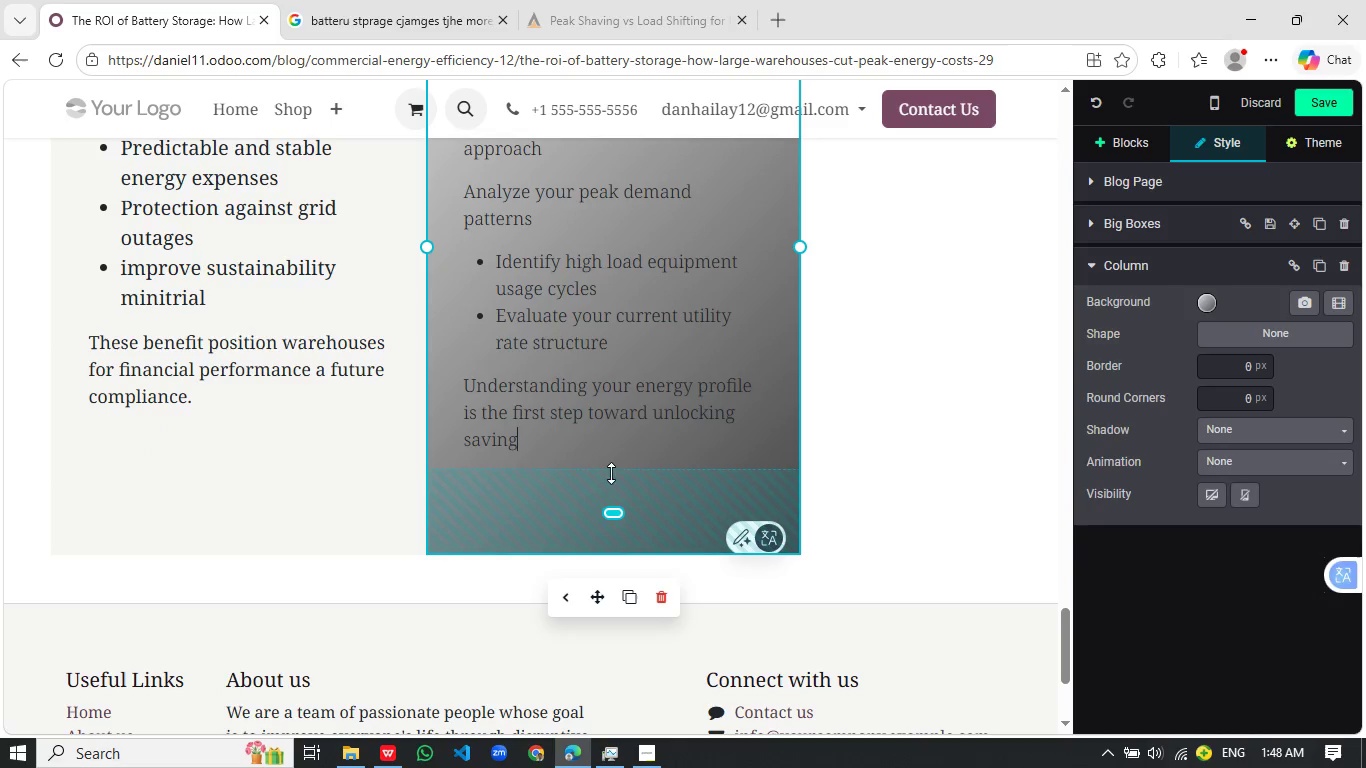 
left_click_drag(start_coordinate=[612, 487], to_coordinate=[611, 422])
 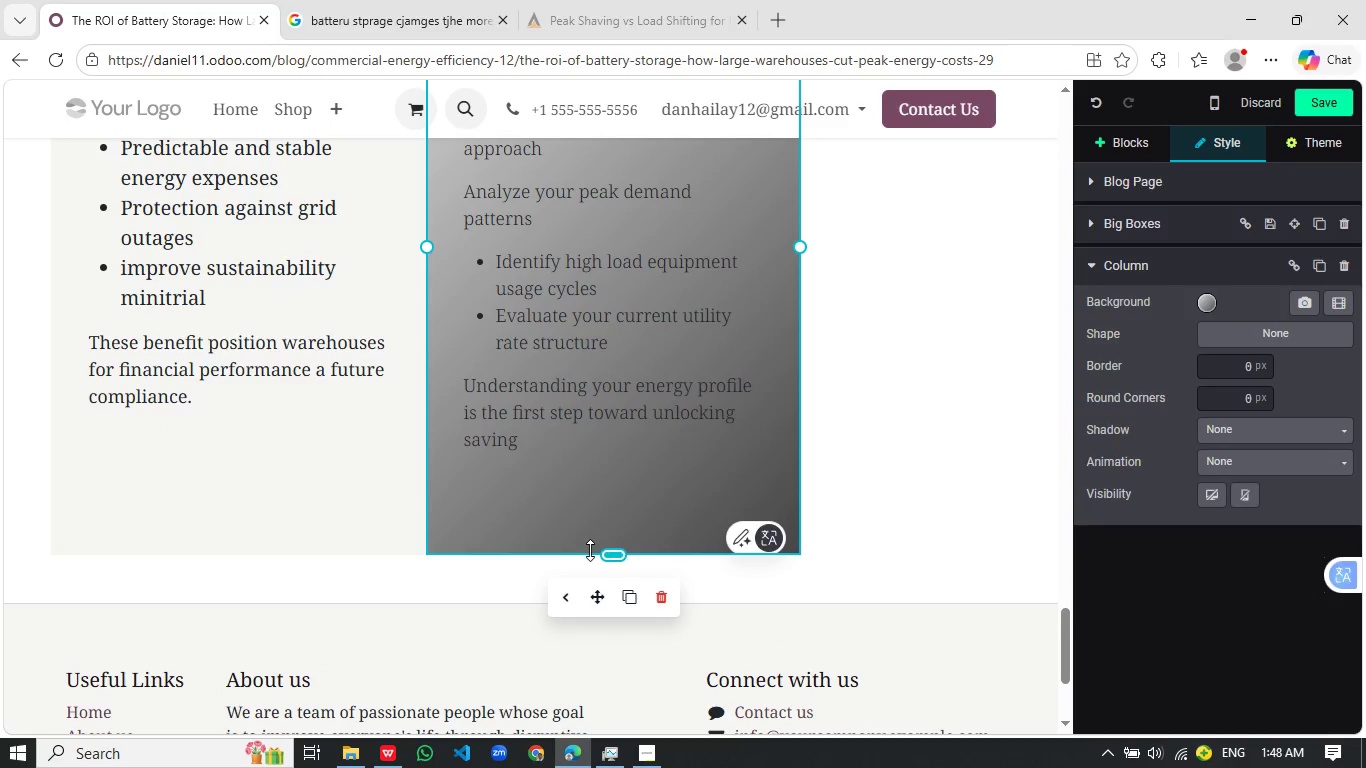 
left_click_drag(start_coordinate=[590, 550], to_coordinate=[590, 510])
 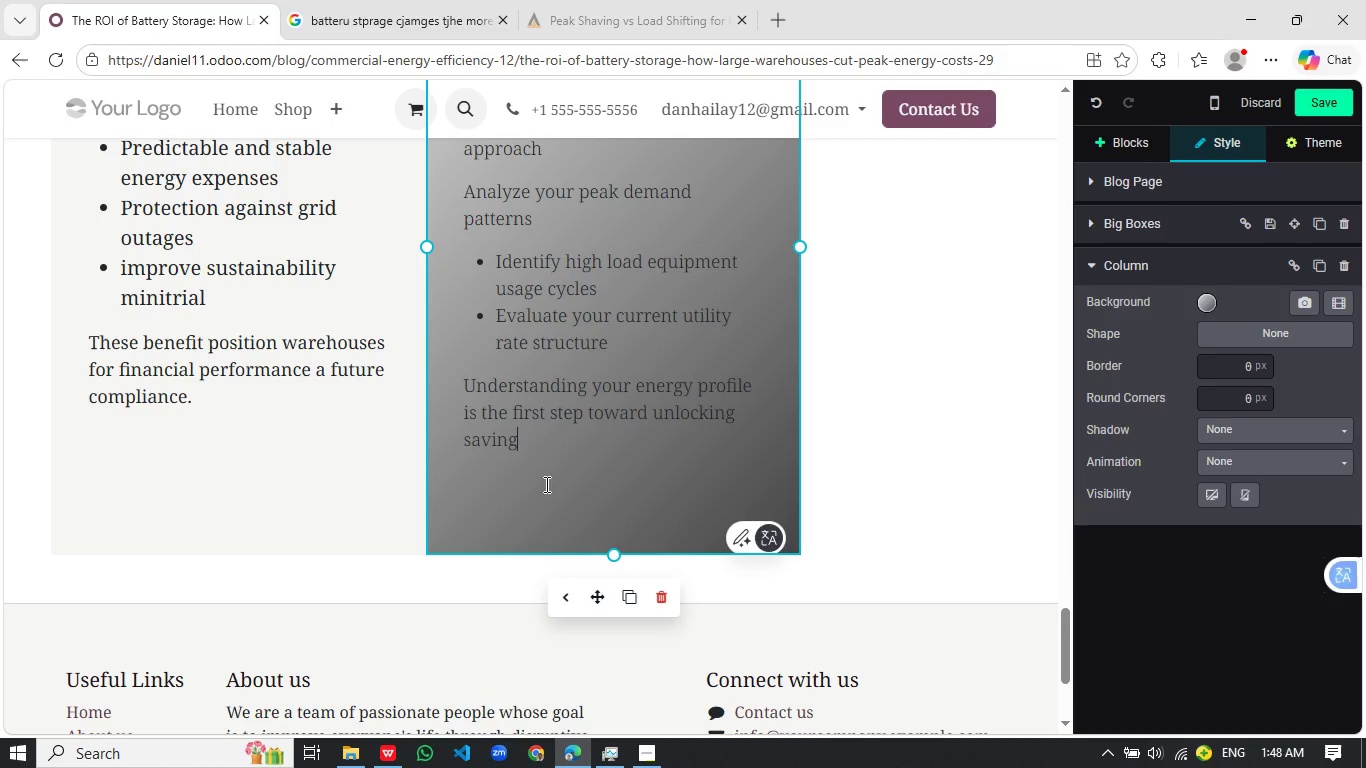 
left_click([545, 484])
 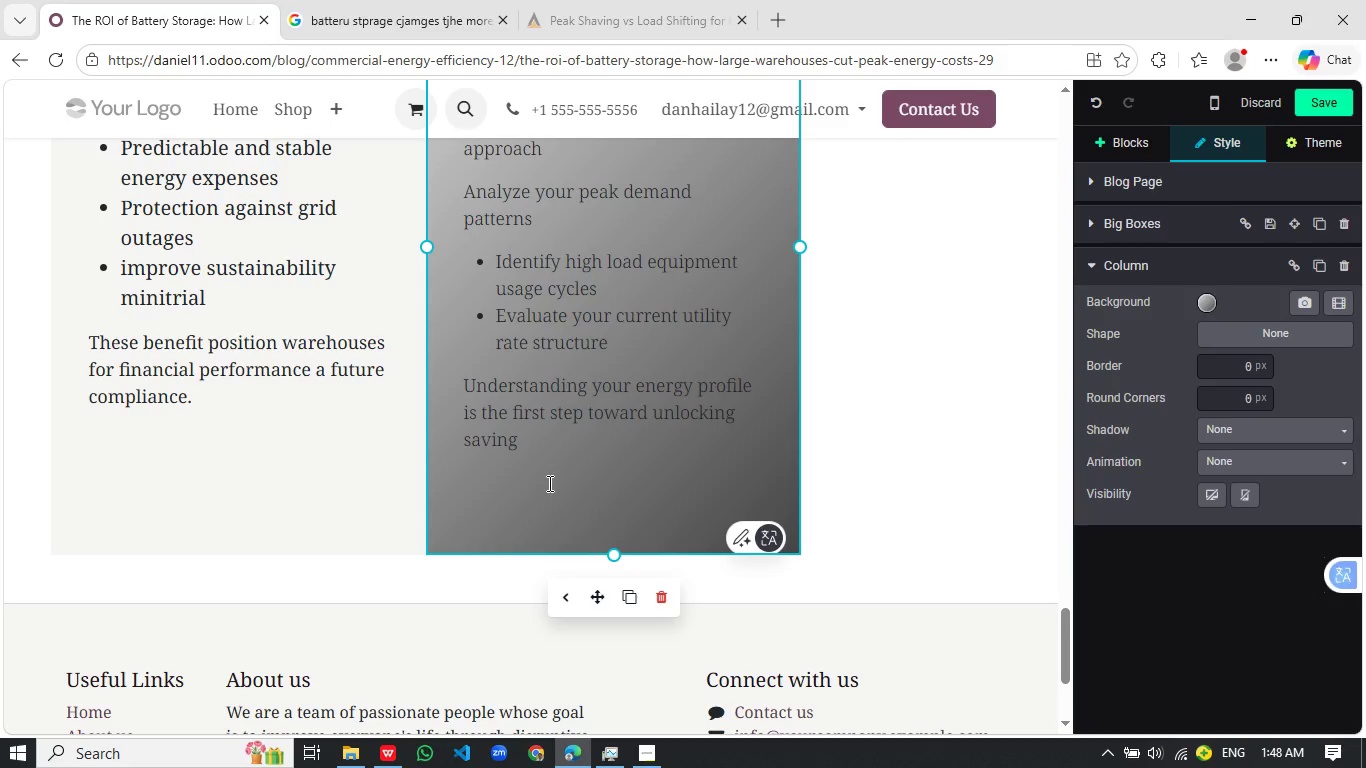 
wait(7.88)
 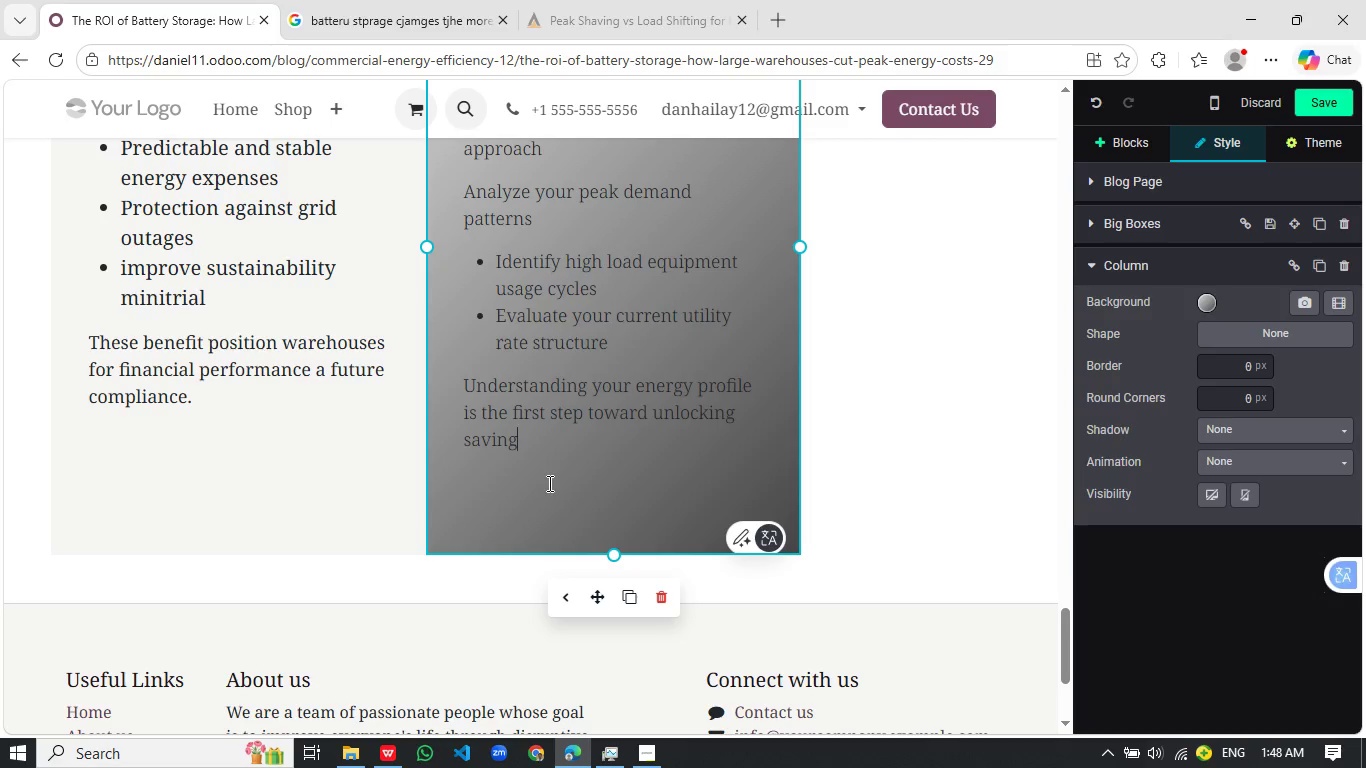 
left_click_drag(start_coordinate=[610, 559], to_coordinate=[611, 418])
 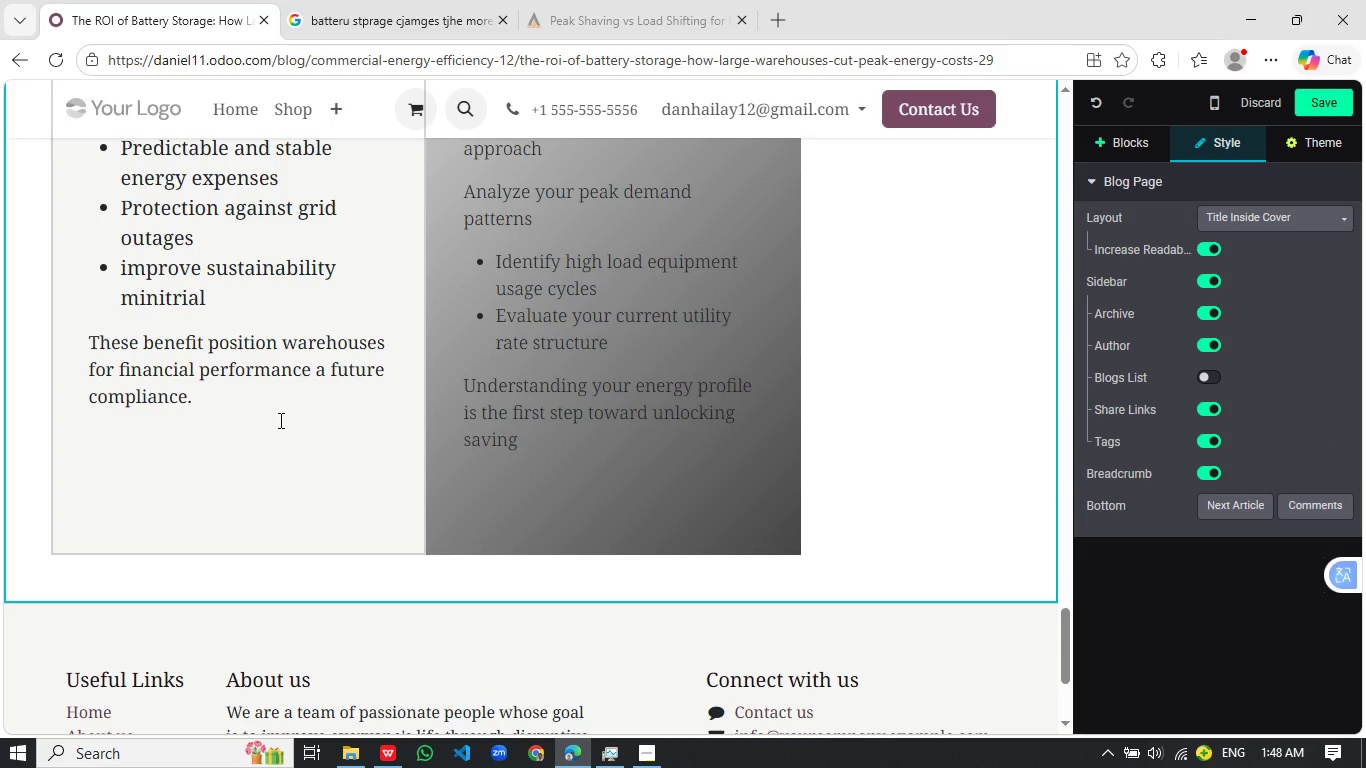 
scroll: coordinate [279, 420], scroll_direction: up, amount: 9.0
 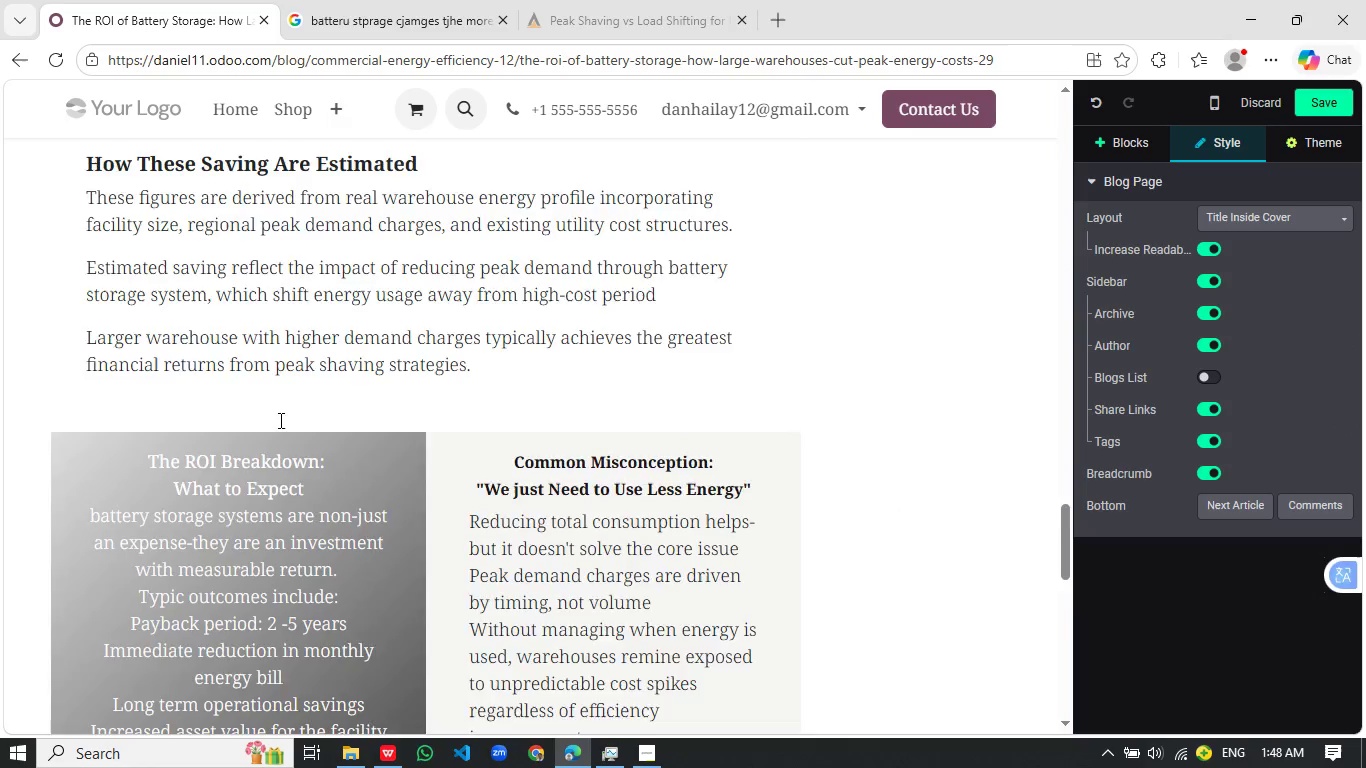 
left_click_drag(start_coordinate=[600, 361], to_coordinate=[467, 277])
 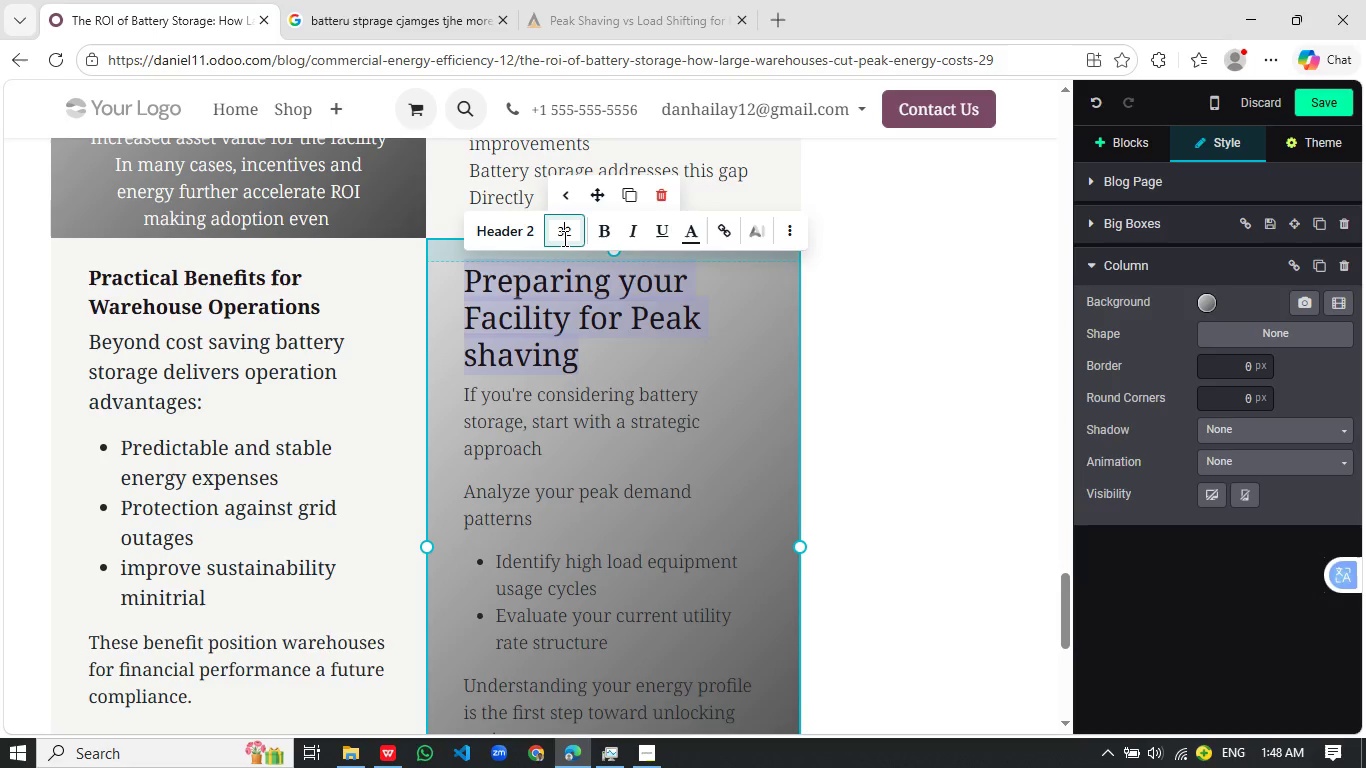 
scroll: coordinate [279, 420], scroll_direction: down, amount: 6.0
 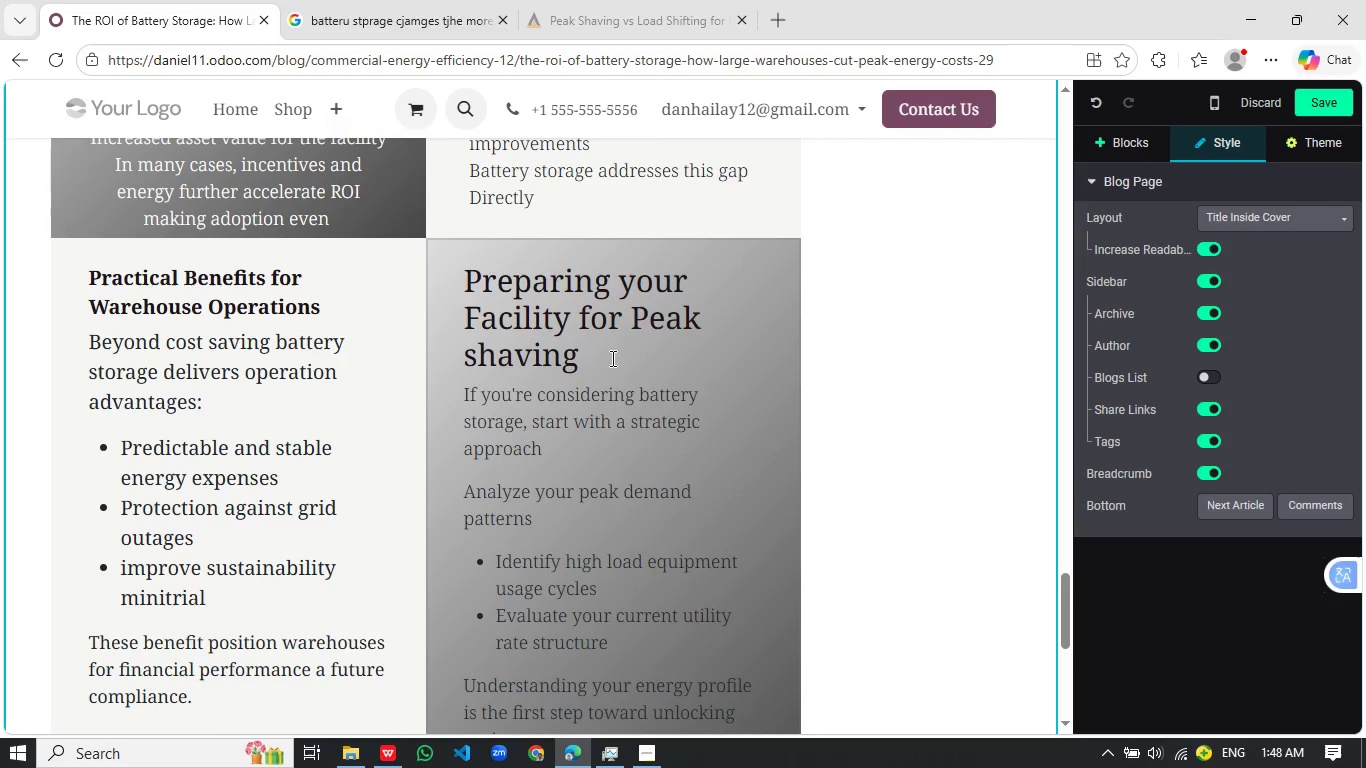 
left_click([563, 238])
 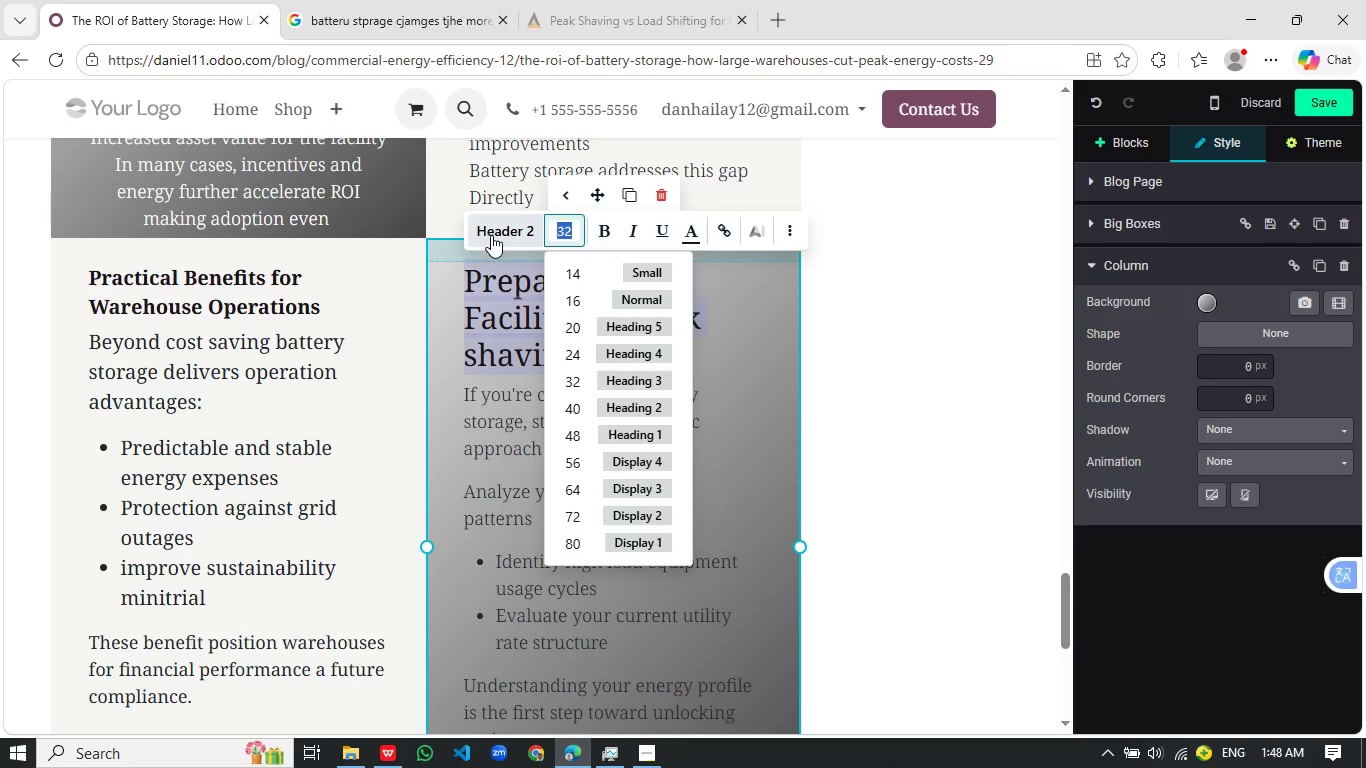 
left_click([491, 235])
 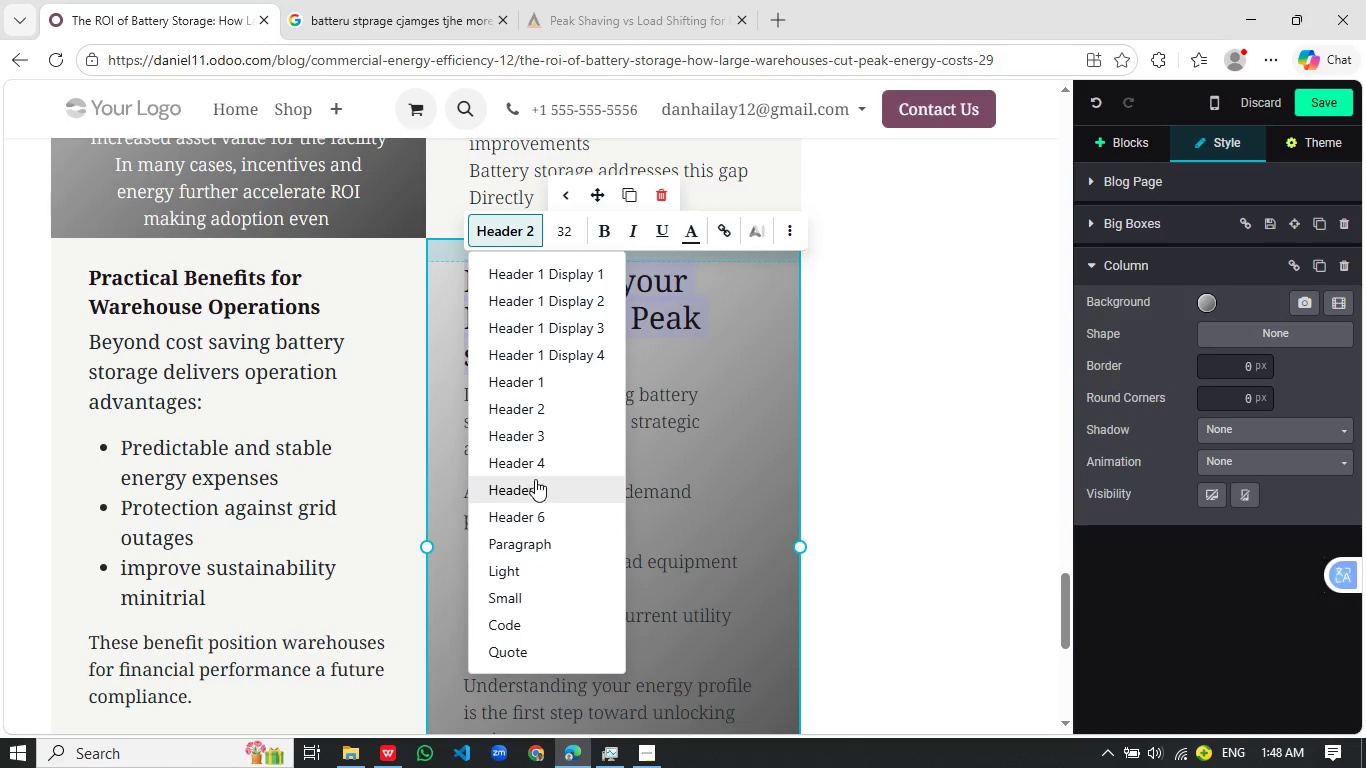 
left_click([535, 479])
 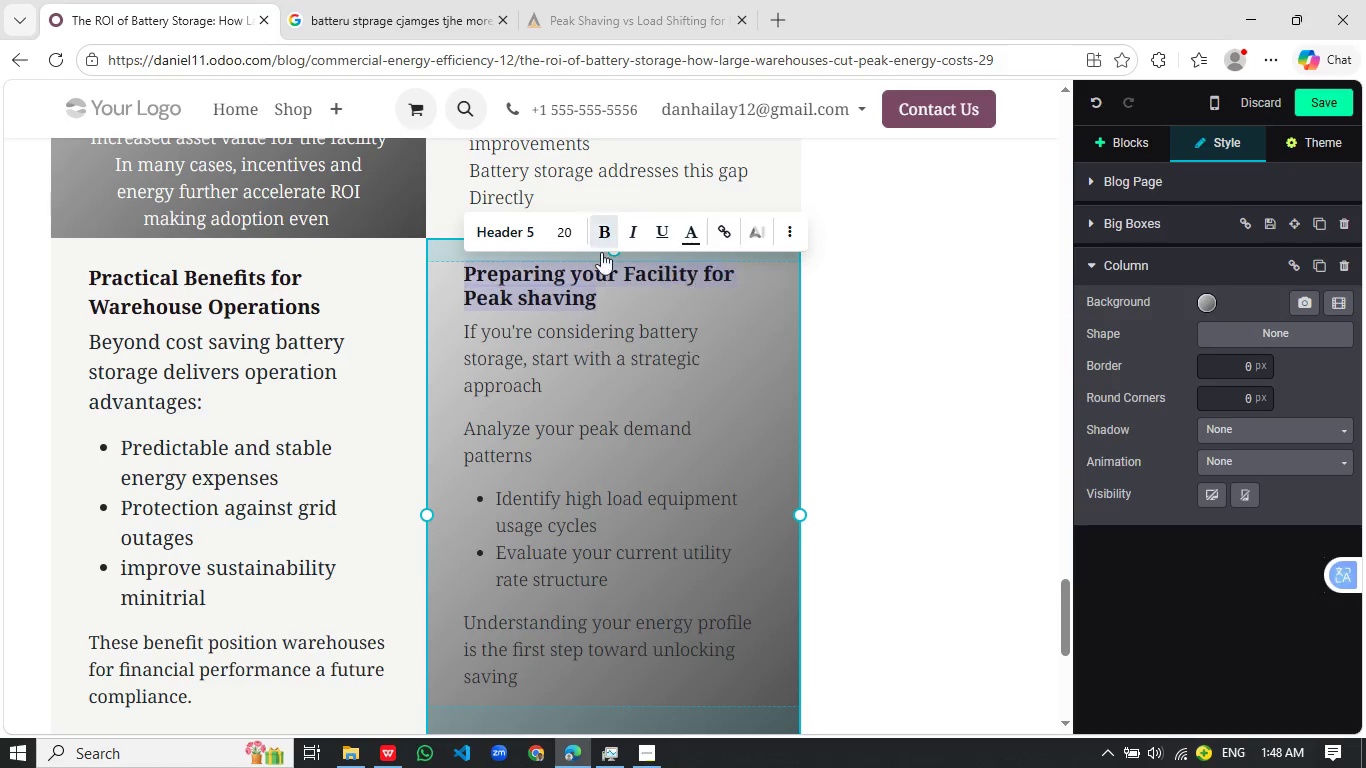 
left_click([663, 295])
 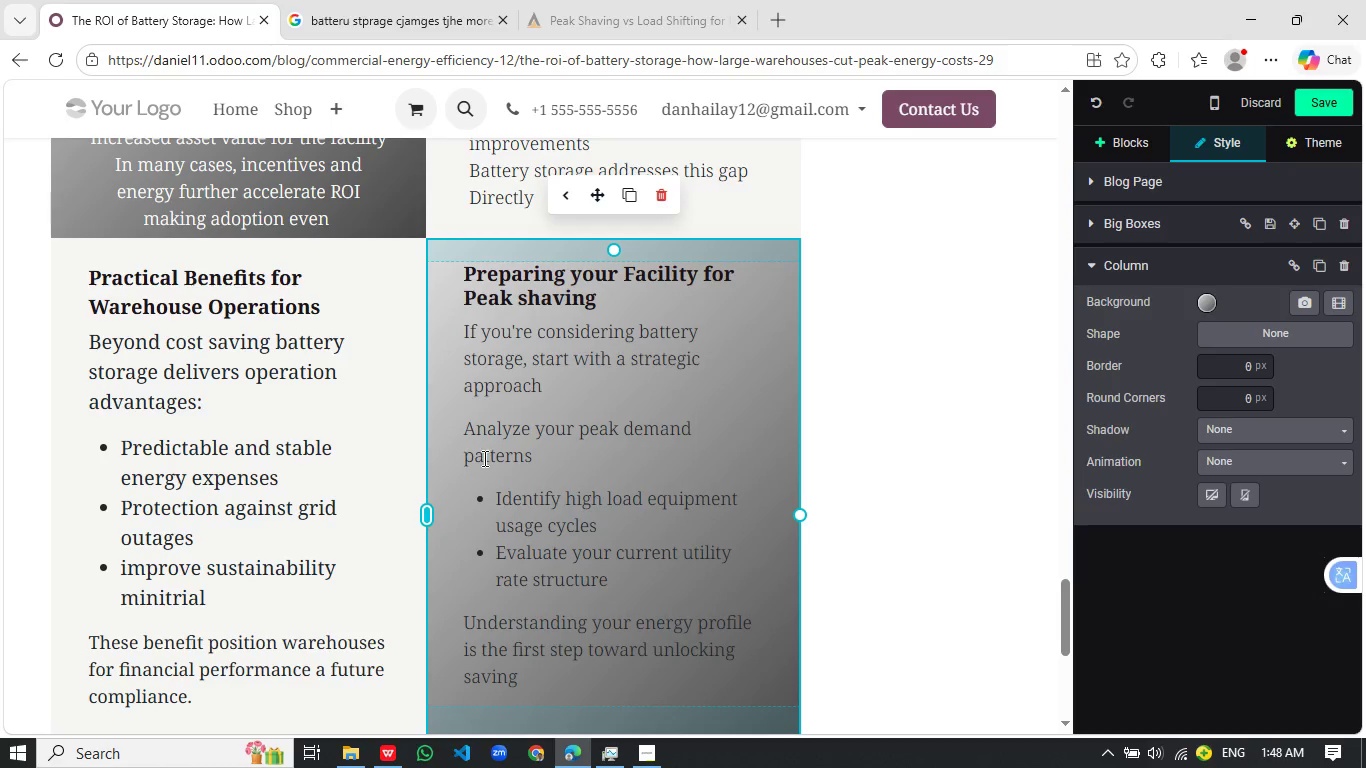 
scroll: coordinate [546, 445], scroll_direction: down, amount: 2.0
 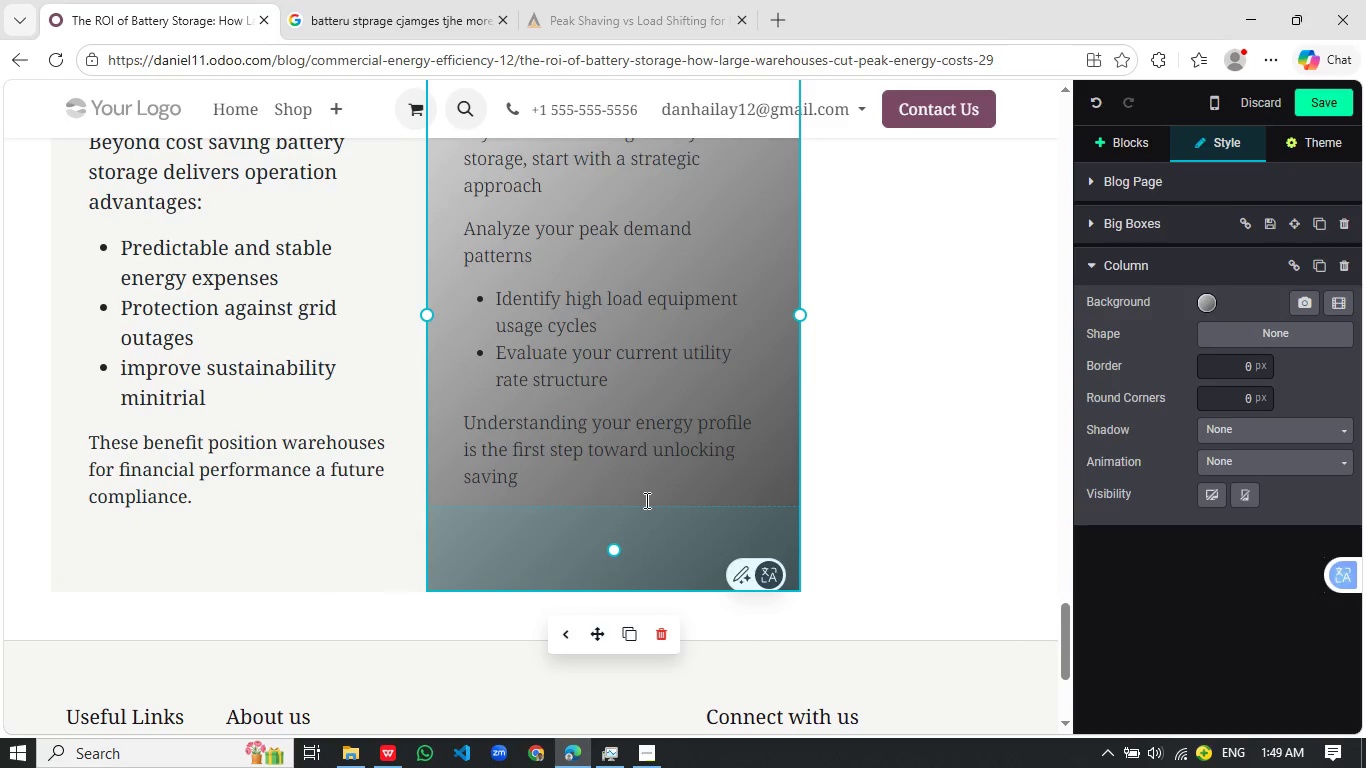 
left_click_drag(start_coordinate=[639, 517], to_coordinate=[635, 546])
 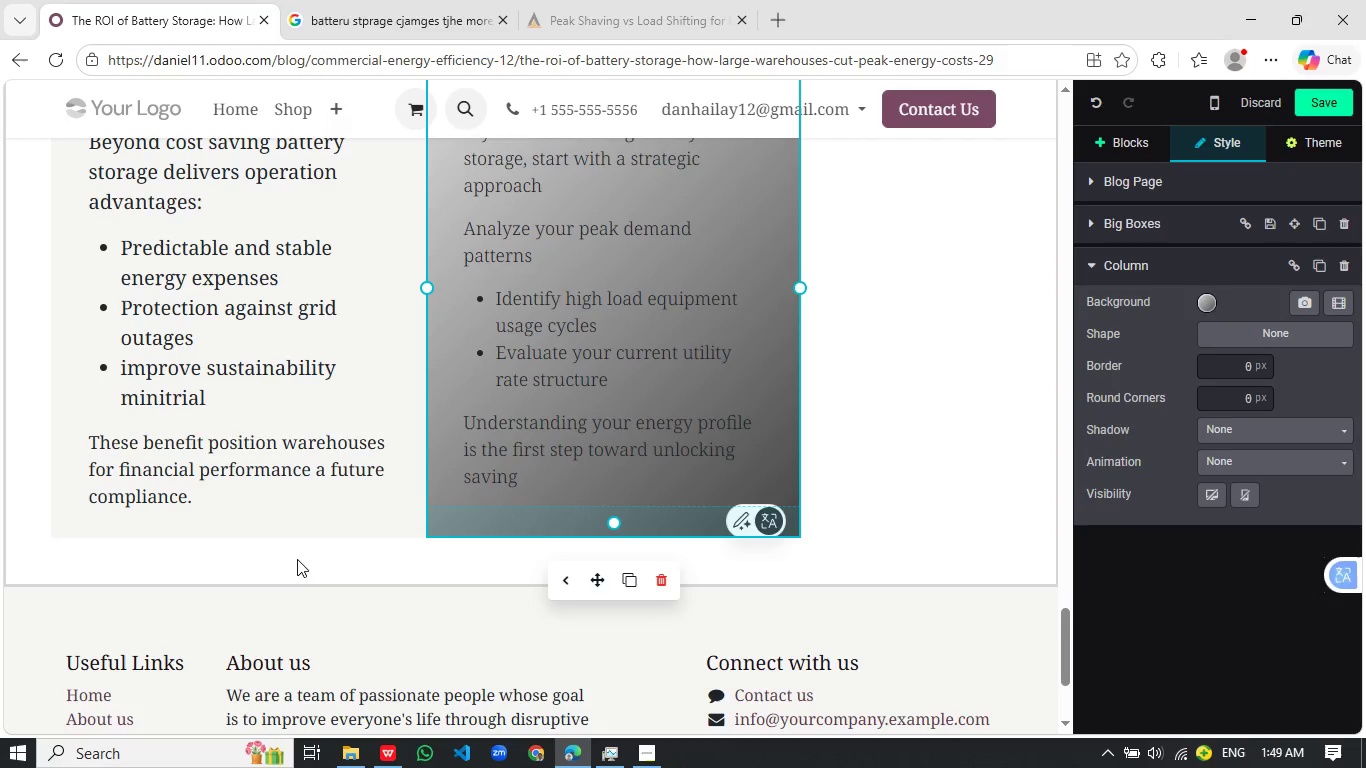 
left_click([297, 559])
 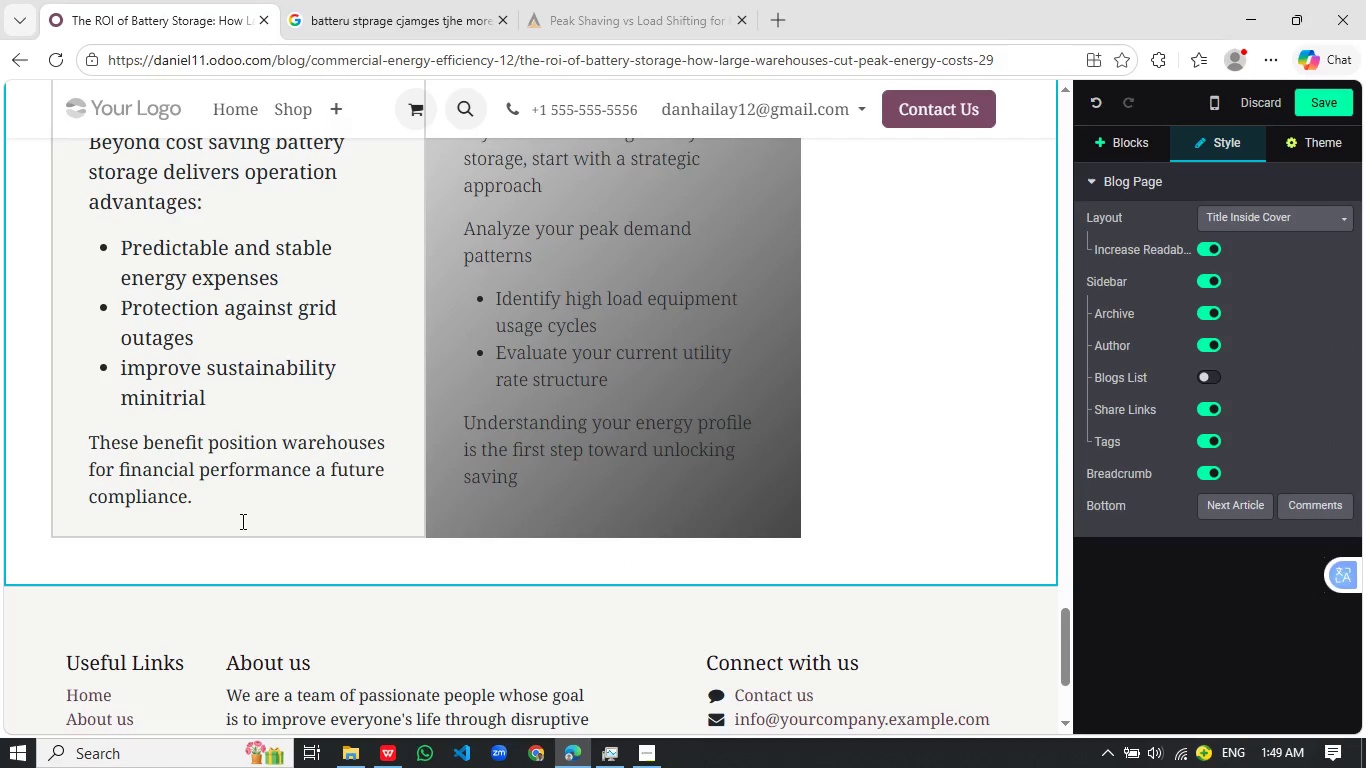 
left_click([241, 521])
 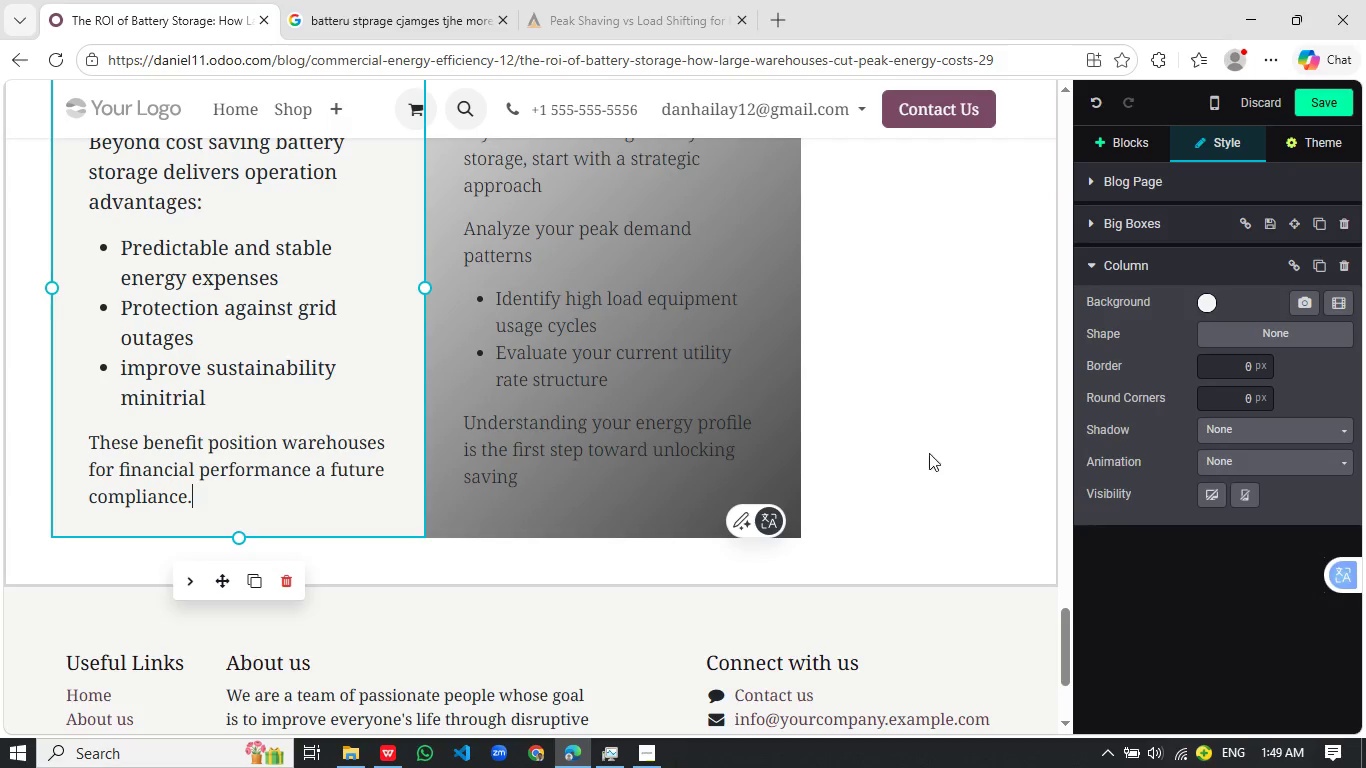 
left_click([912, 452])
 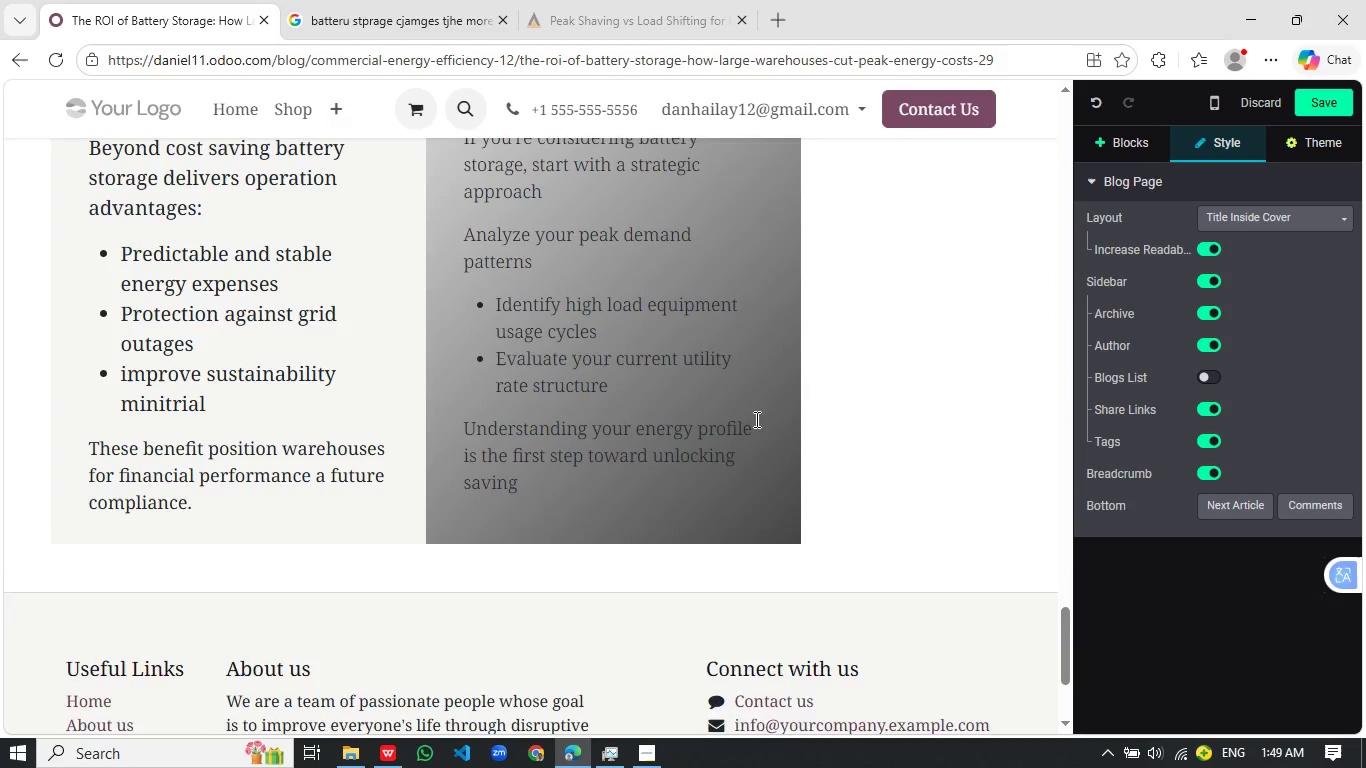 
scroll: coordinate [755, 419], scroll_direction: up, amount: 3.0
 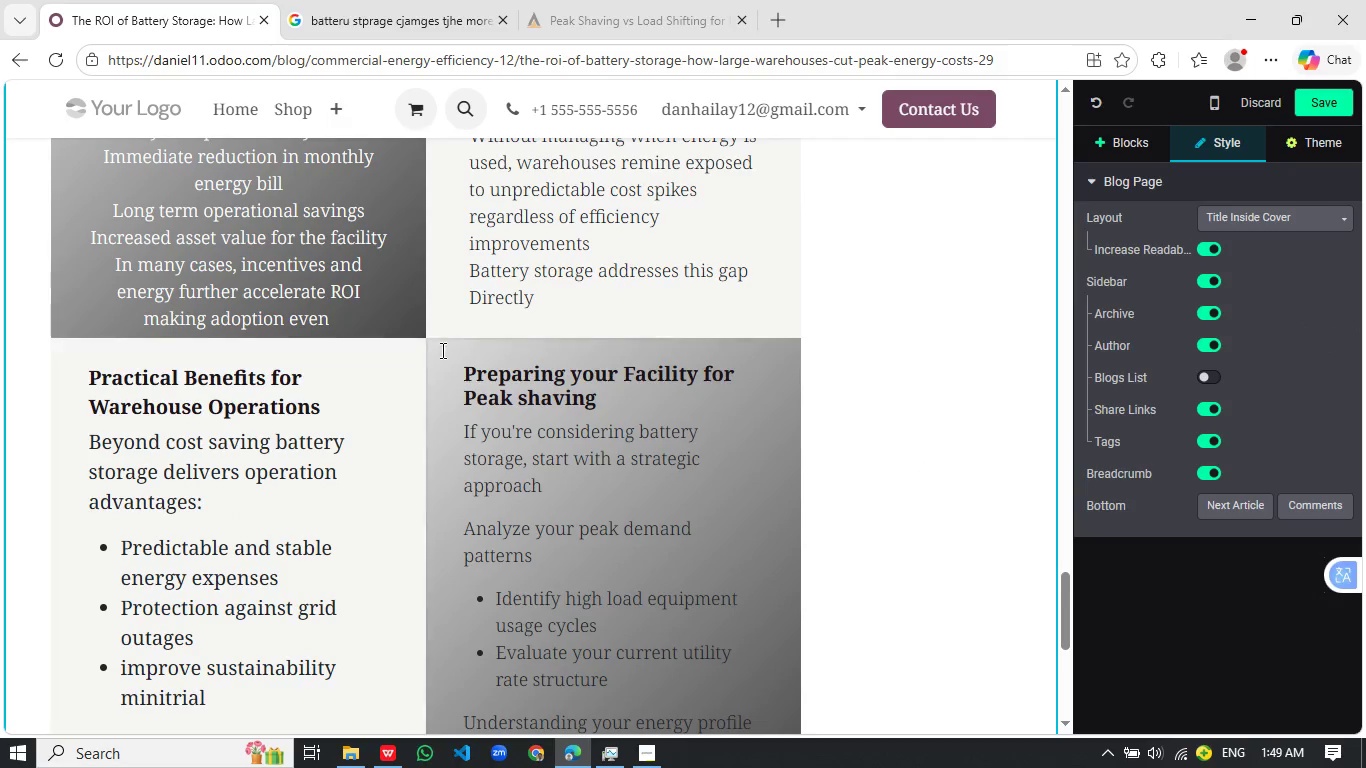 
left_click([462, 337])
 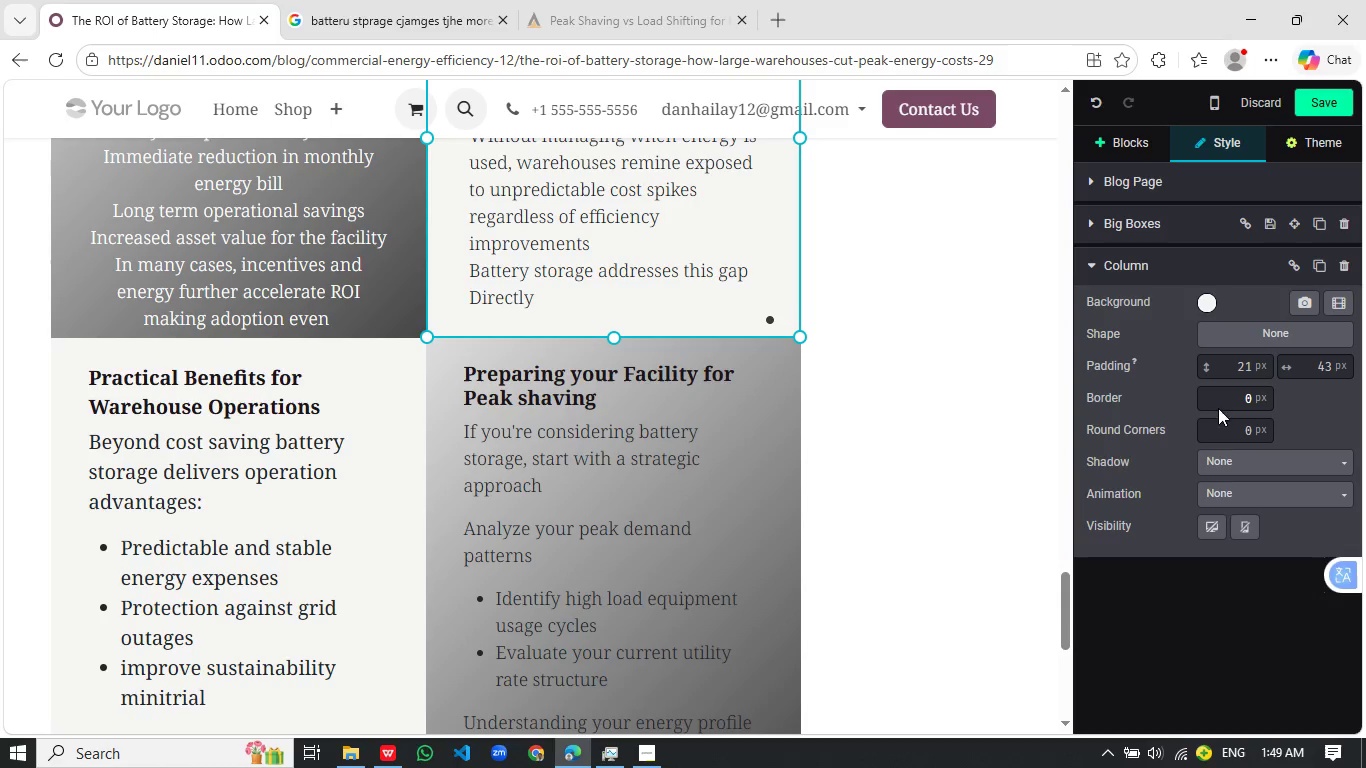 
left_click([1236, 400])
 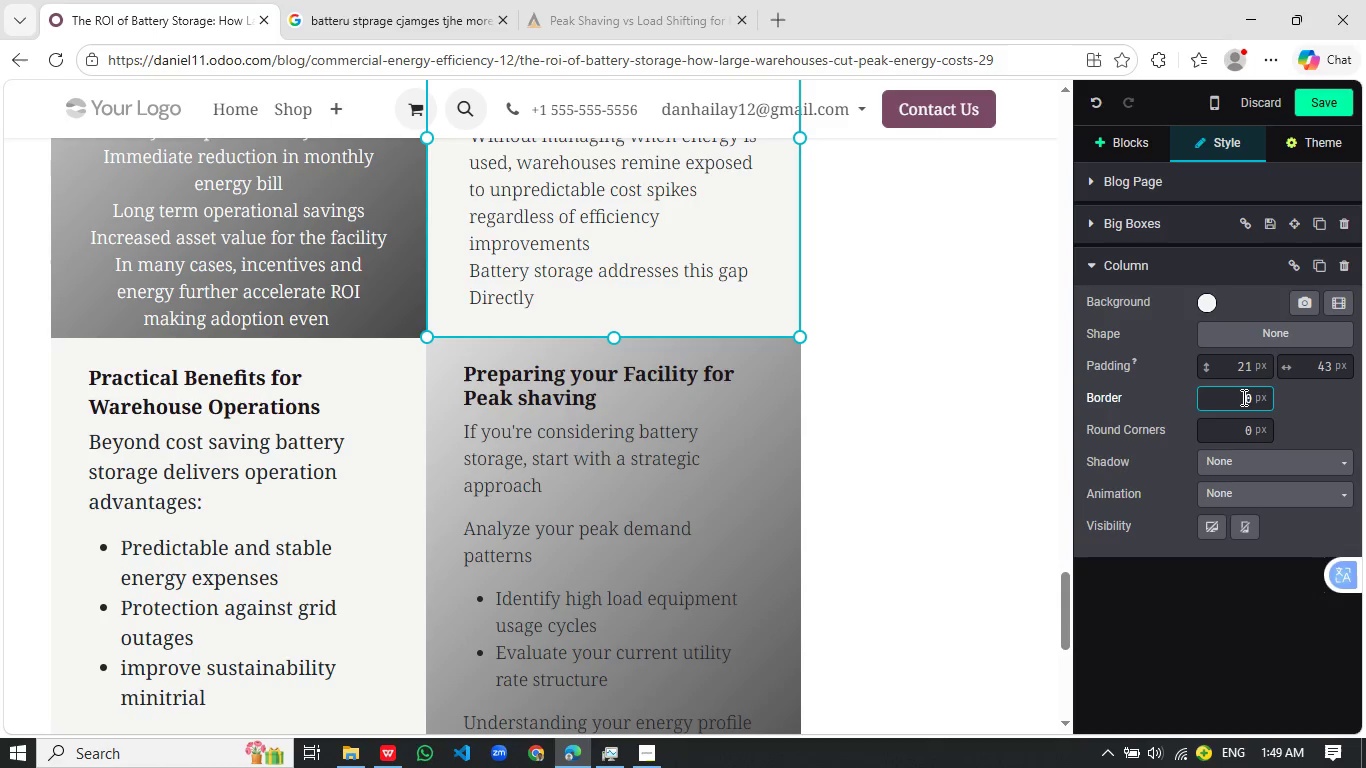 
key(Delete)
 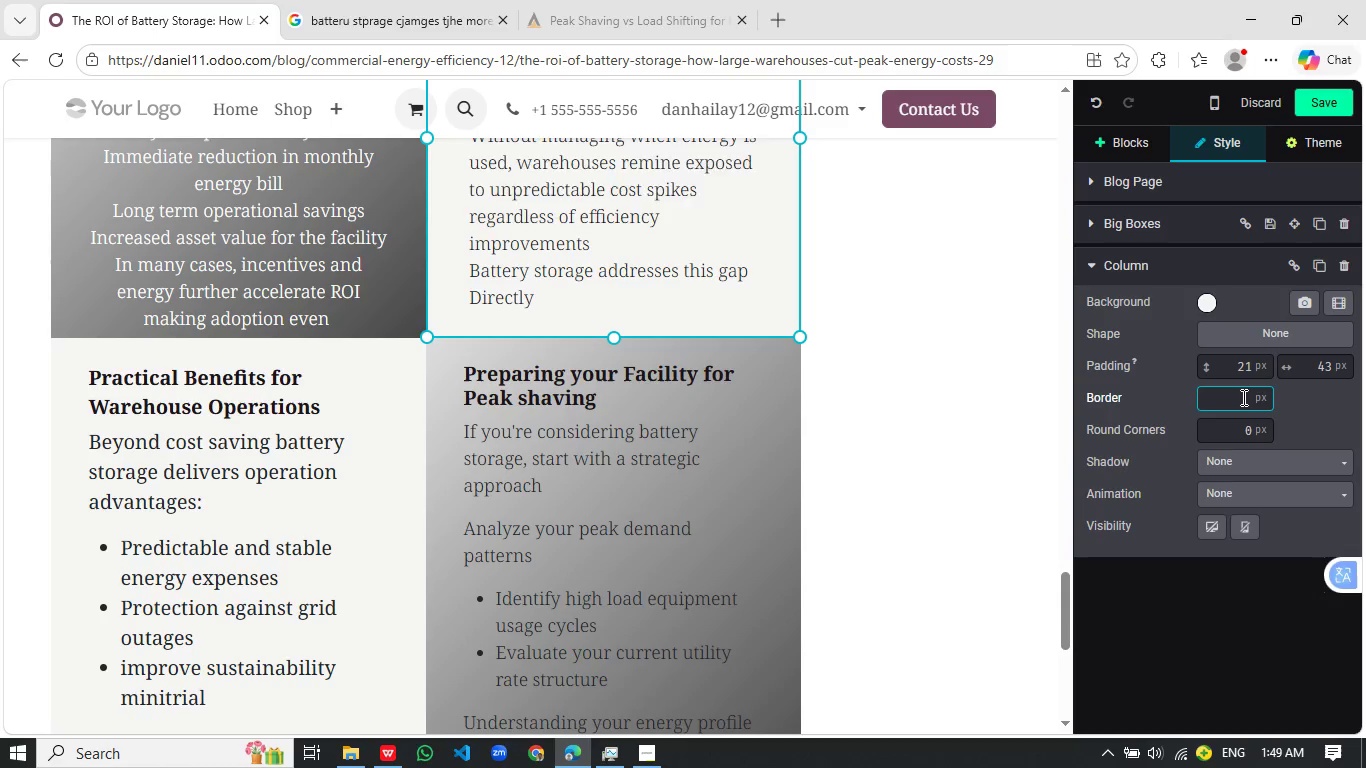 
key(1)
 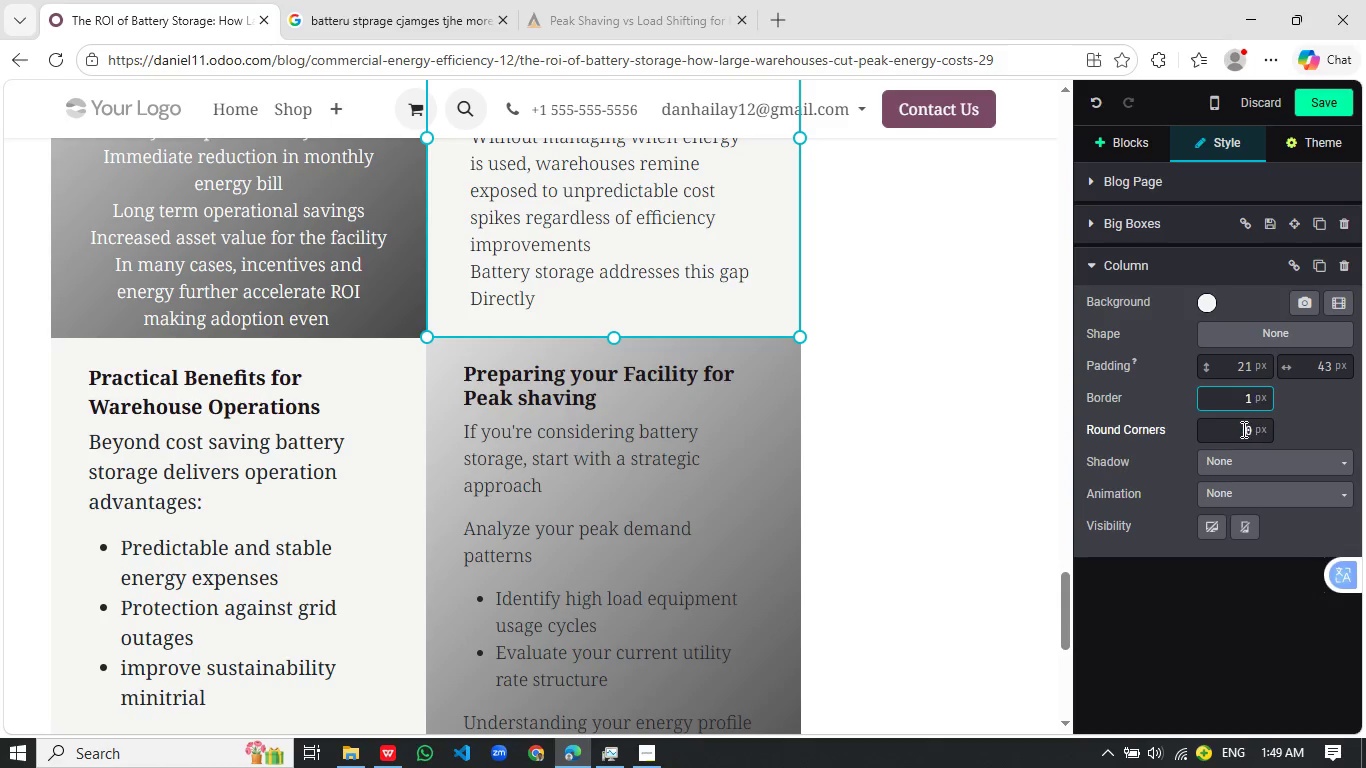 
left_click_drag(start_coordinate=[1241, 429], to_coordinate=[1266, 429])
 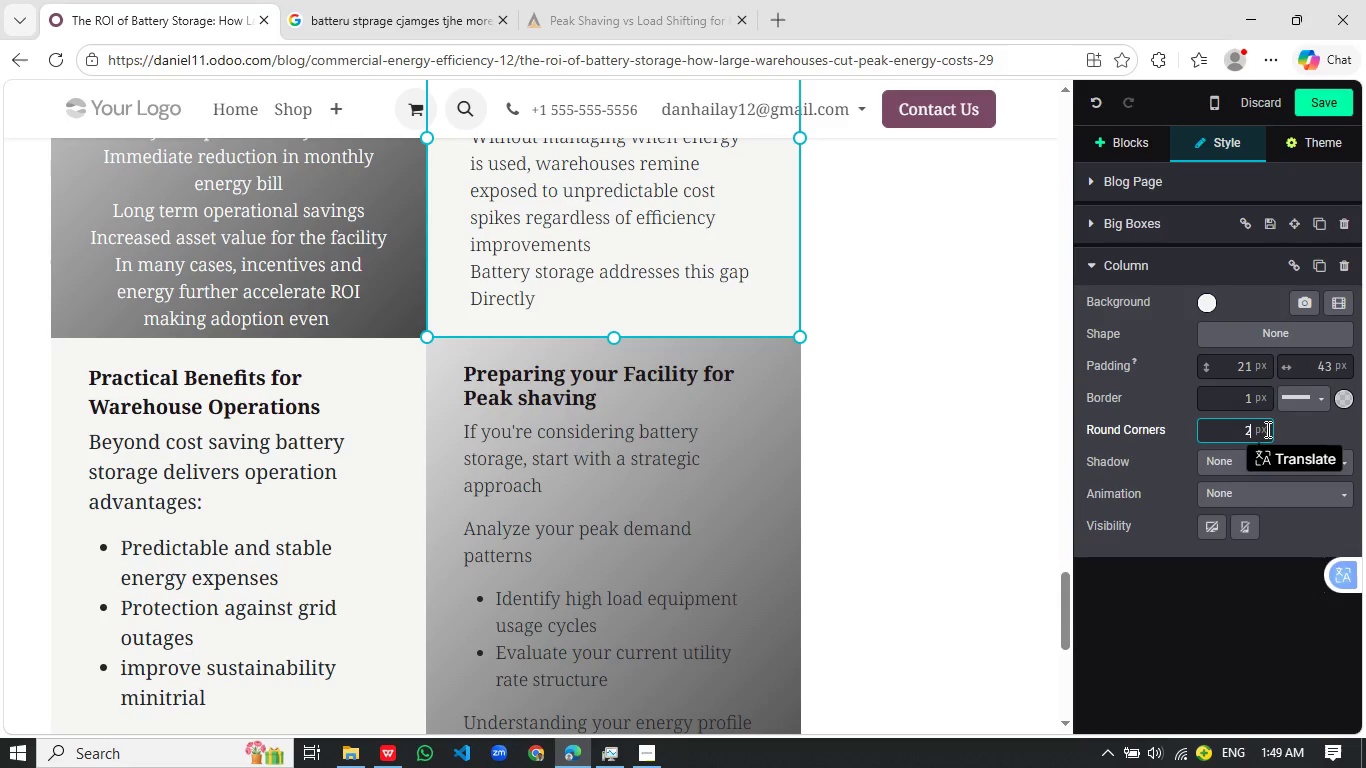 
type(20)
 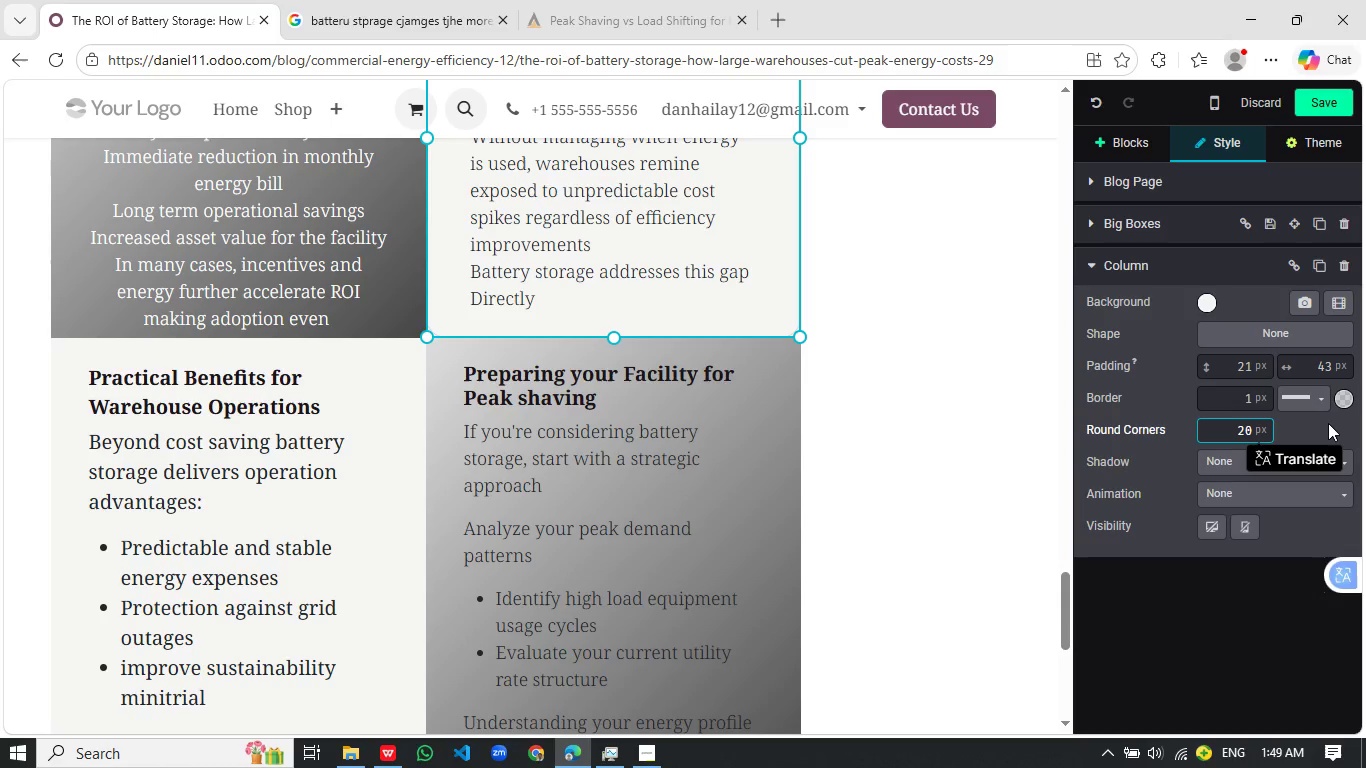 
left_click([1328, 423])
 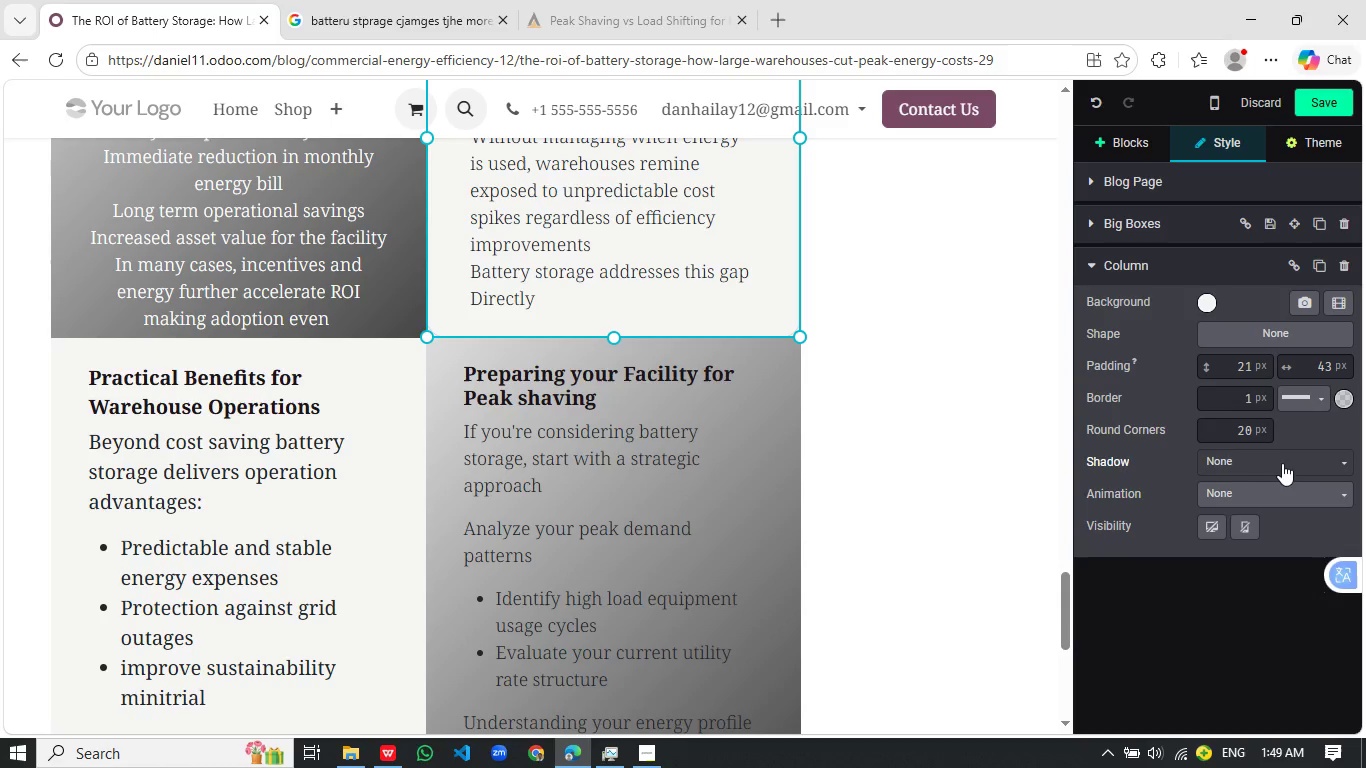 
wait(6.09)
 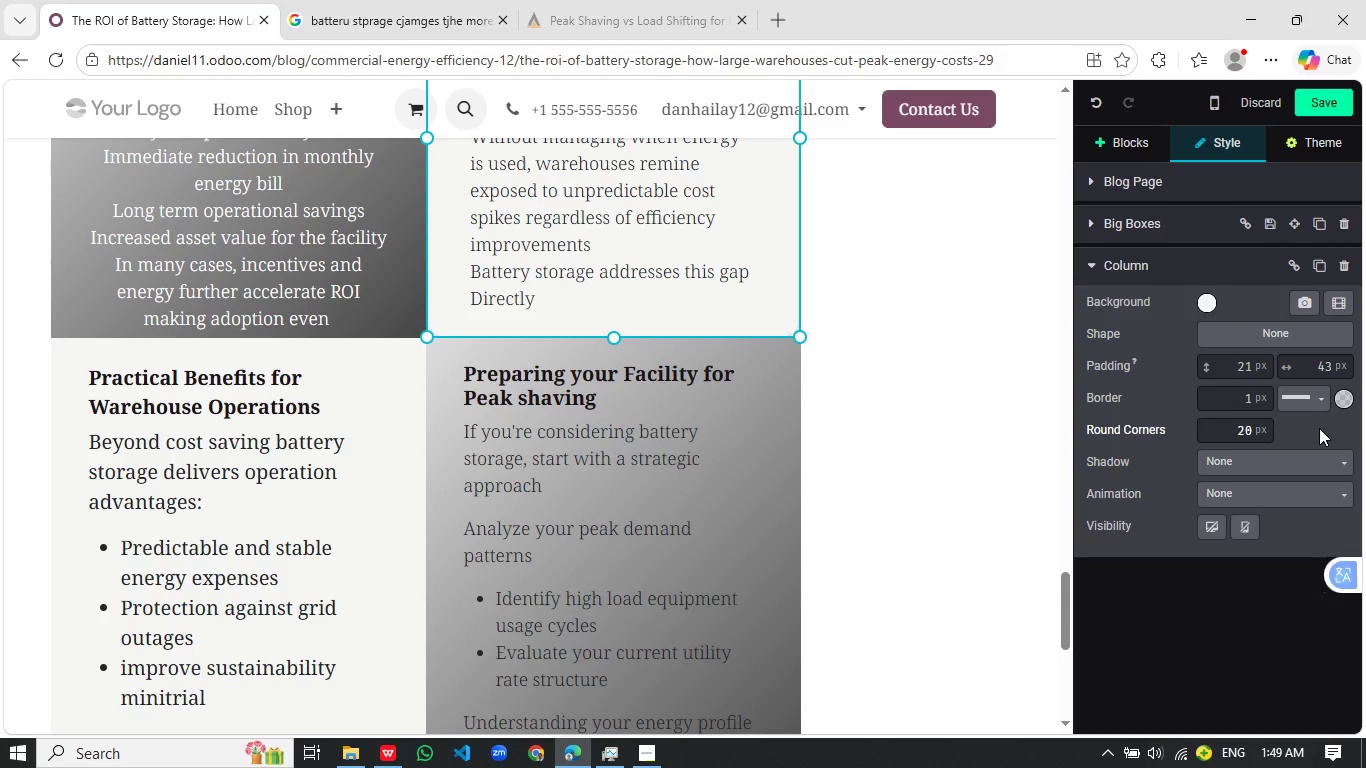 
left_click([907, 427])
 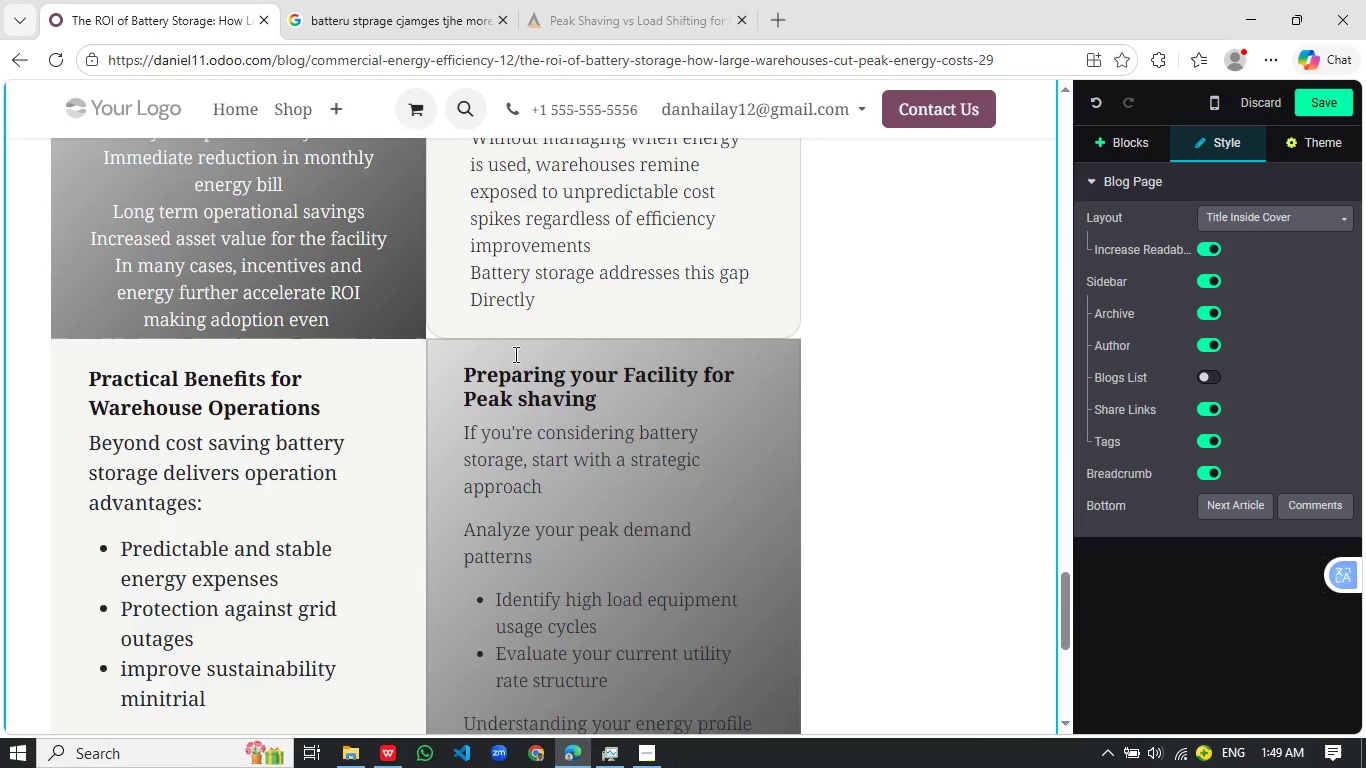 
left_click([405, 330])
 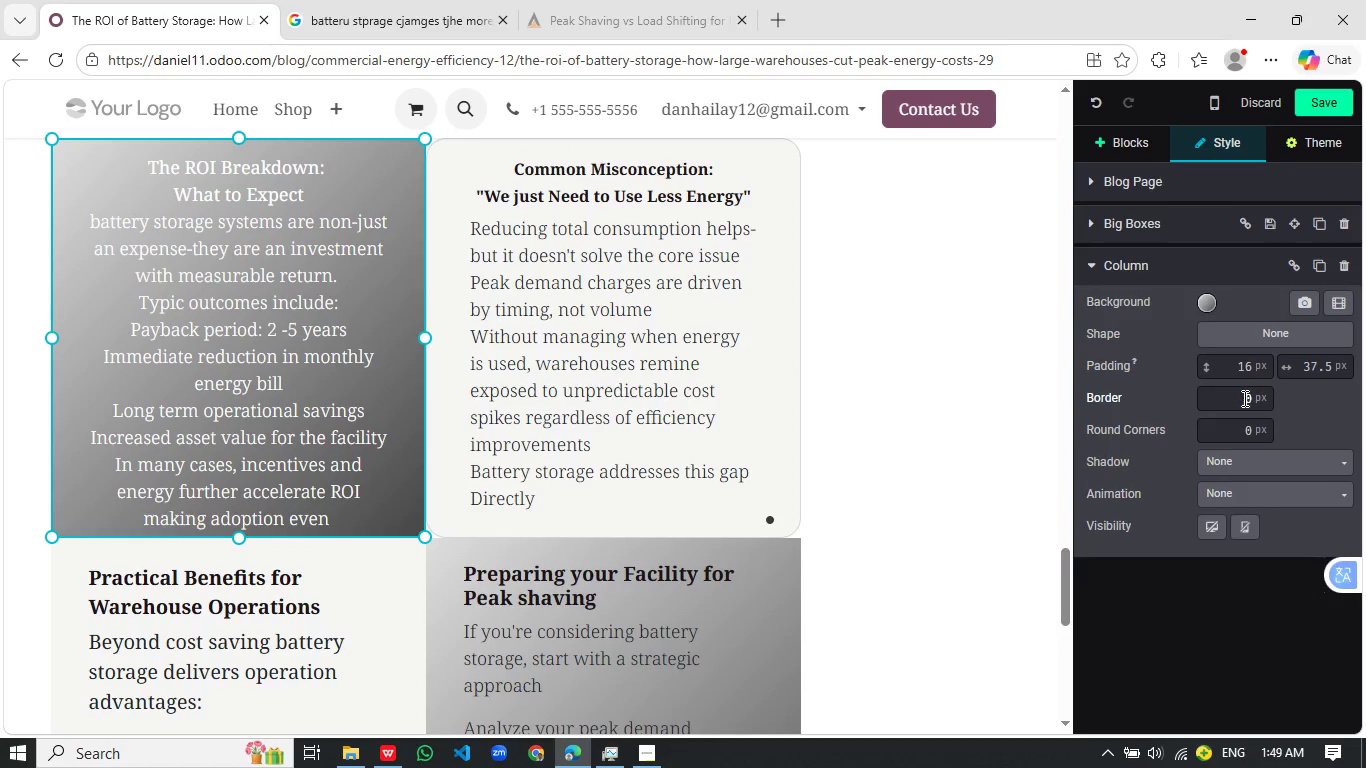 
scroll: coordinate [514, 354], scroll_direction: up, amount: 2.0
 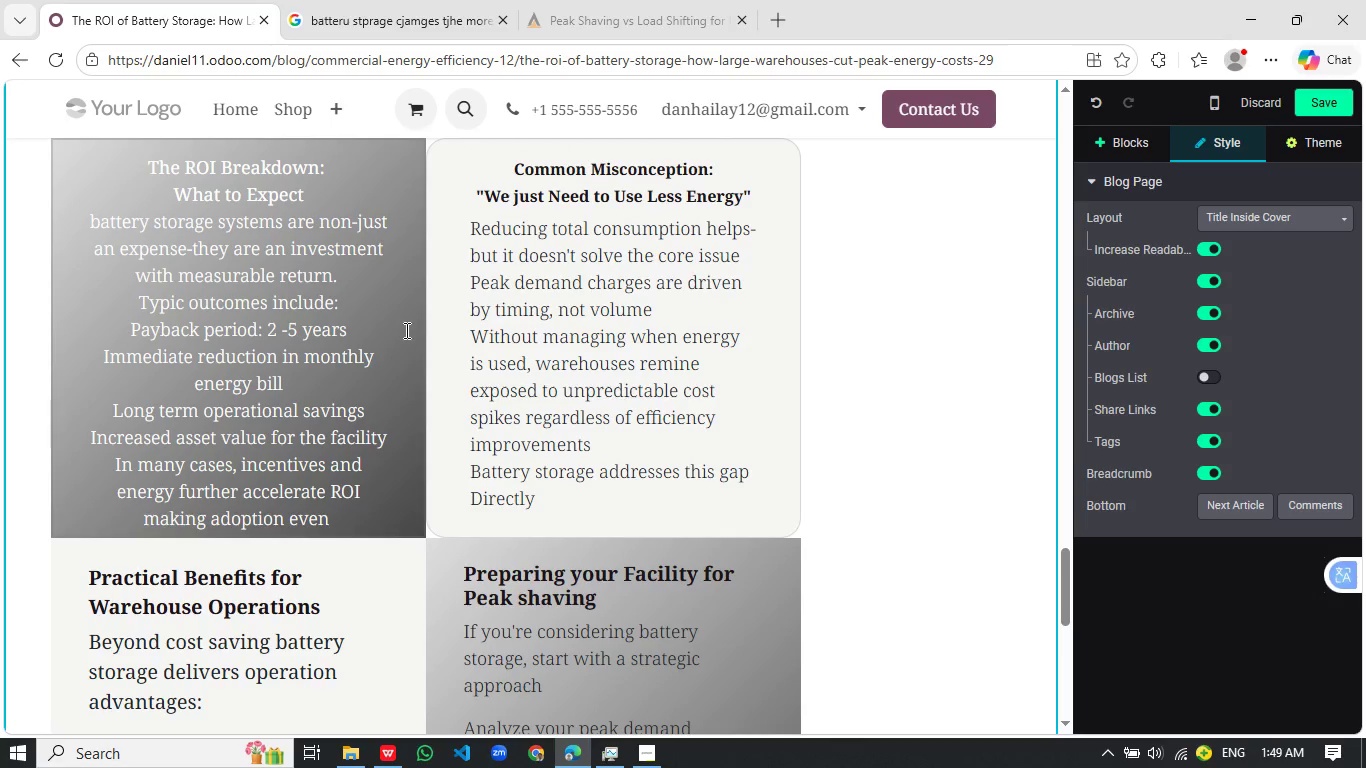 
left_click_drag(start_coordinate=[1243, 399], to_coordinate=[1254, 396])
 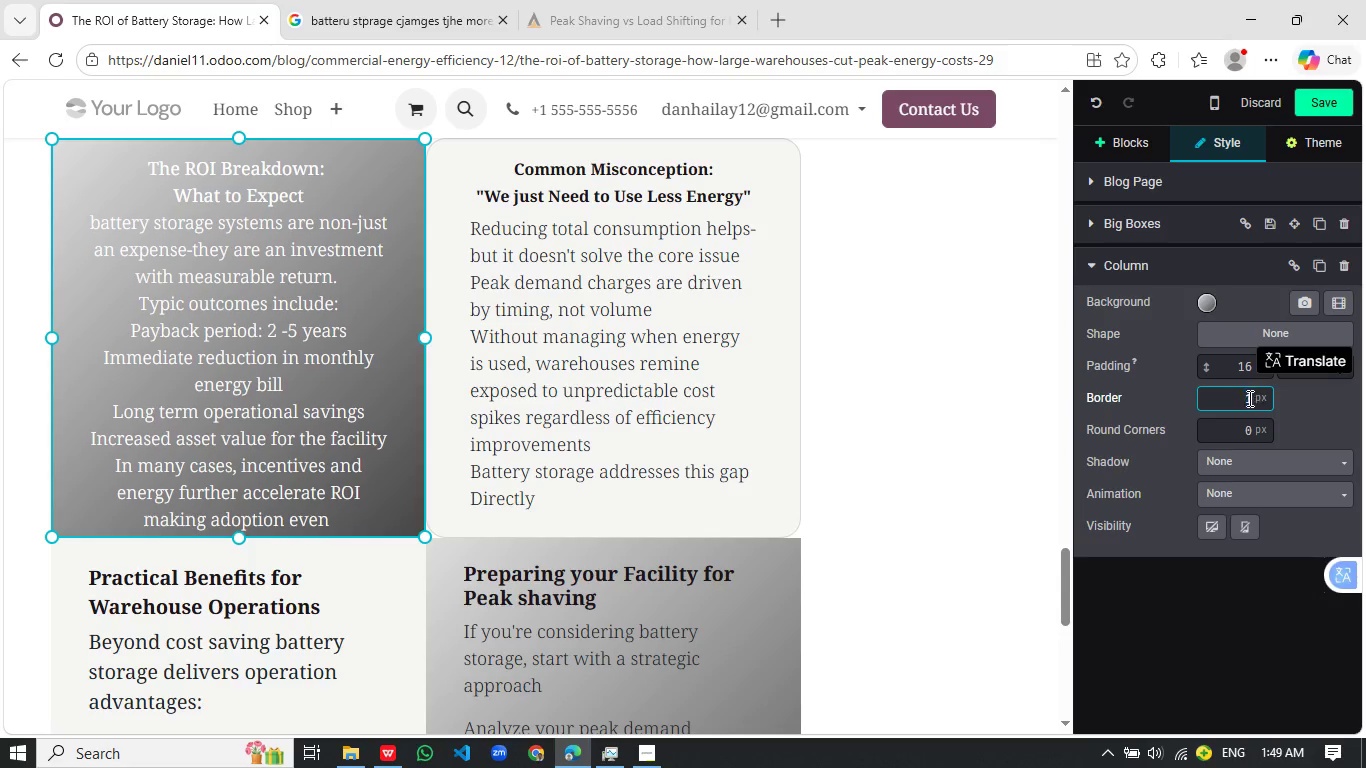 
key(1)
 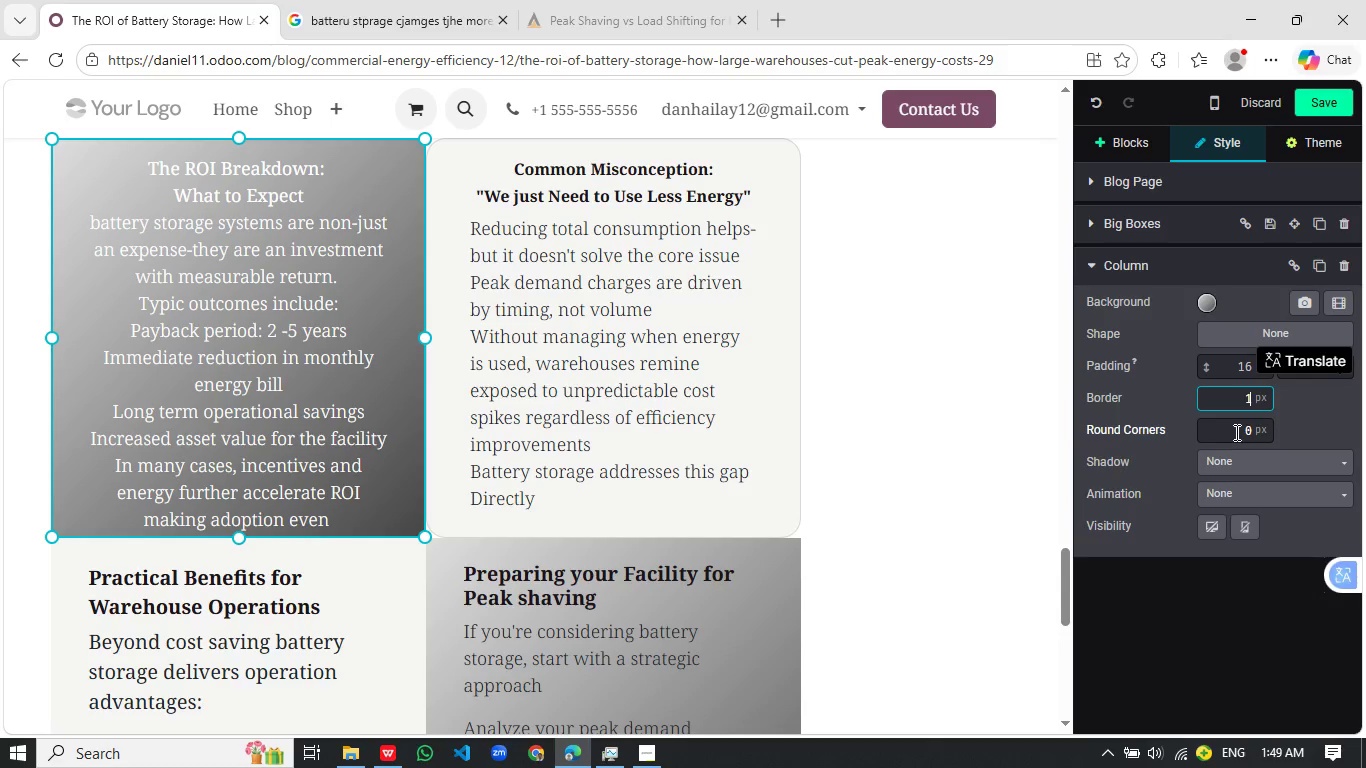 
left_click_drag(start_coordinate=[1235, 432], to_coordinate=[1280, 432])
 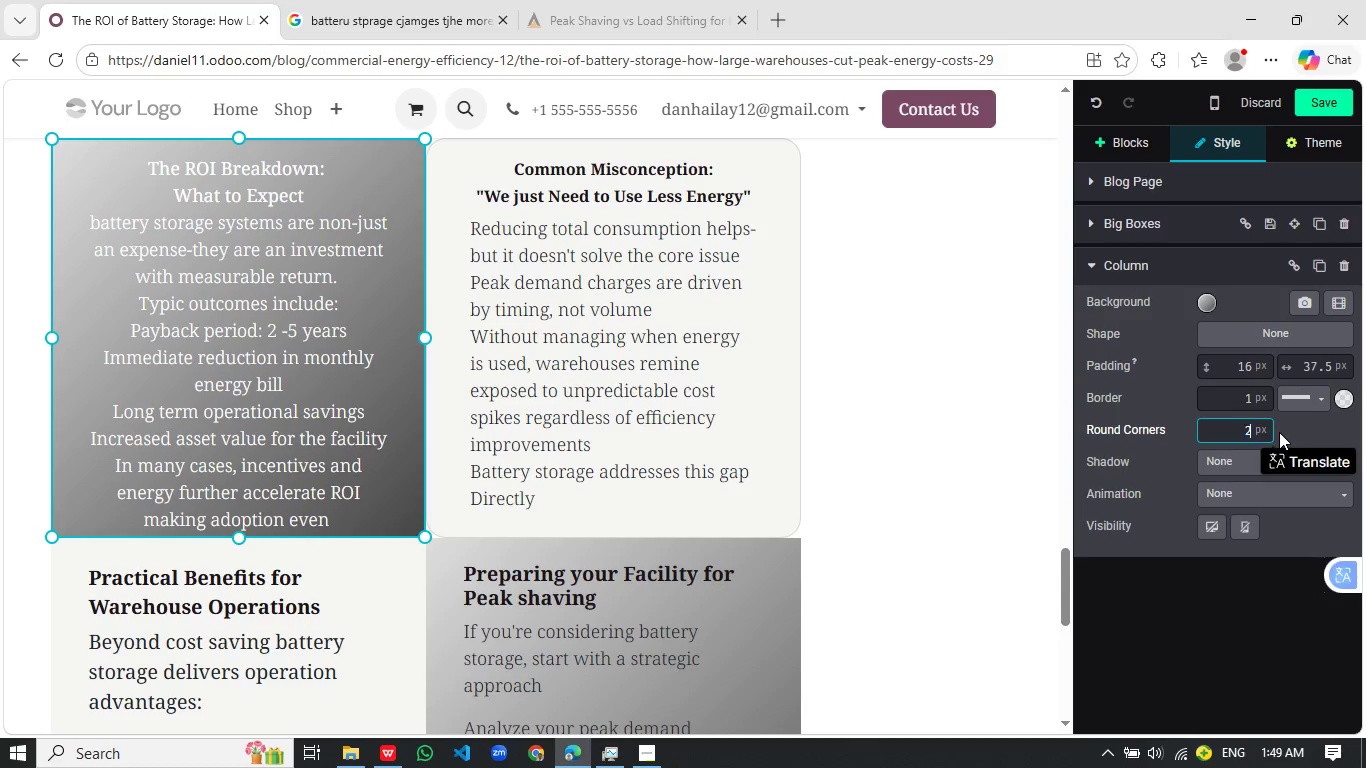 
key(2)
 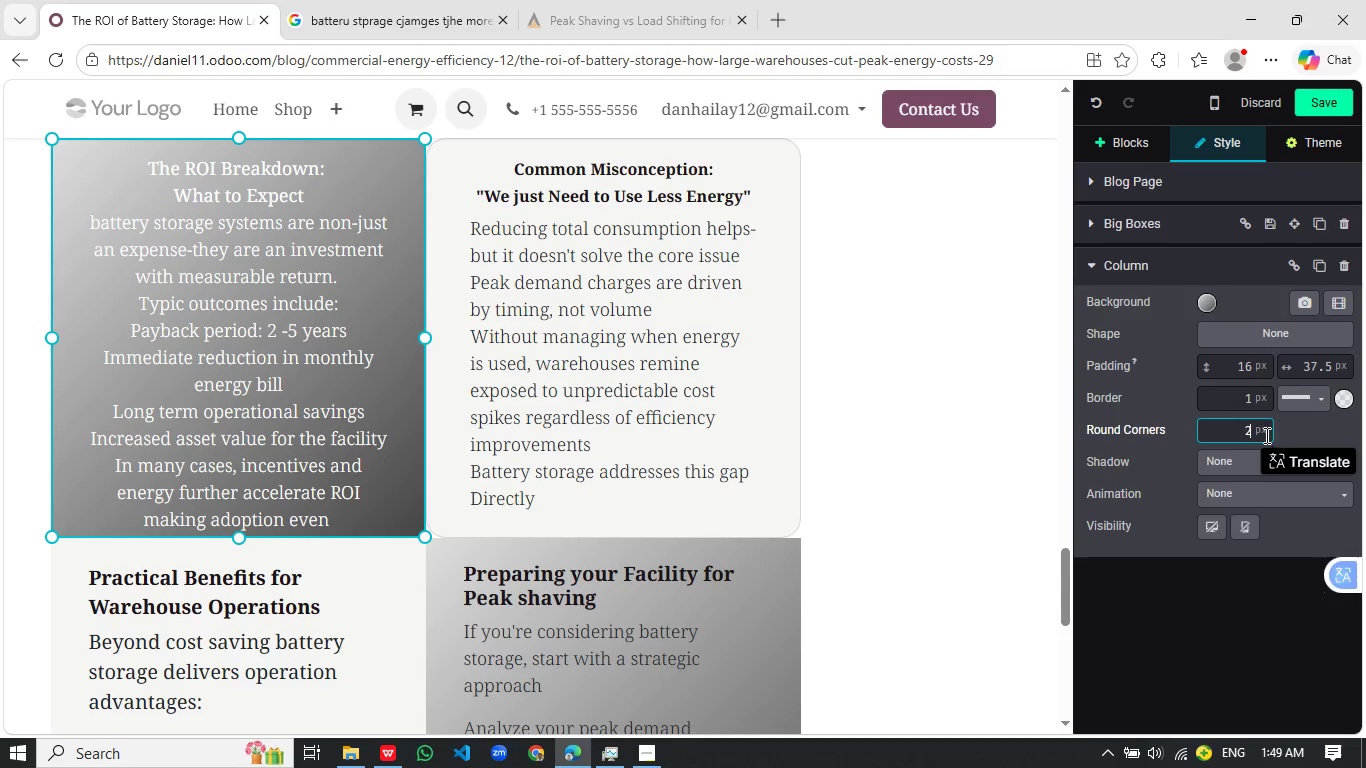 
key(0)
 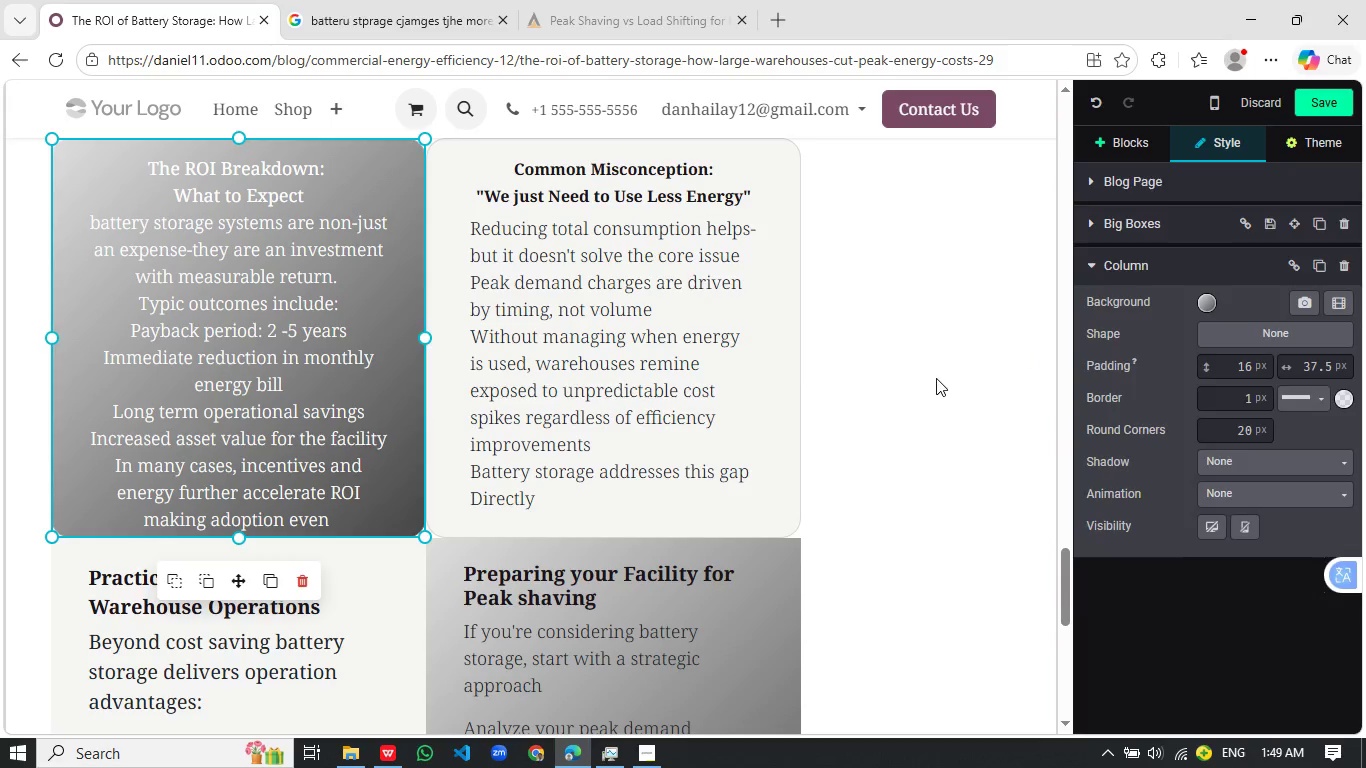 
scroll: coordinate [608, 347], scroll_direction: down, amount: 3.0
 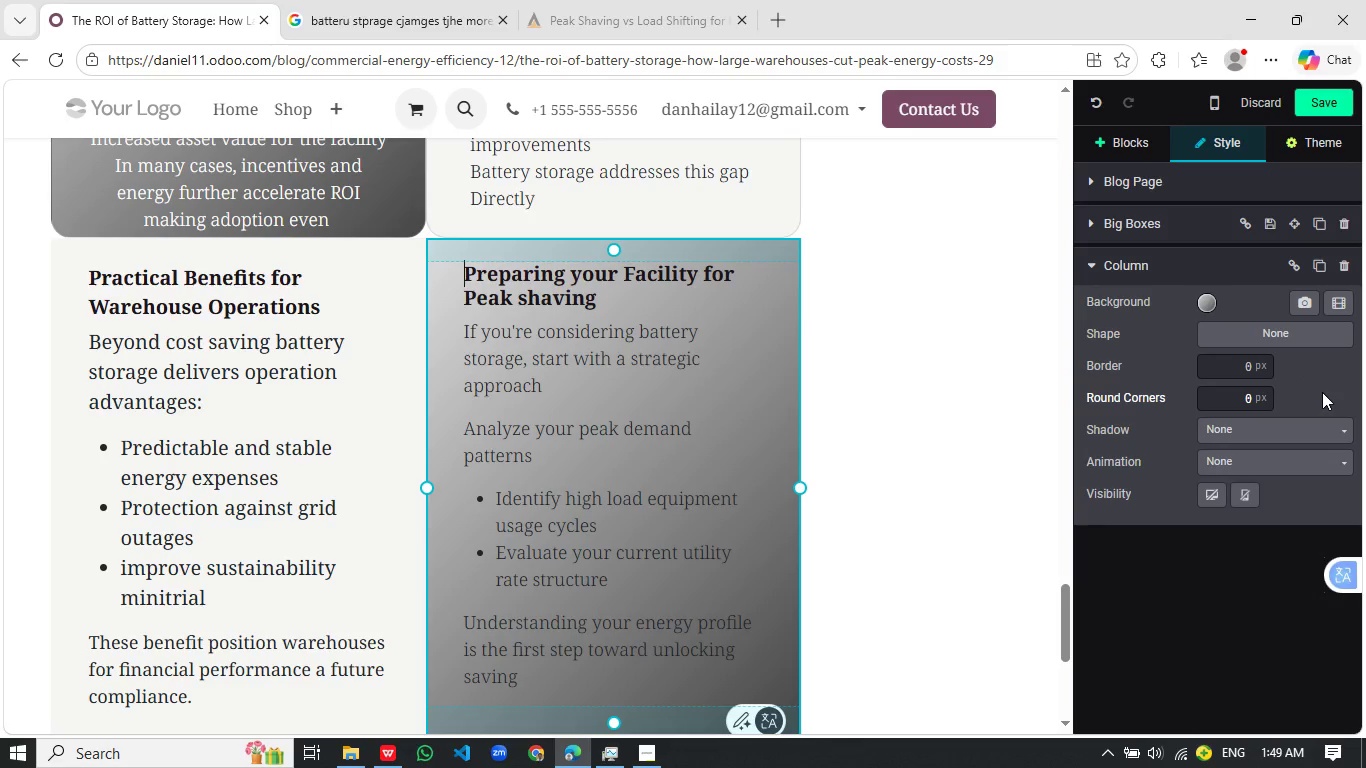 
wait(5.93)
 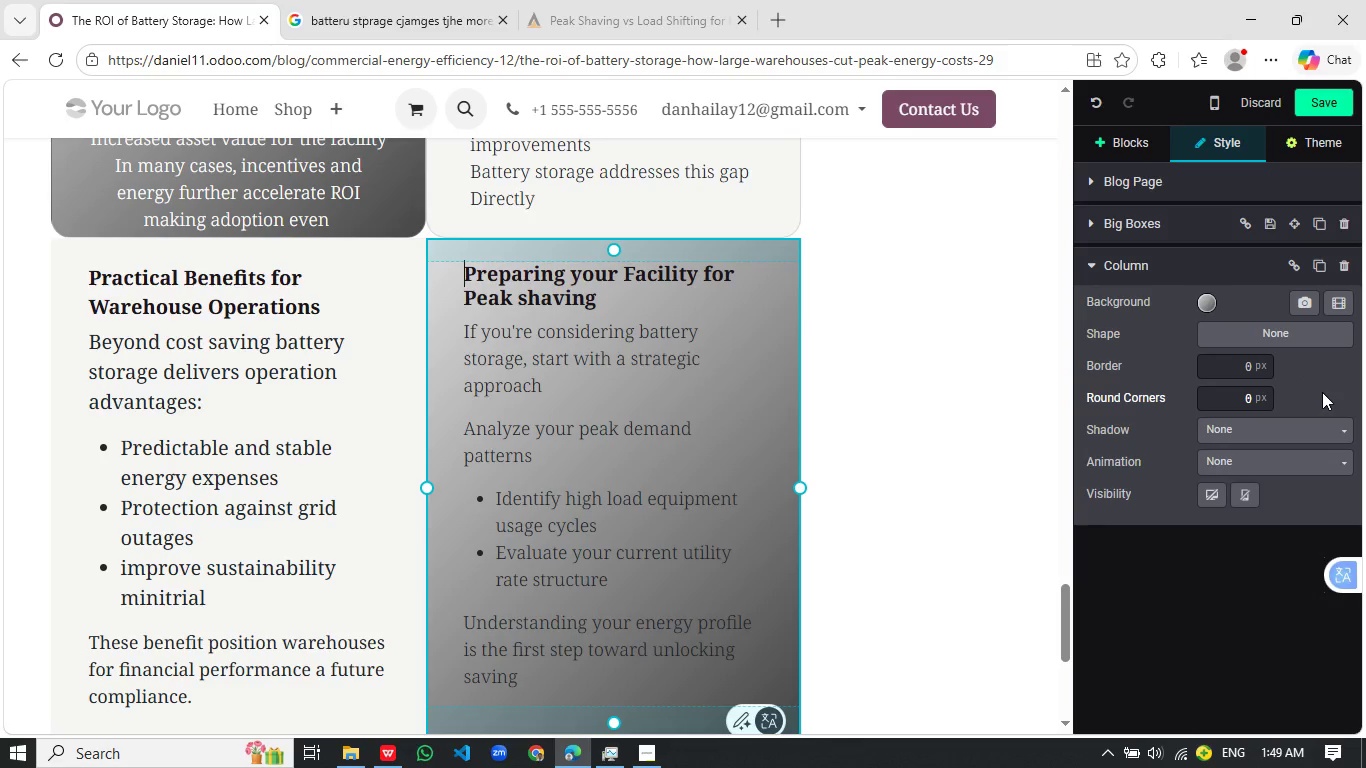 
left_click([1017, 389])
 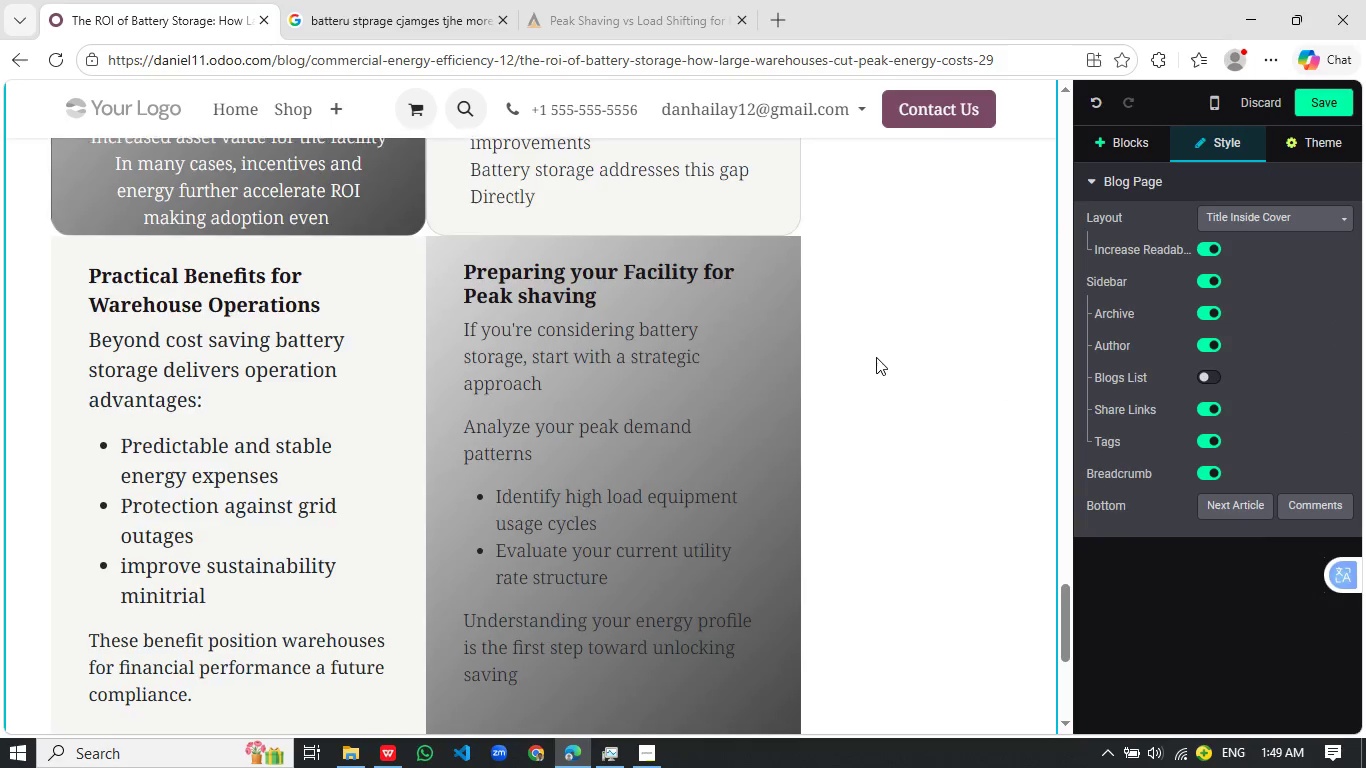 
scroll: coordinate [876, 357], scroll_direction: down, amount: 3.0
 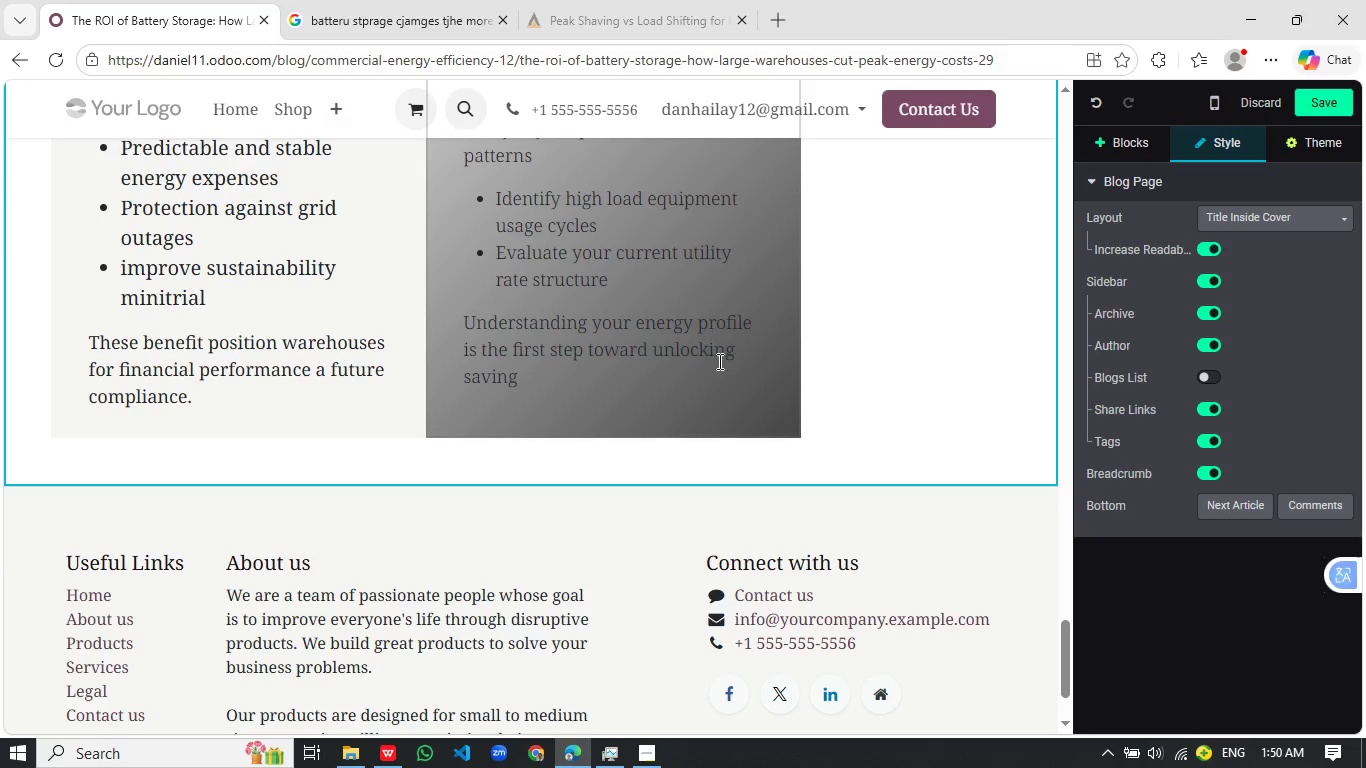 
wait(5.4)
 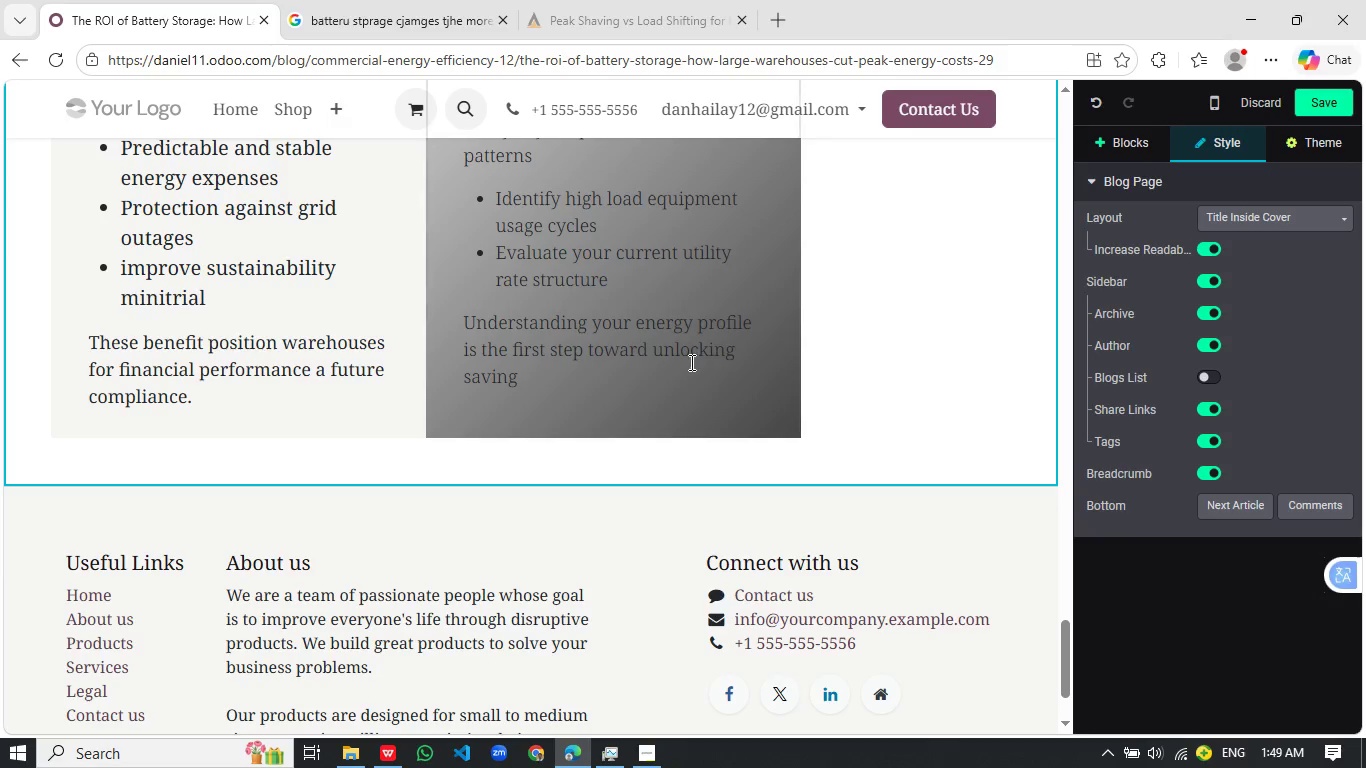 
left_click([1127, 147])
 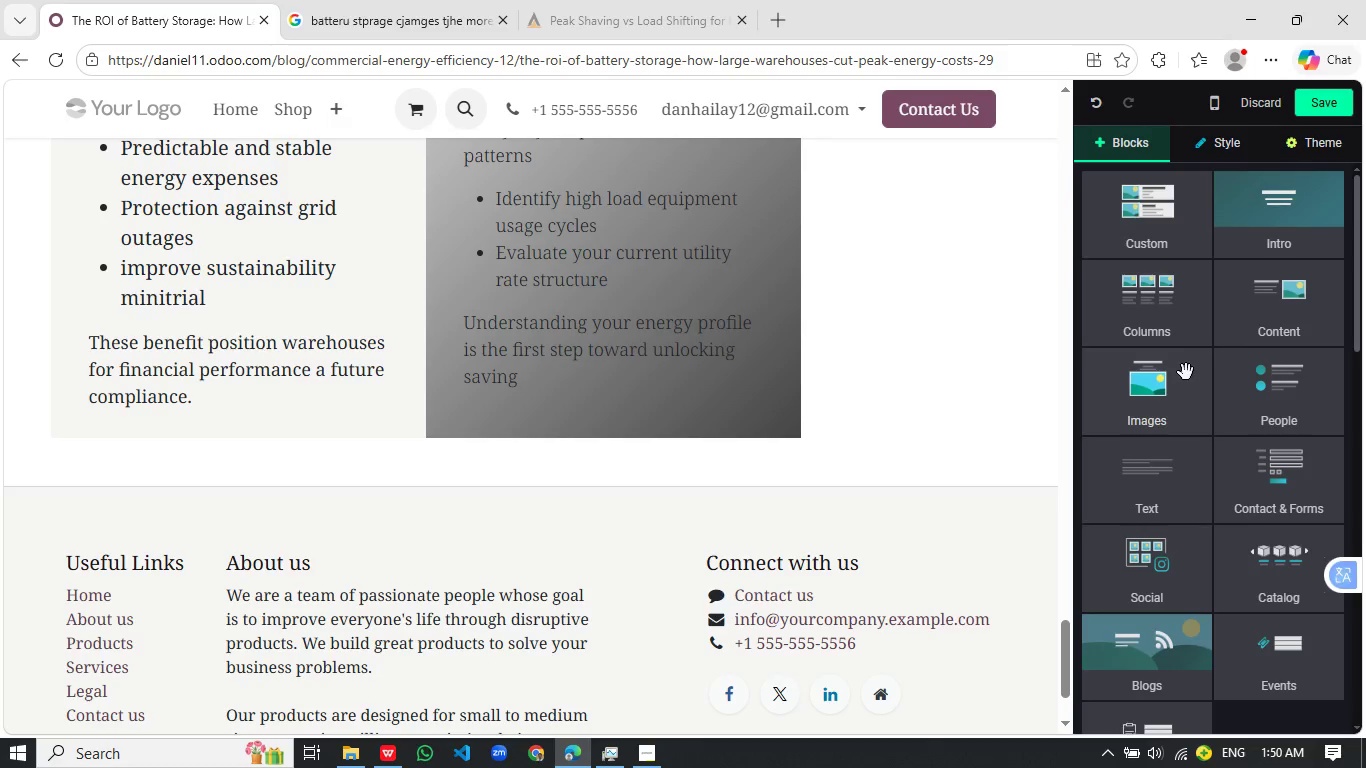 
mouse_move([1191, 335])
 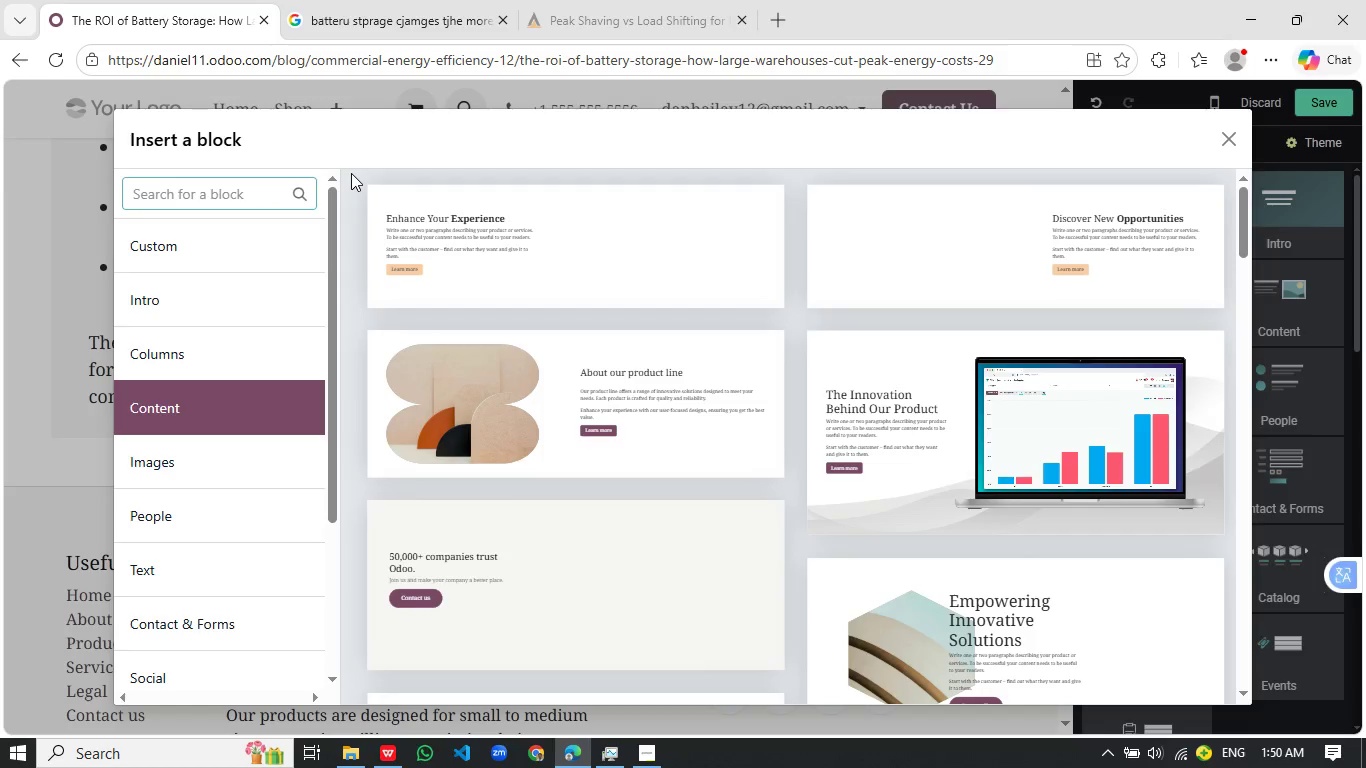 
type(news)
 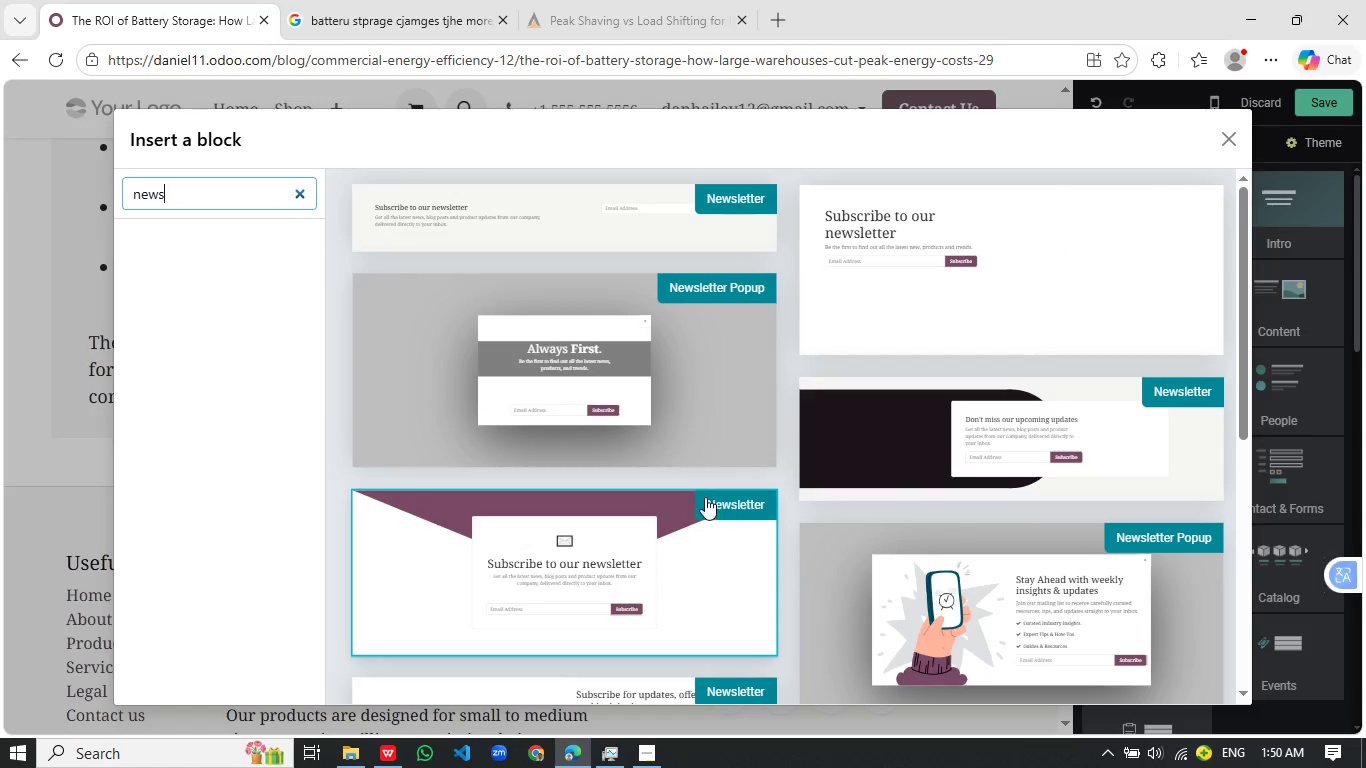 
left_click([634, 501])
 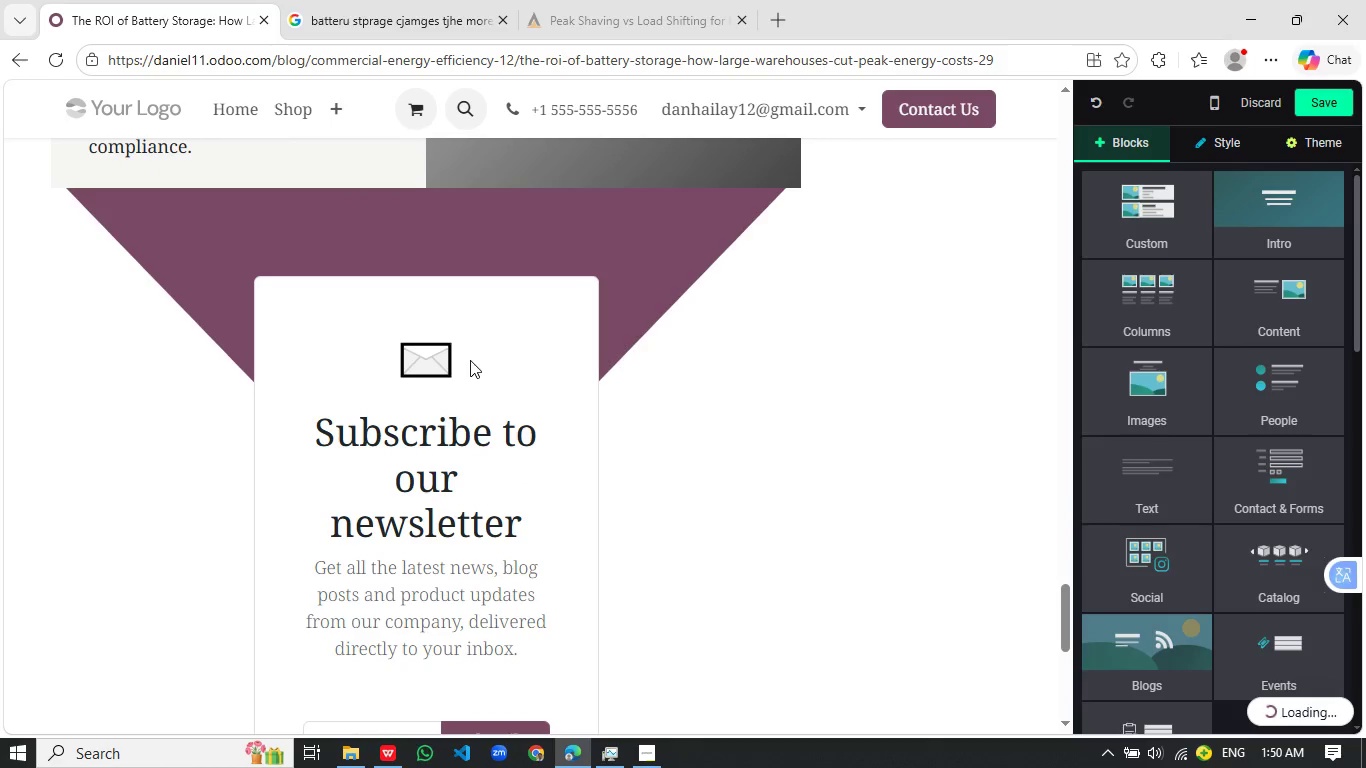 
left_click_drag(start_coordinate=[466, 360], to_coordinate=[368, 358])
 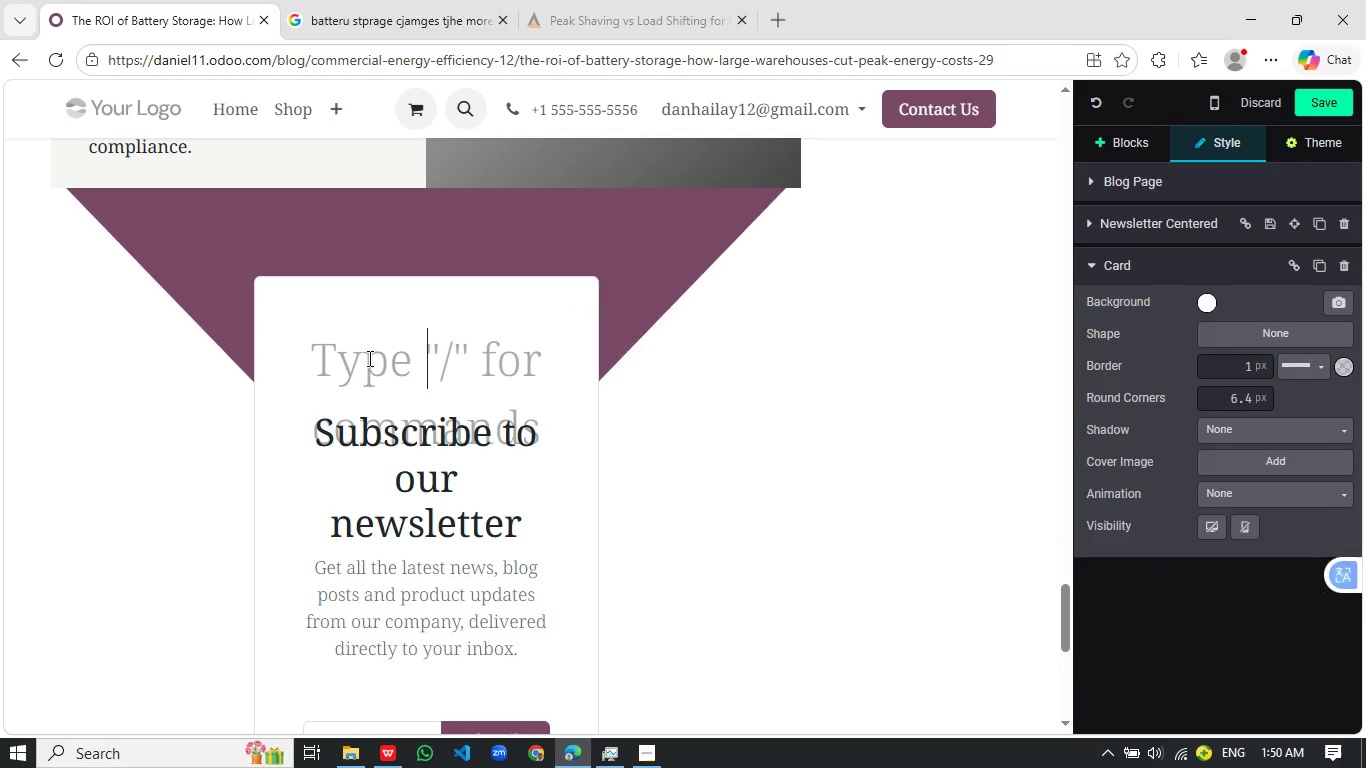 
key(Backspace)
 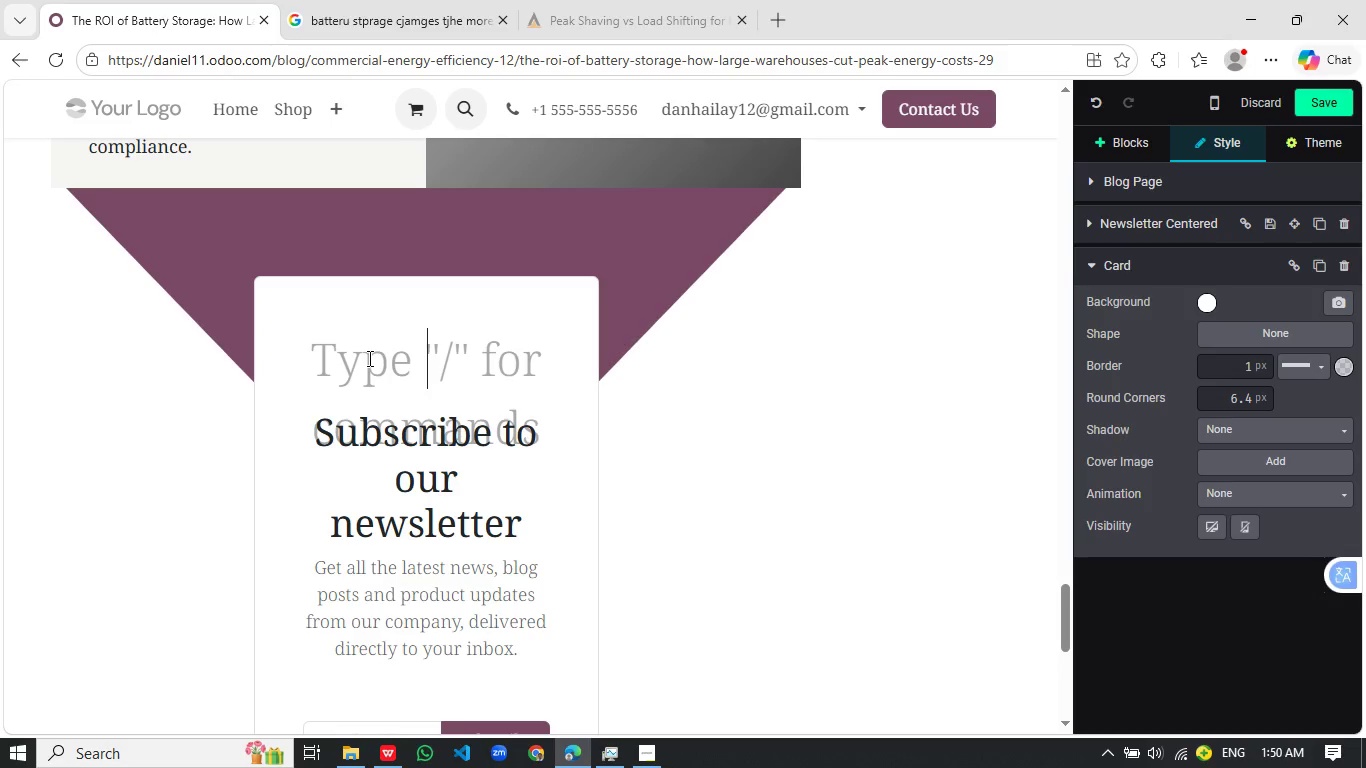 
key(Backspace)
 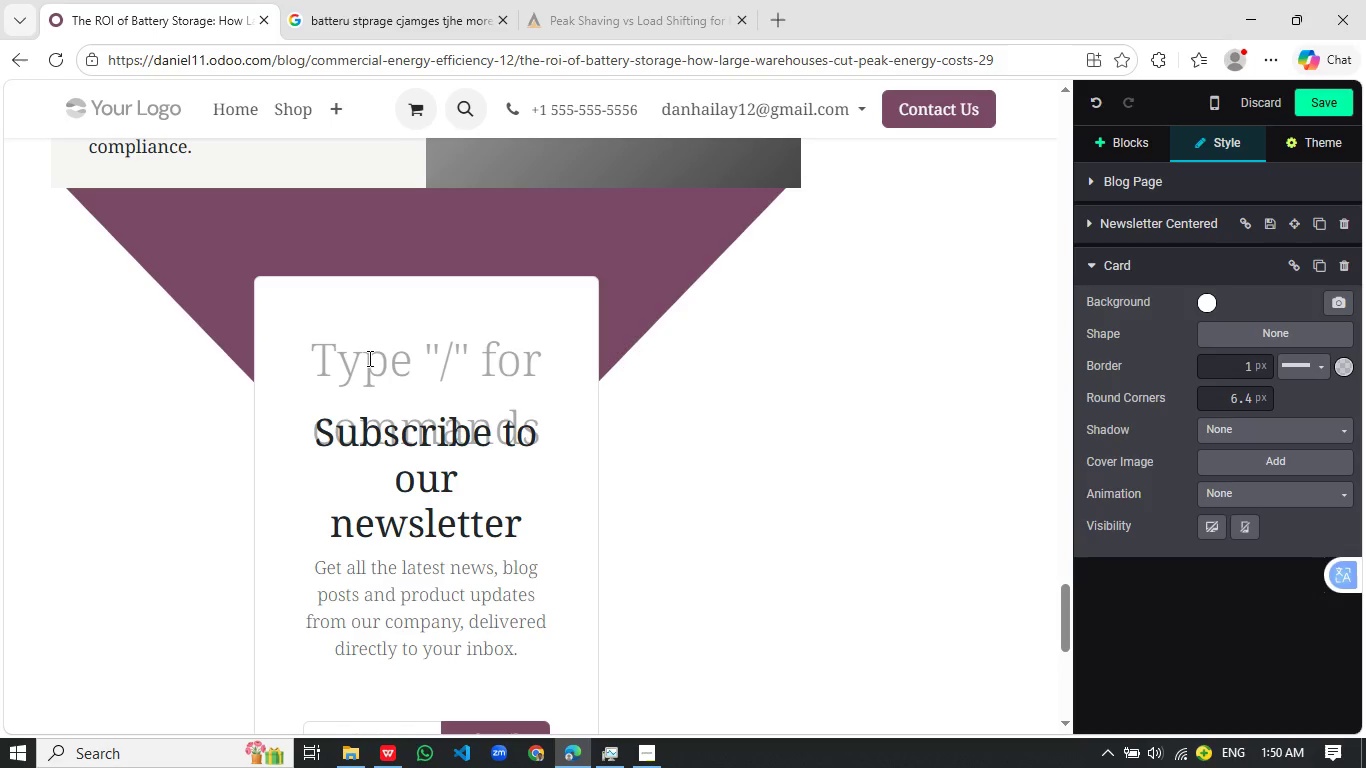 
key(Insert)
 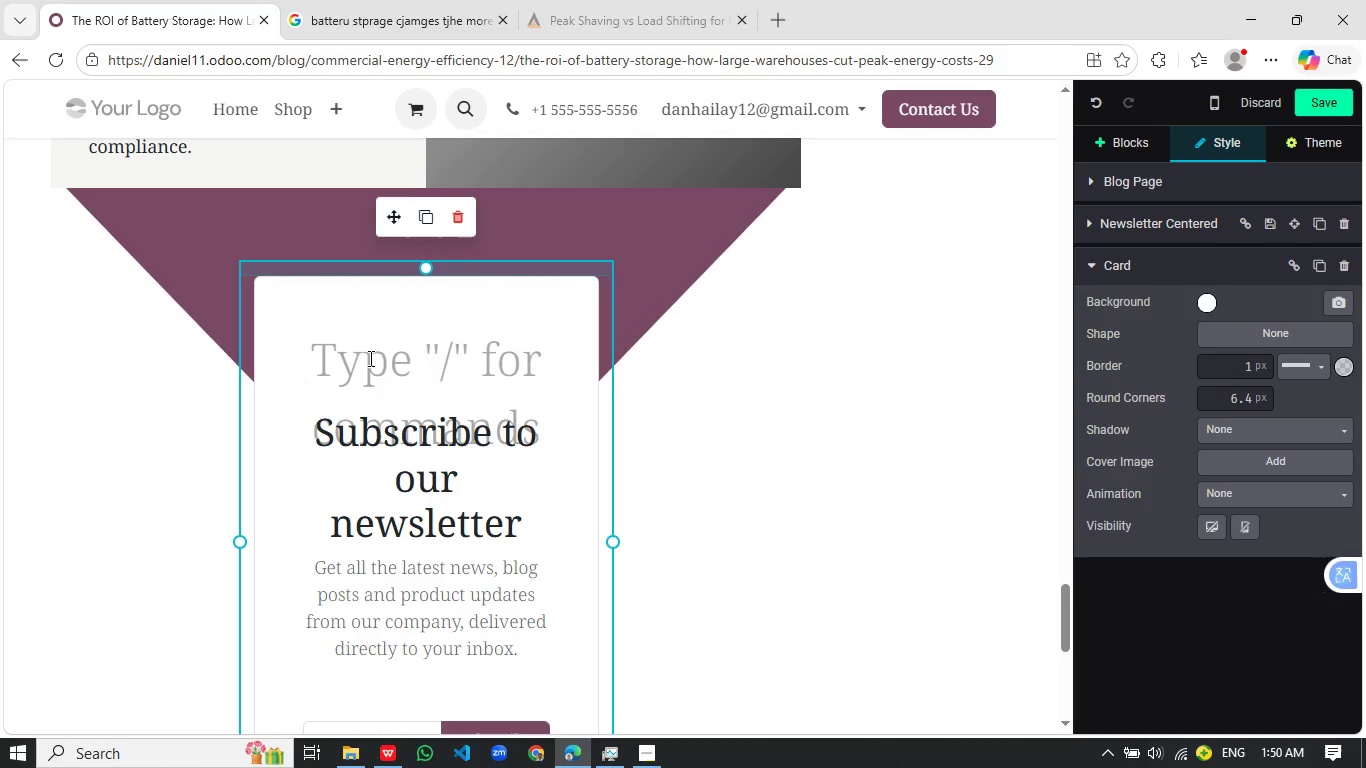 
key(Delete)
 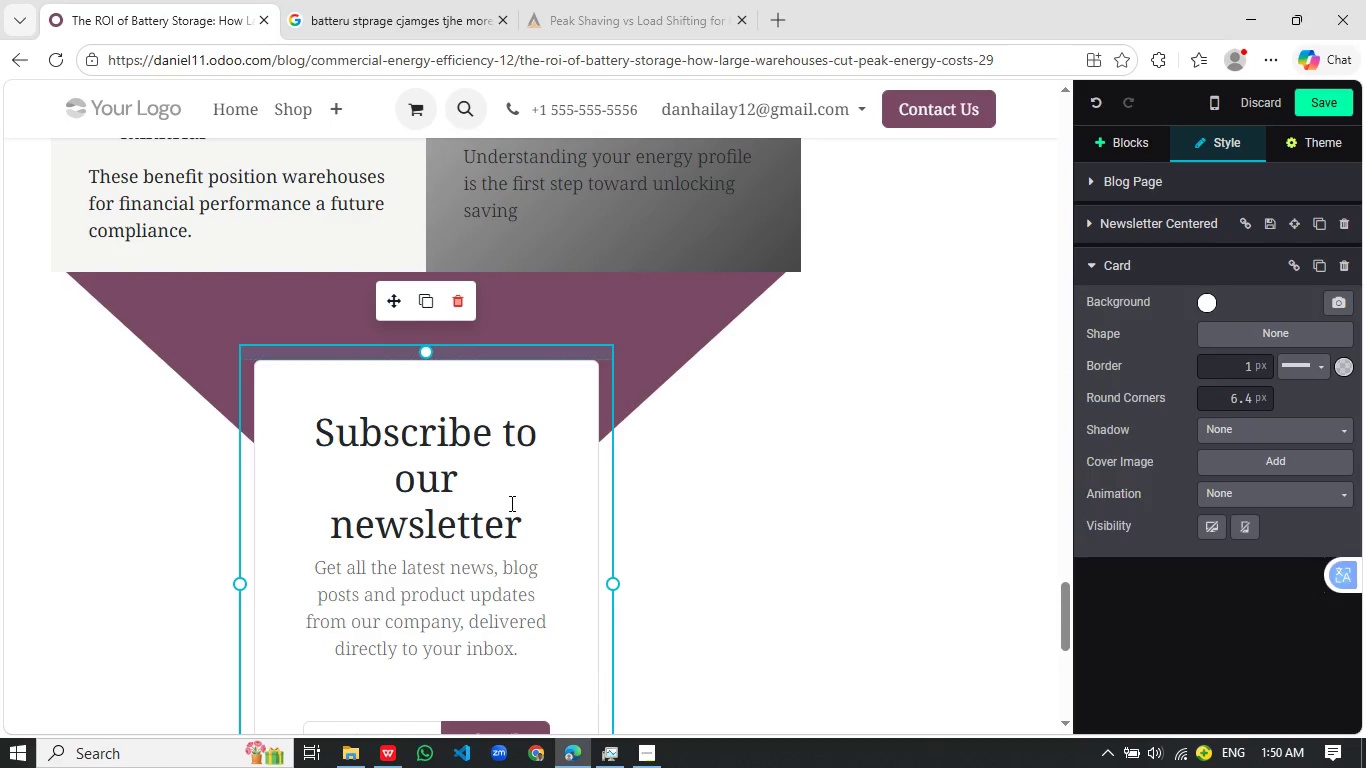 
wait(5.25)
 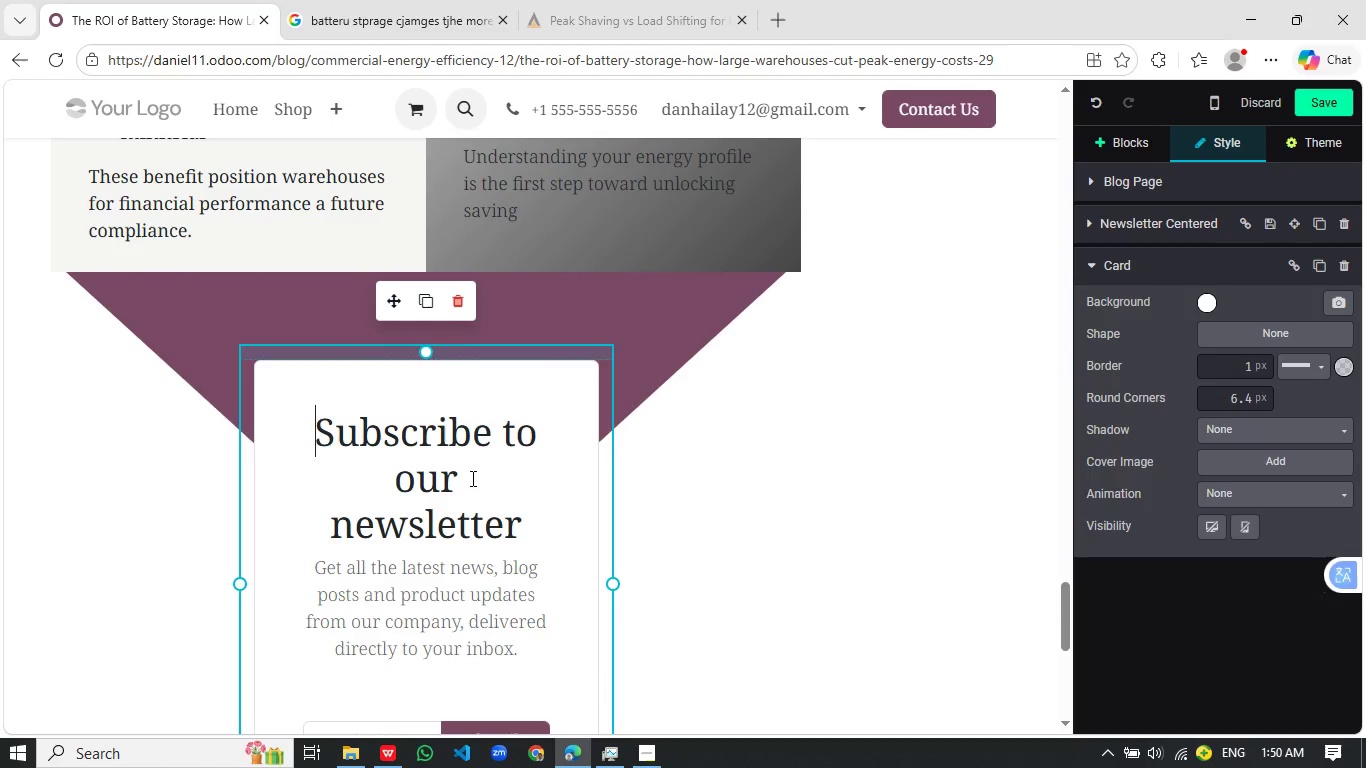 
left_click_drag(start_coordinate=[534, 522], to_coordinate=[313, 435])
 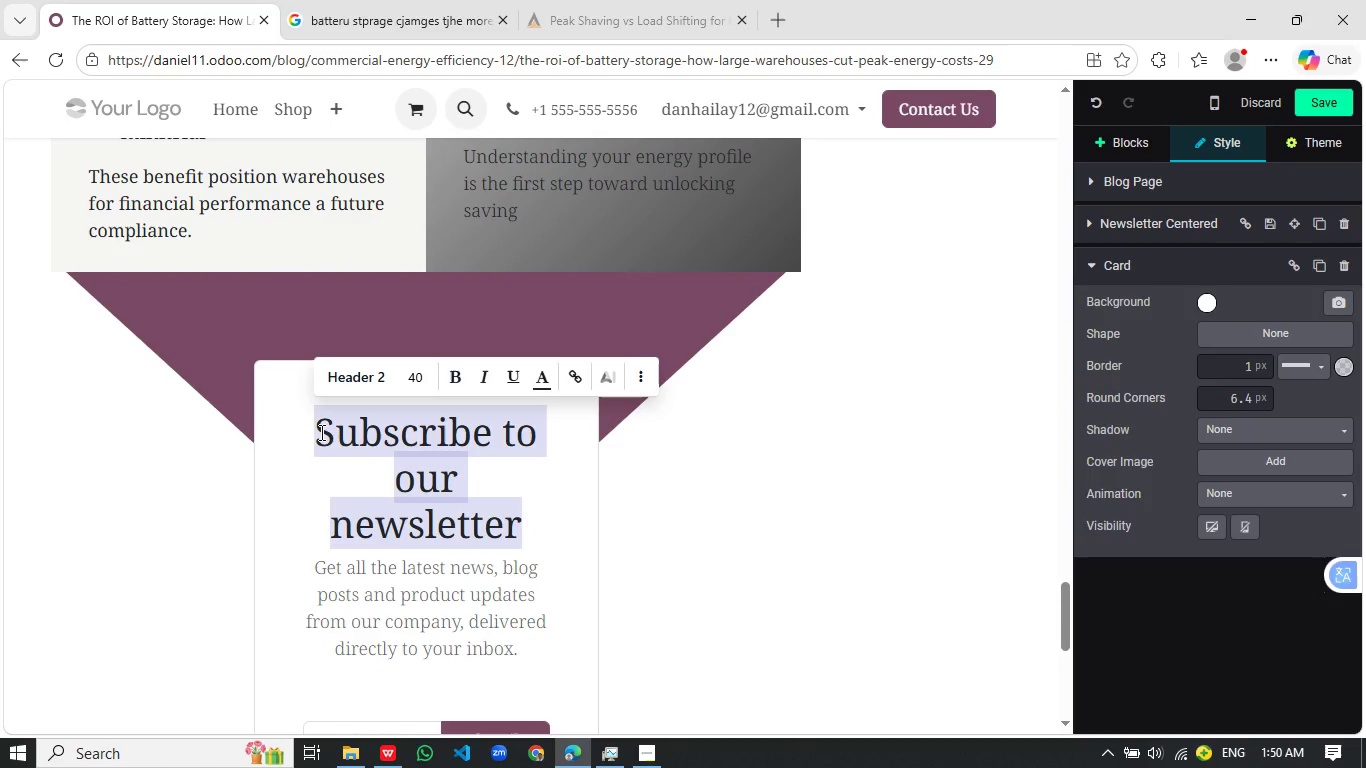 
type(RE)
key(Backspace)
type(eadu tp Redice Upir)
key(Backspace)
key(Backspace)
key(Backspace)
key(Backspace)
type(Your)
 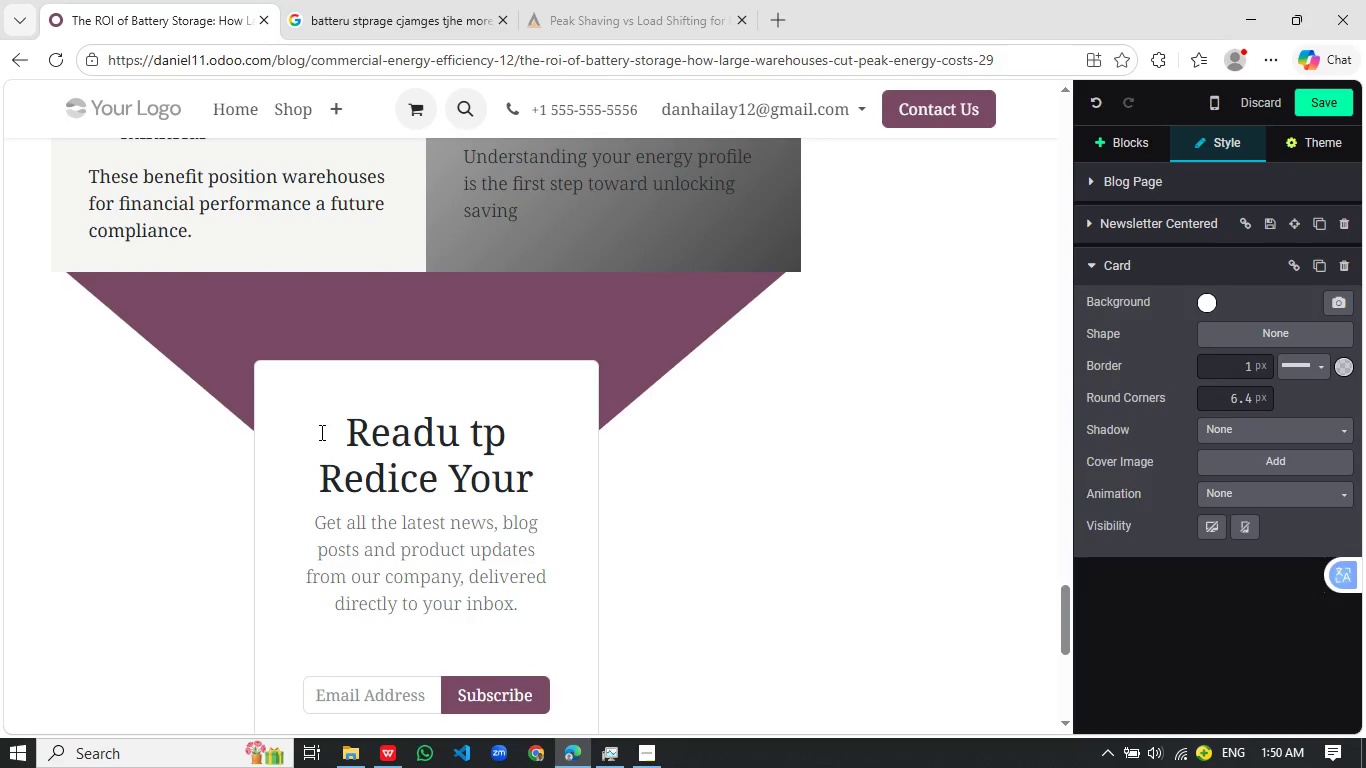 
type( )
key(Backspace)
type( Energy Costs?)
 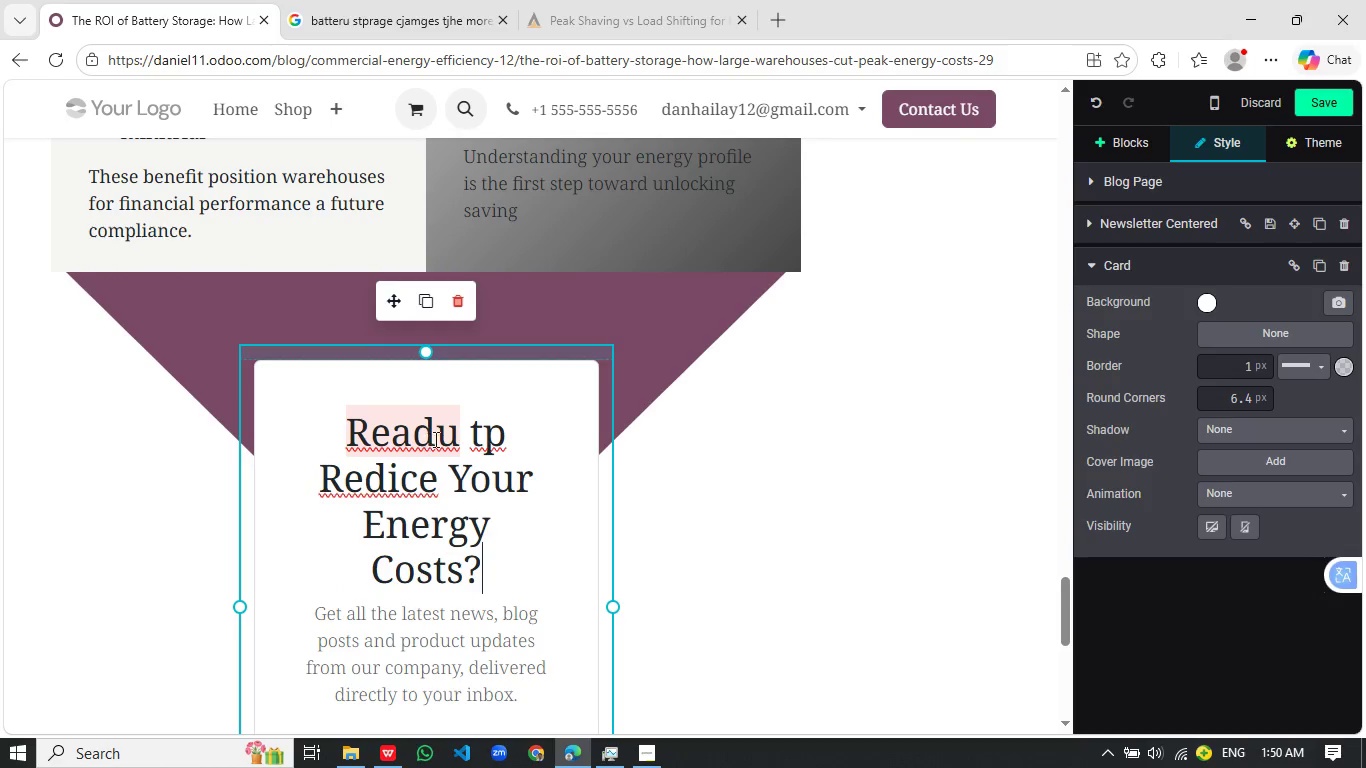 
wait(5.33)
 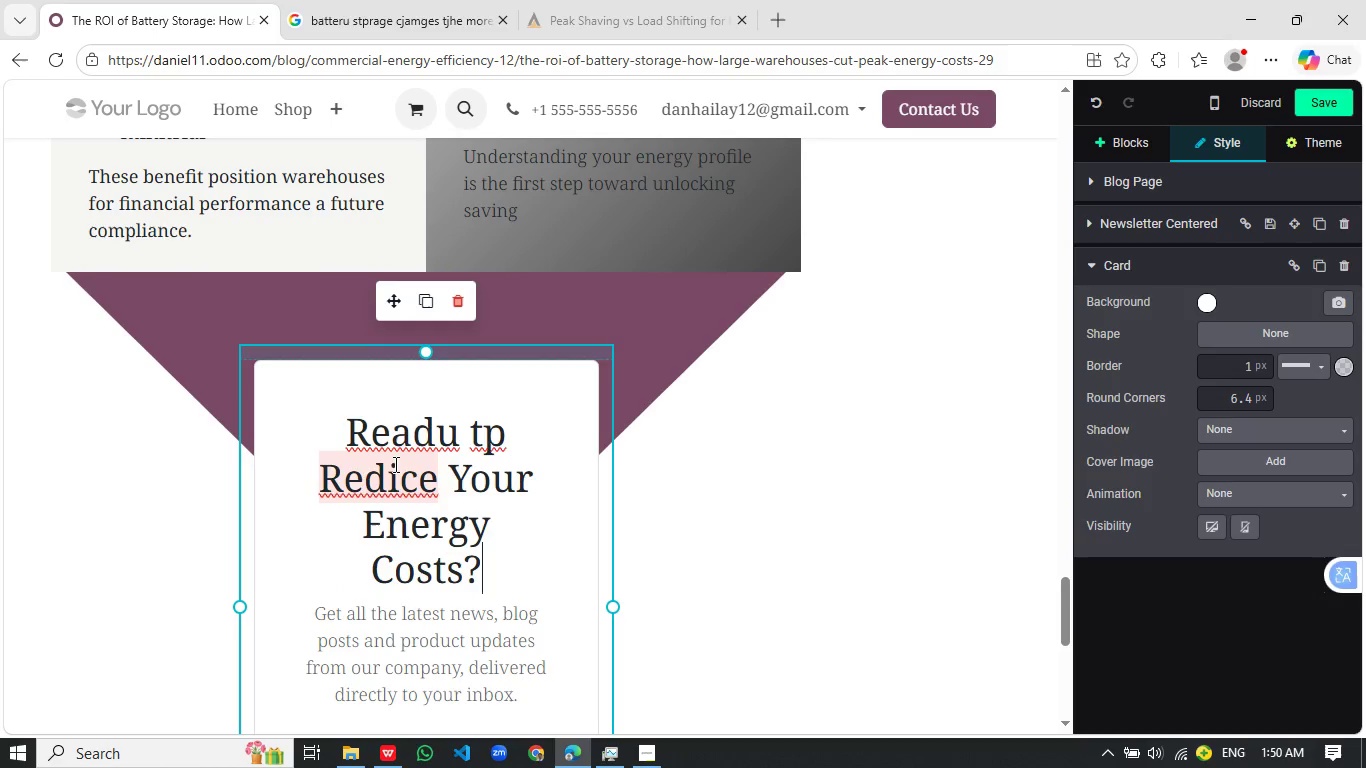 
left_click([461, 437])
 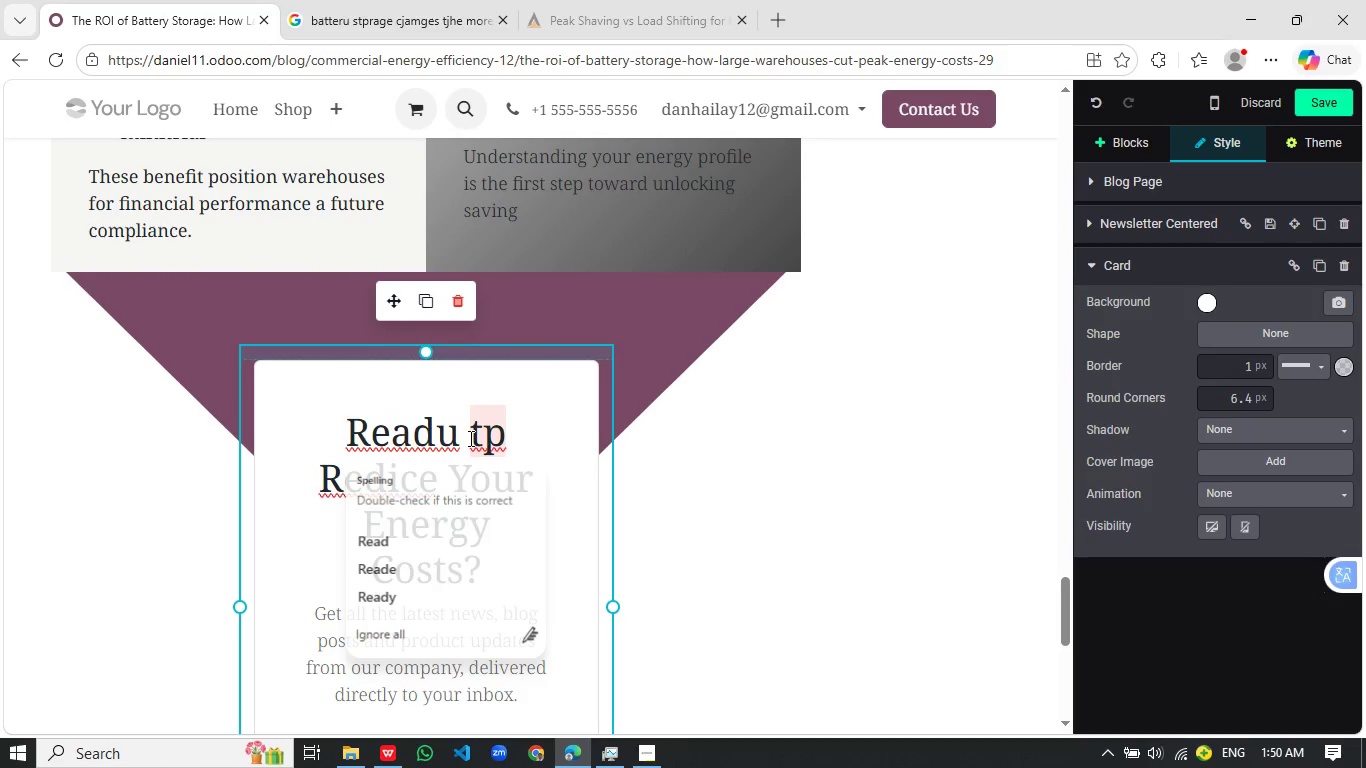 
key(Backspace)
 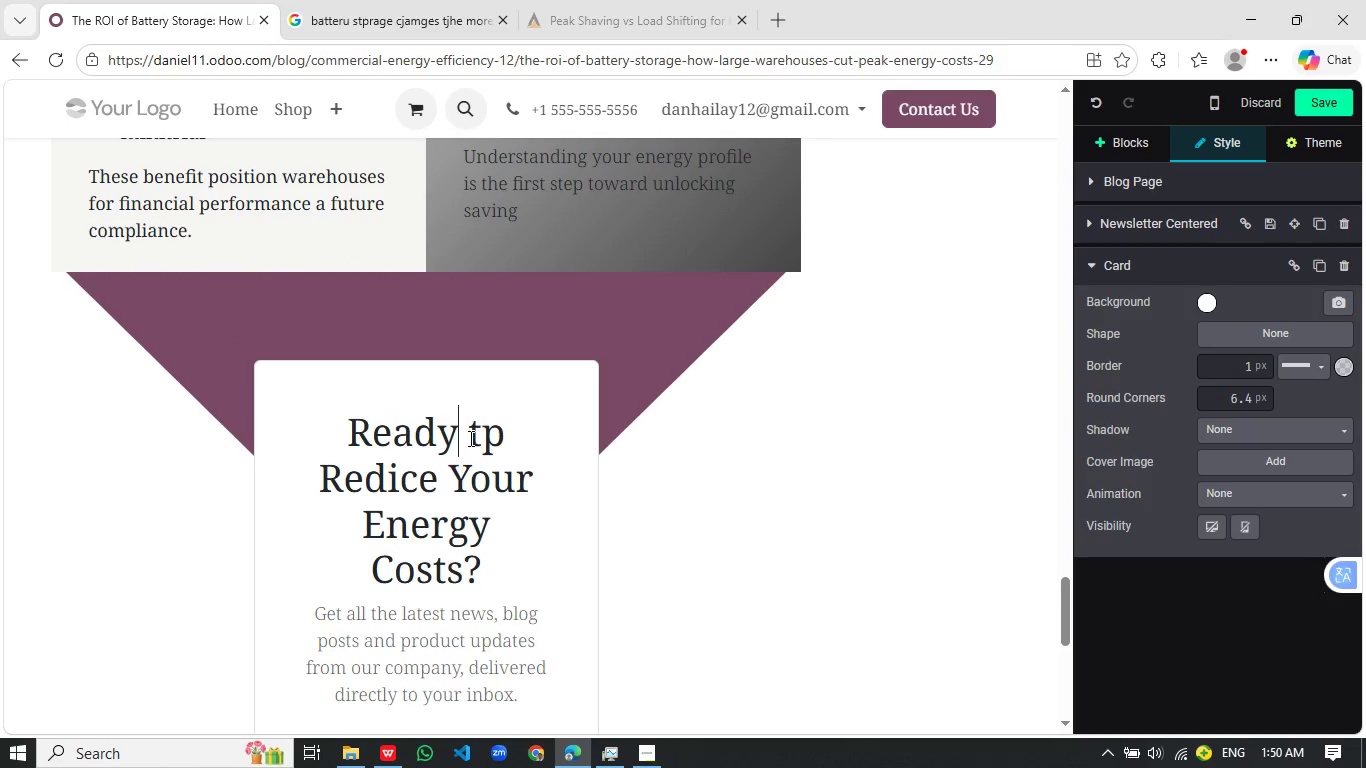 
key(Y)
 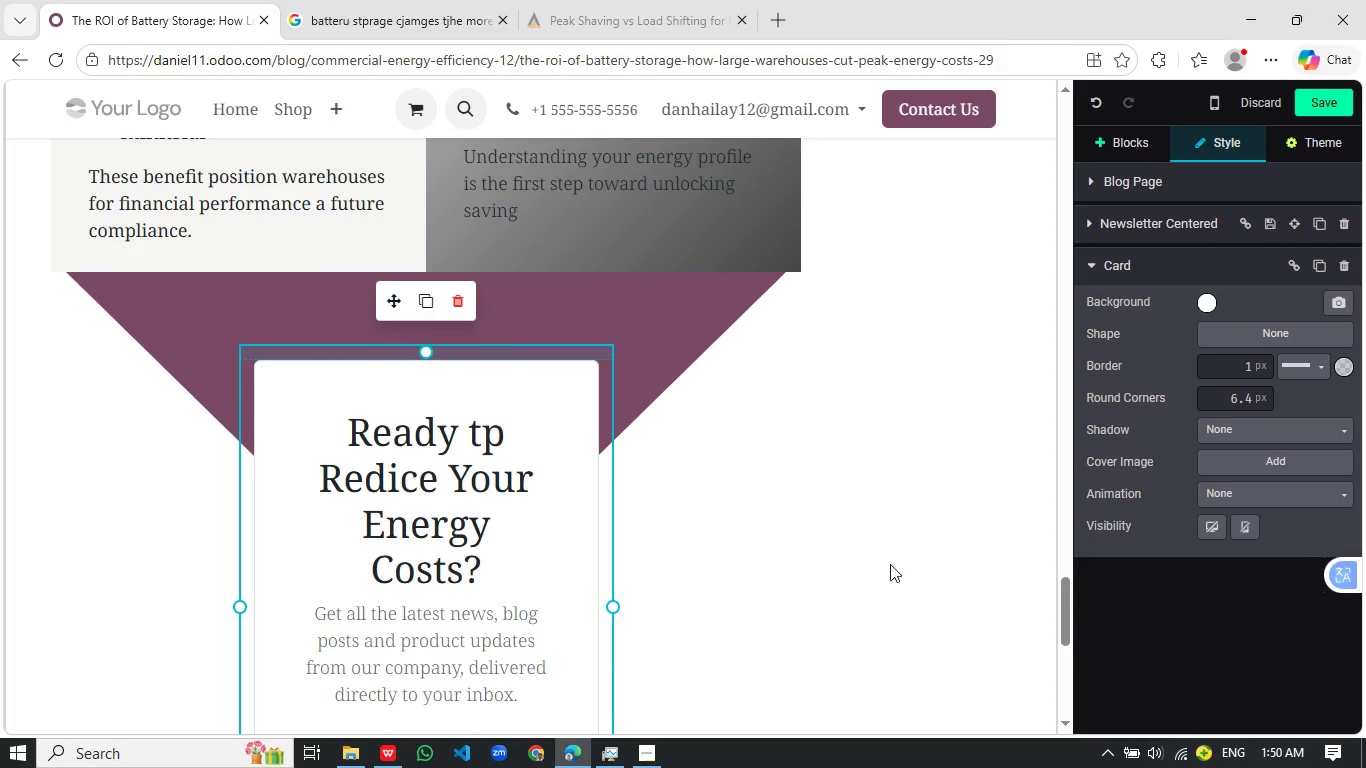 
left_click_drag(start_coordinate=[643, 368], to_coordinate=[640, 377])
 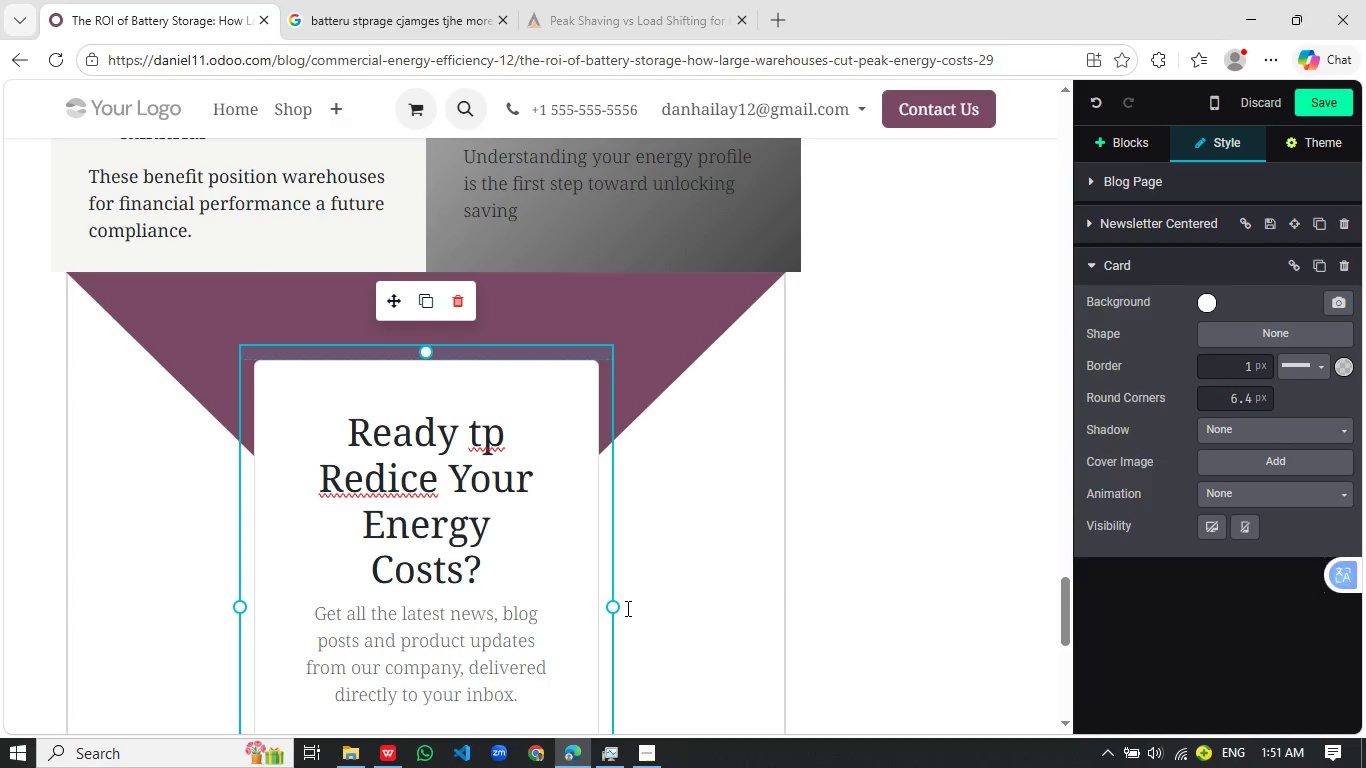 
left_click_drag(start_coordinate=[616, 608], to_coordinate=[702, 606])
 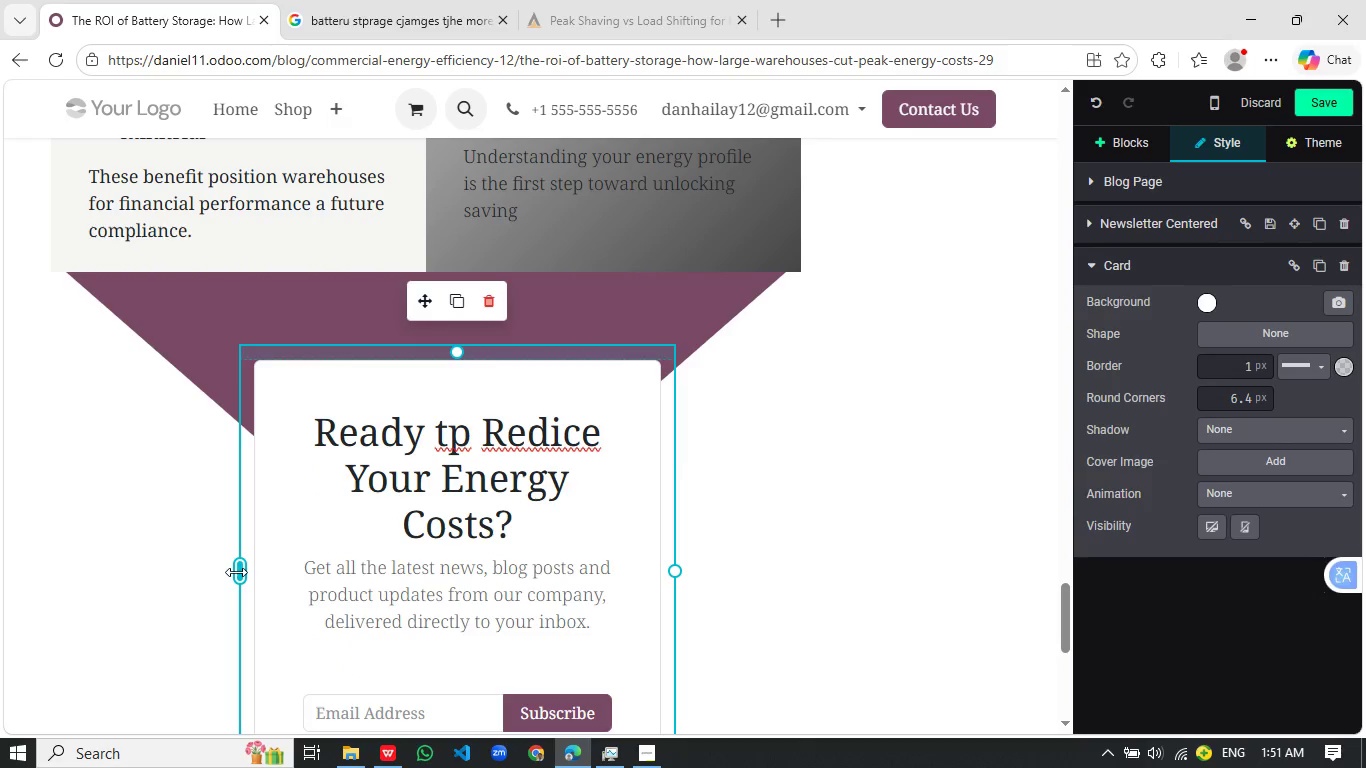 
left_click_drag(start_coordinate=[236, 572], to_coordinate=[26, 546])
 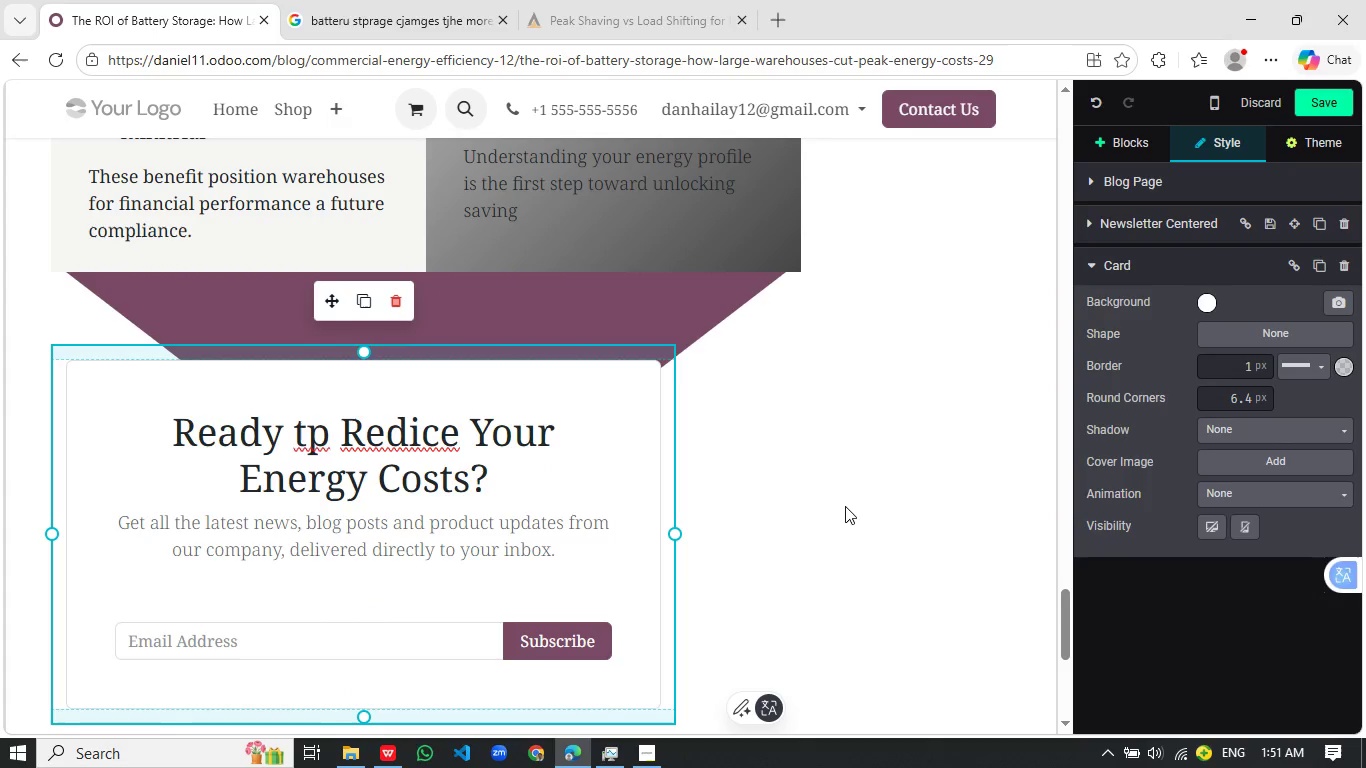 
left_click([847, 506])
 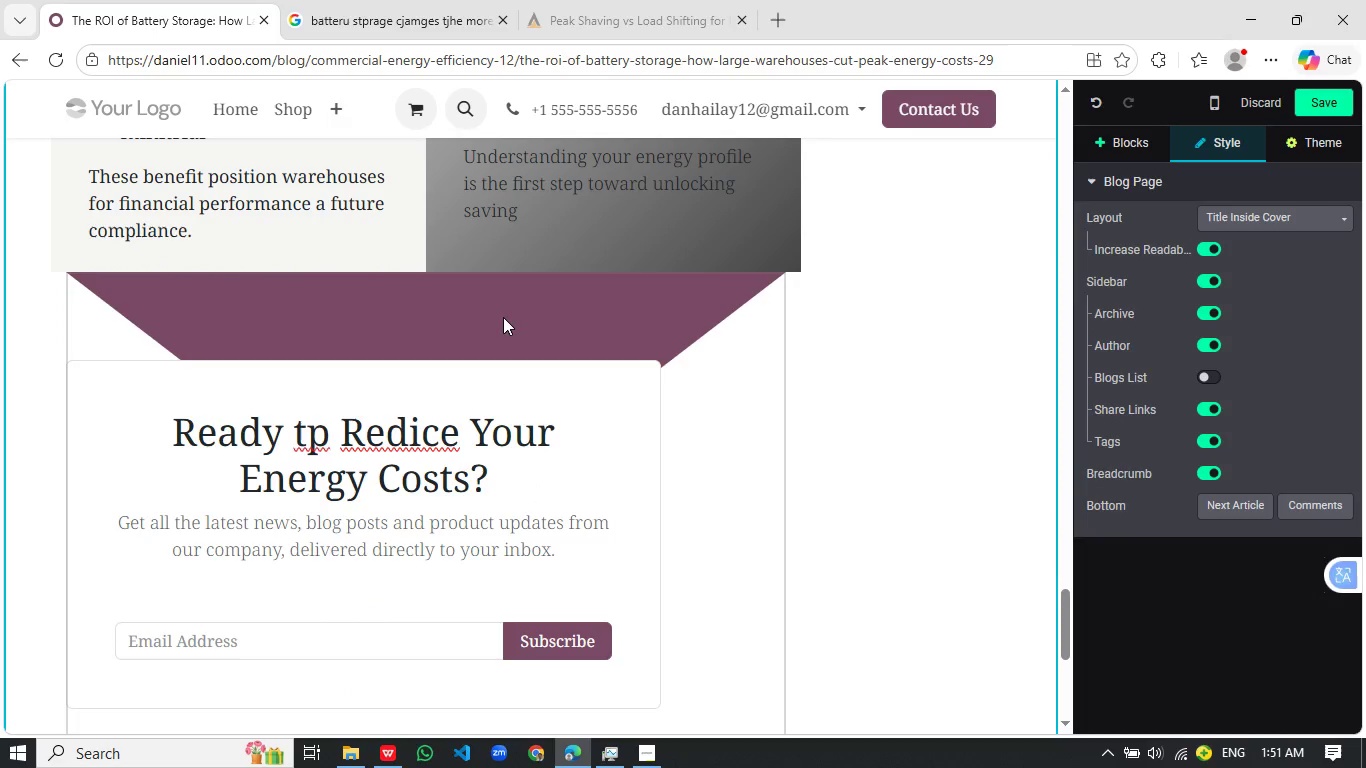 
left_click([503, 317])
 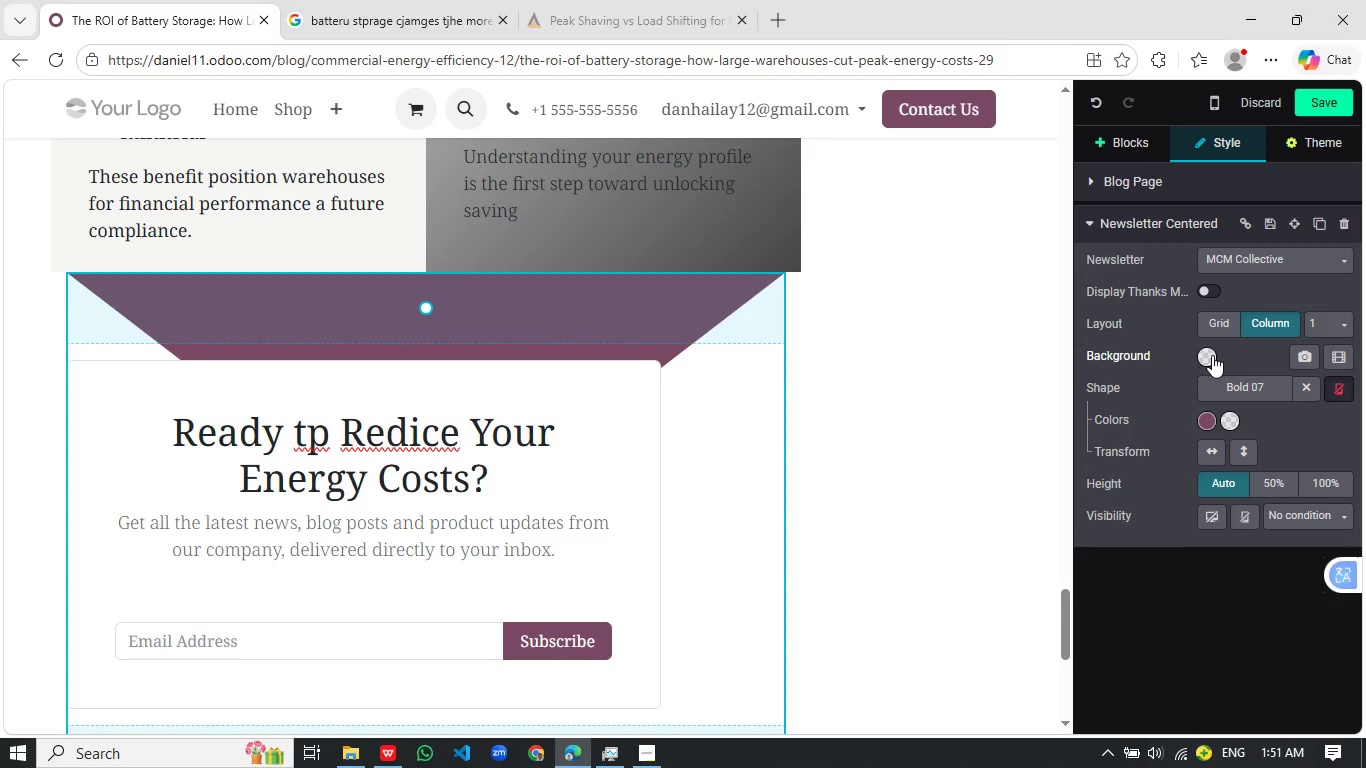 
left_click([1212, 355])
 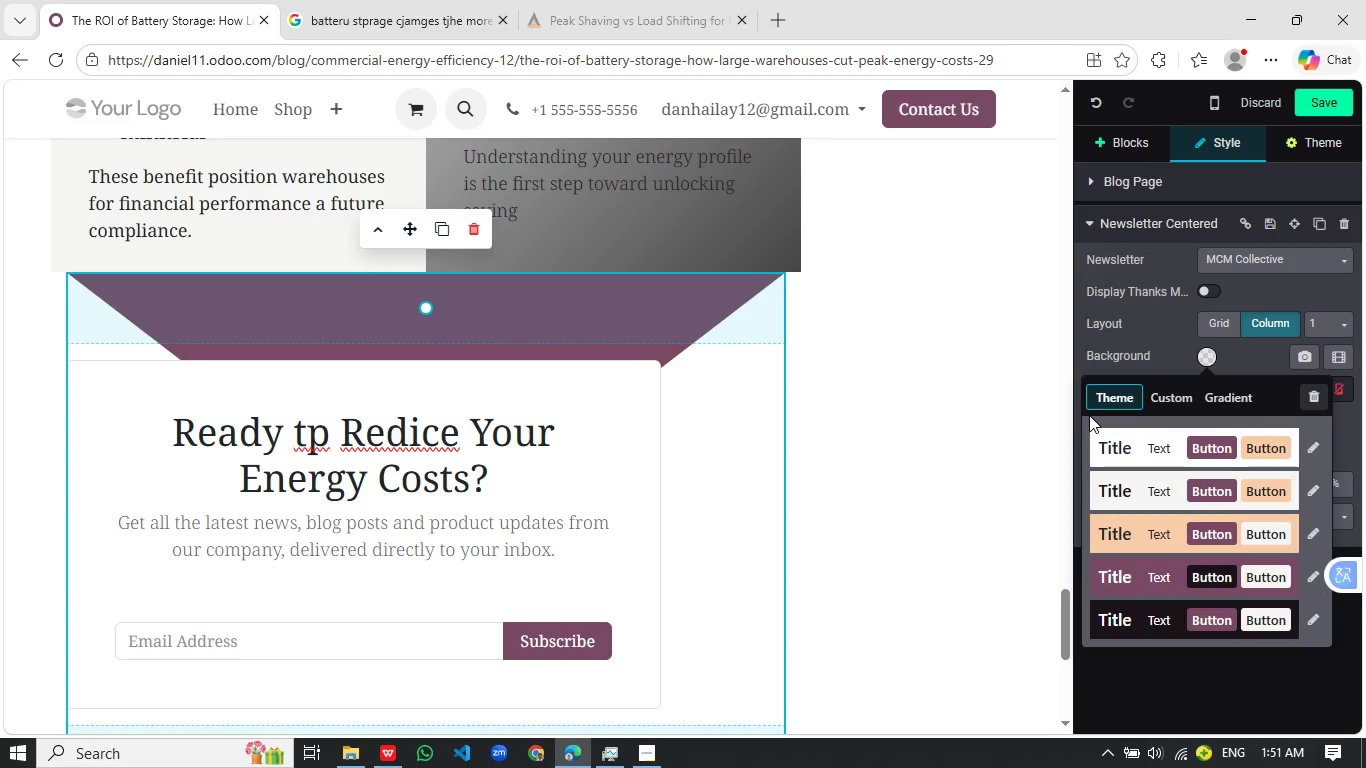 
wait(9.41)
 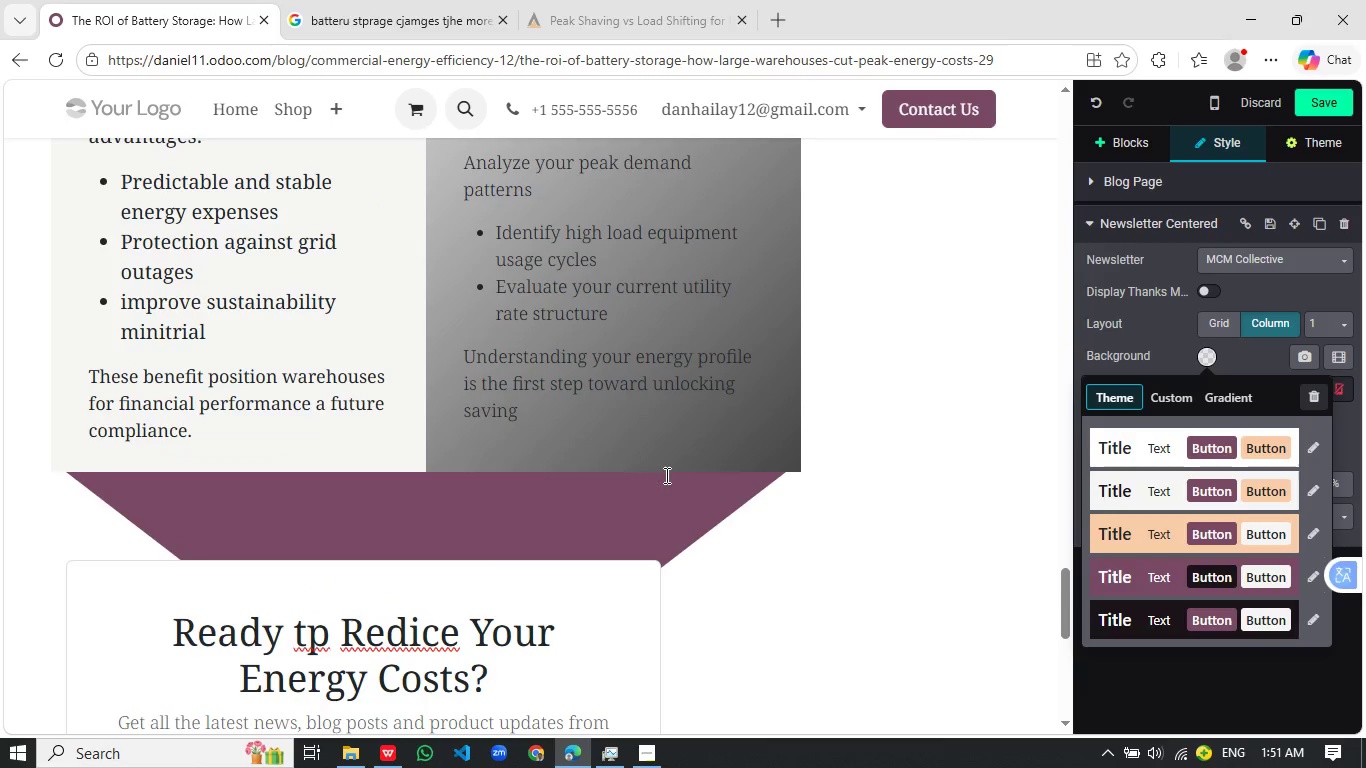 
left_click([634, 520])
 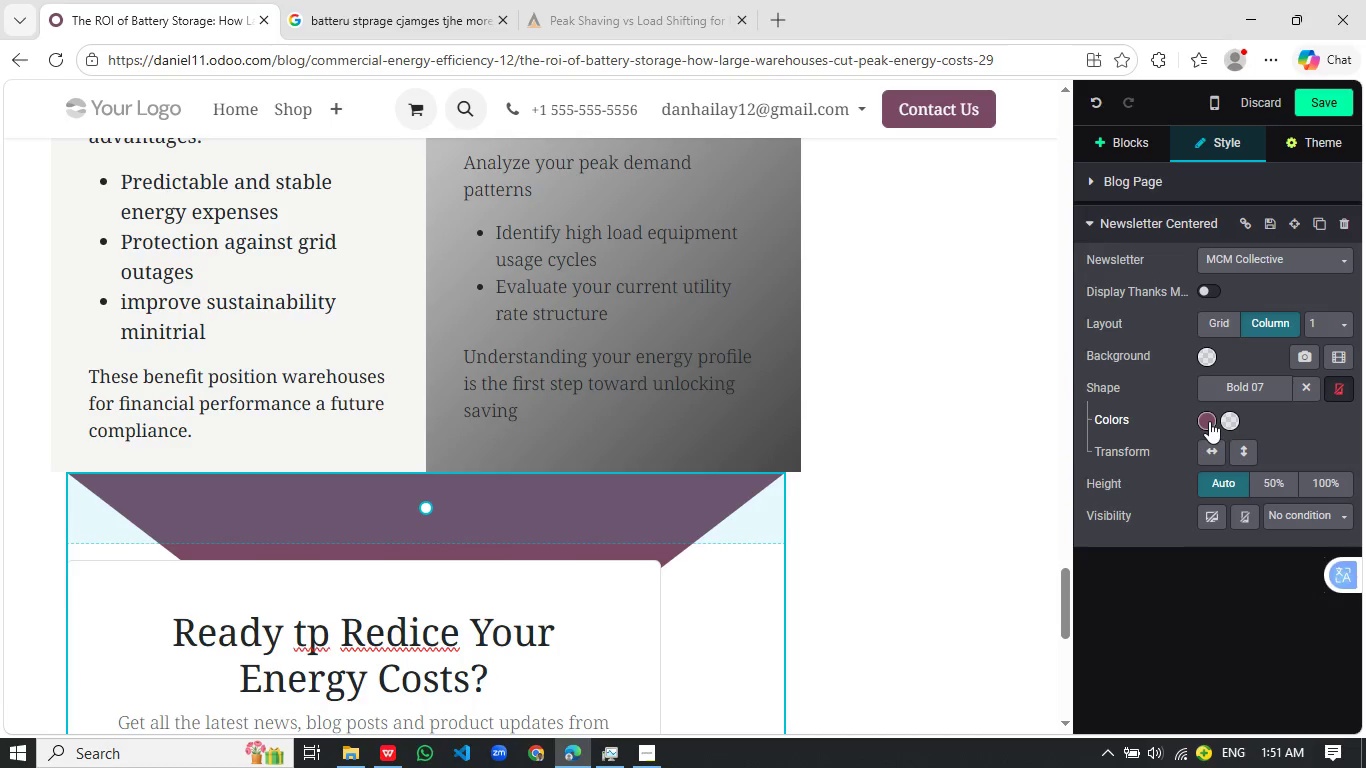 
scroll: coordinate [911, 397], scroll_direction: up, amount: 2.0
 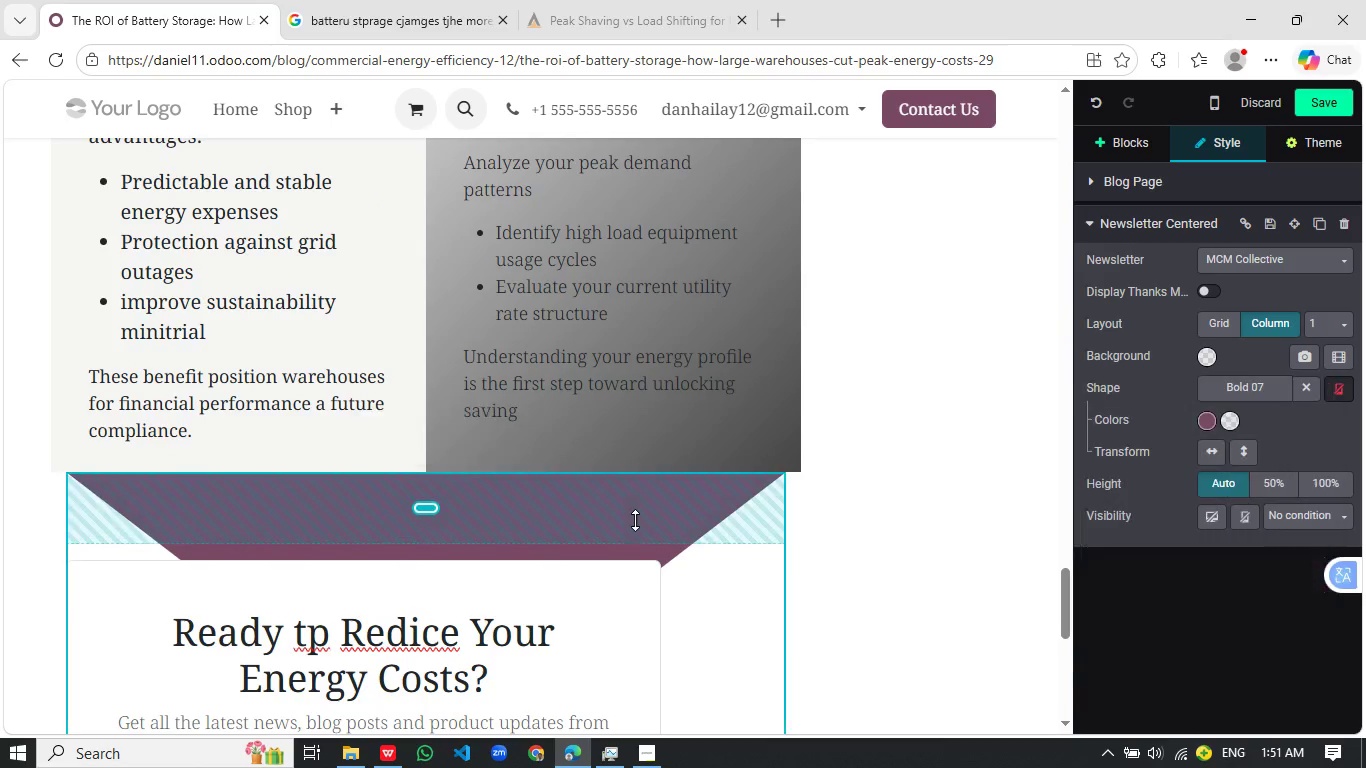 
left_click([1209, 421])
 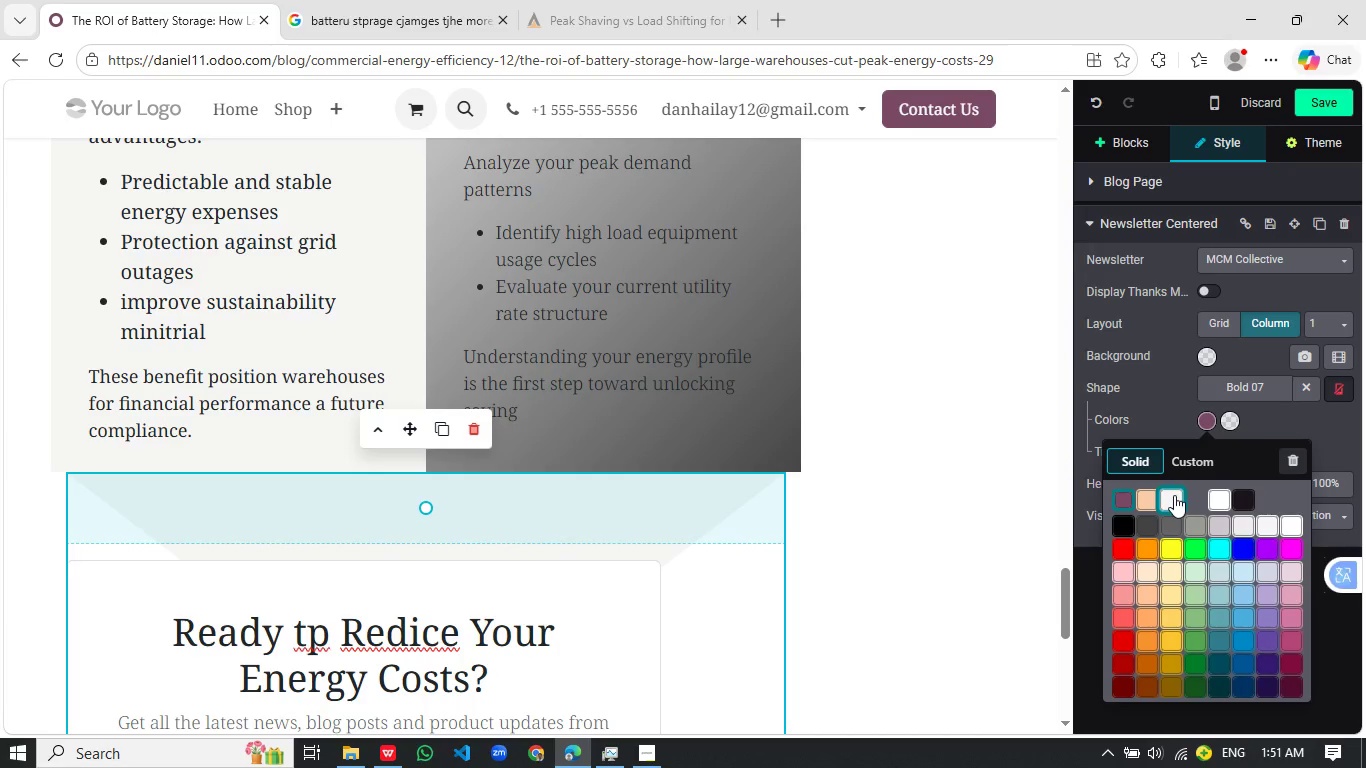 
left_click([1174, 495])
 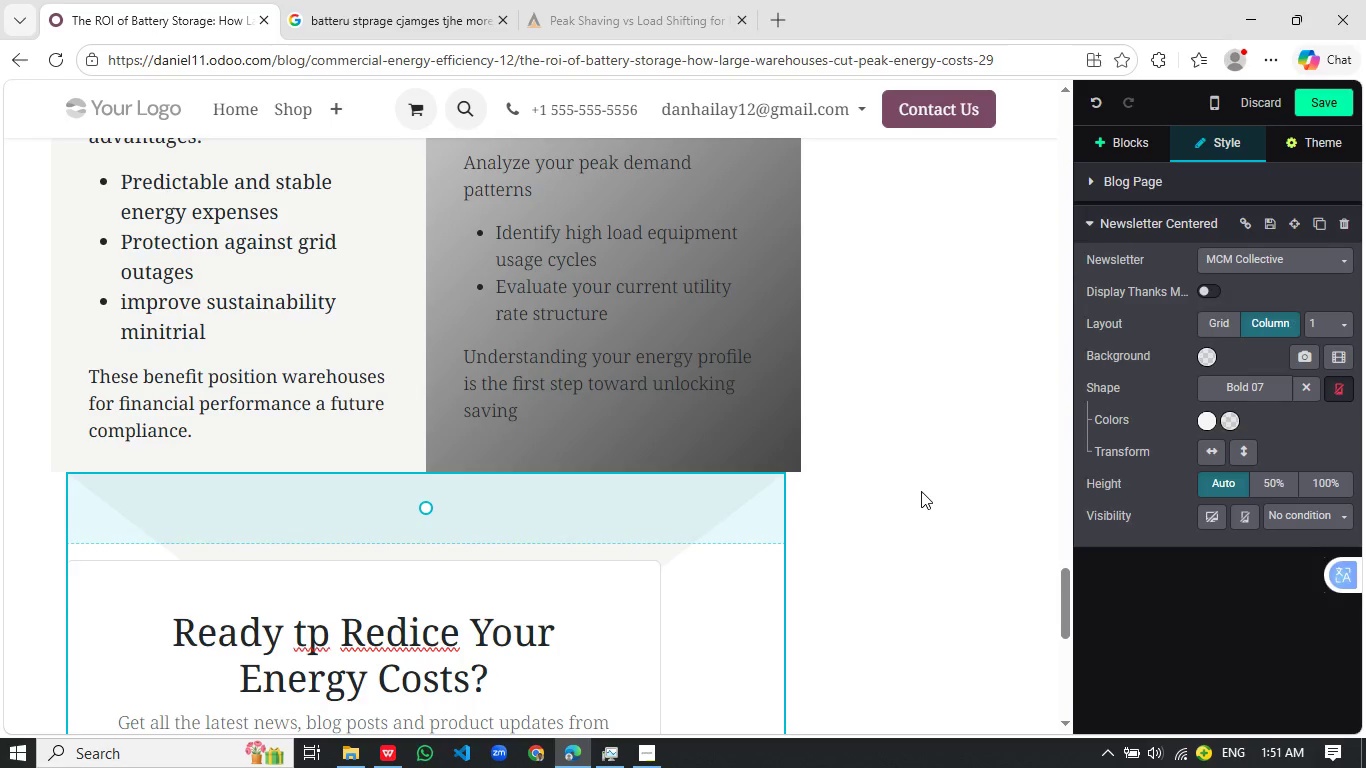 
left_click([921, 491])
 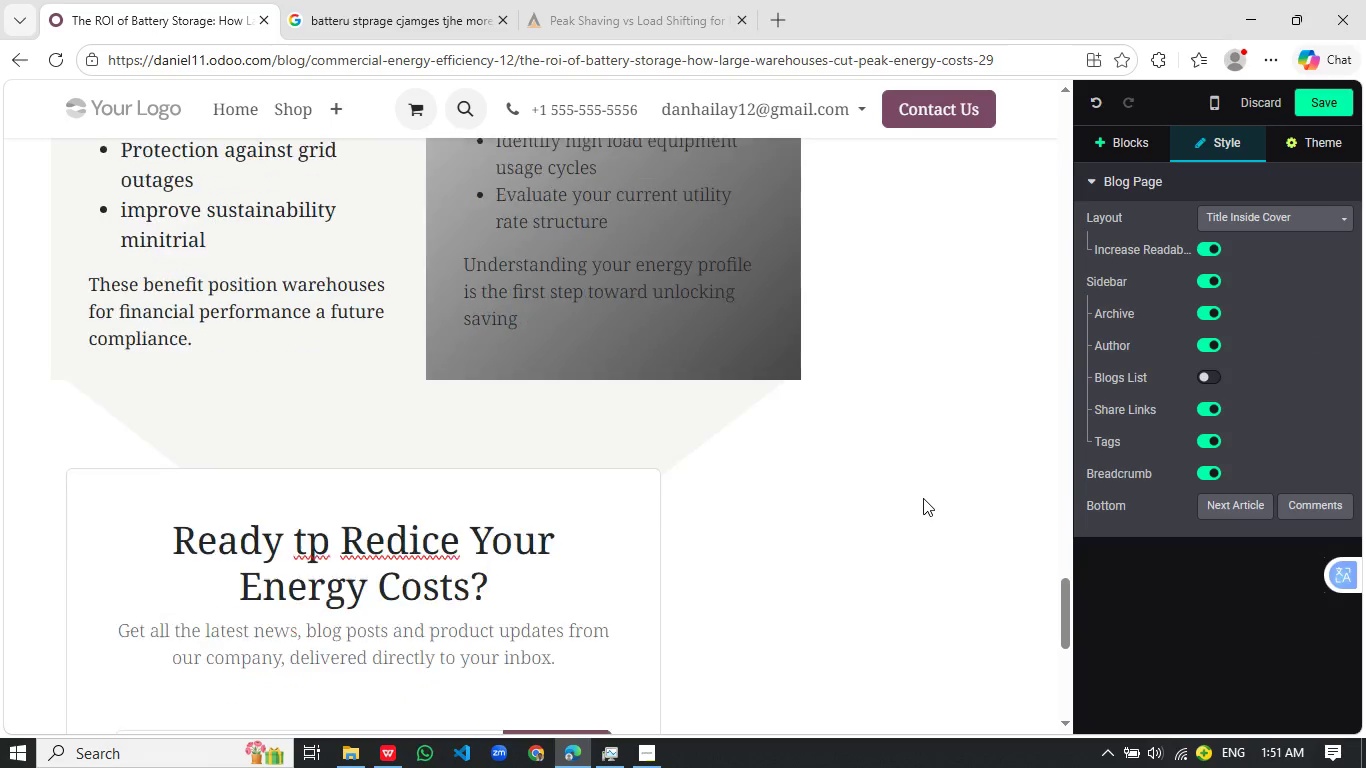 
scroll: coordinate [923, 498], scroll_direction: down, amount: 2.0
 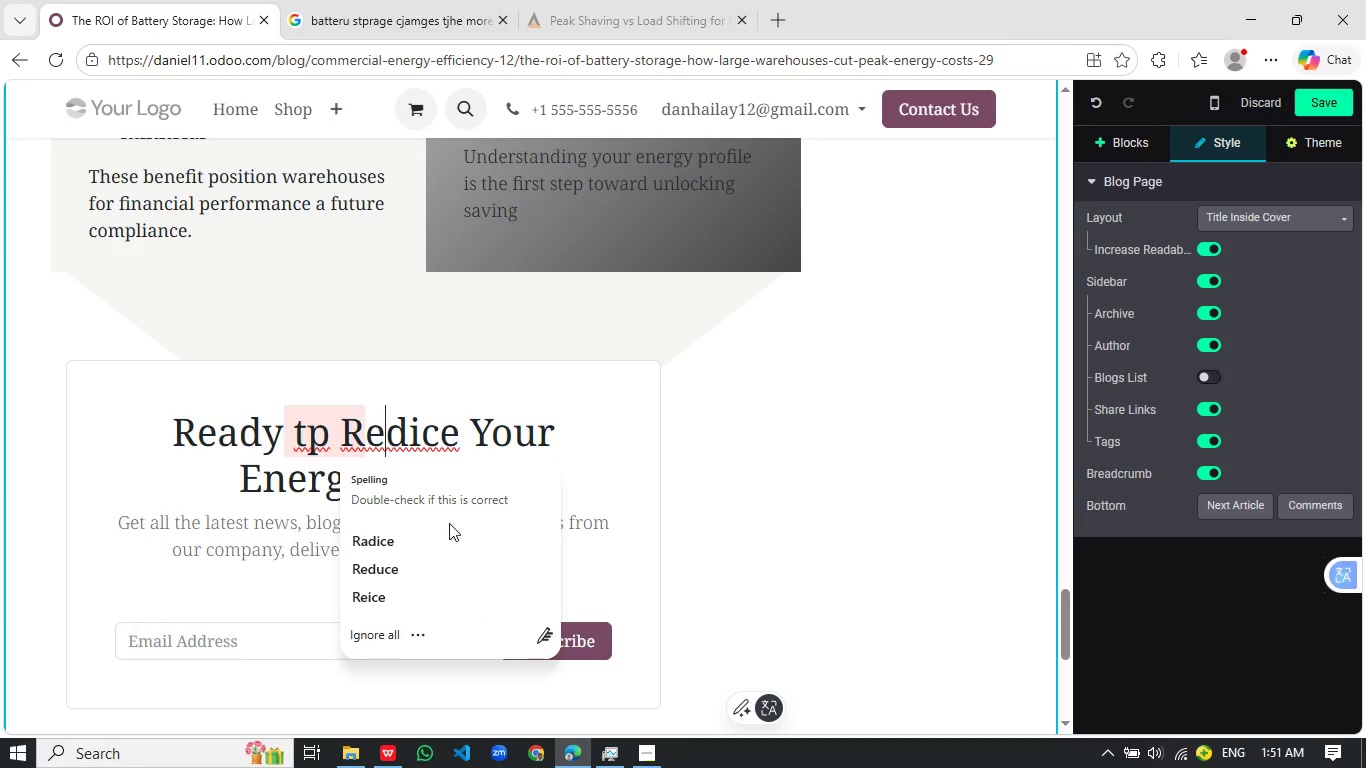 
left_click([435, 531])
 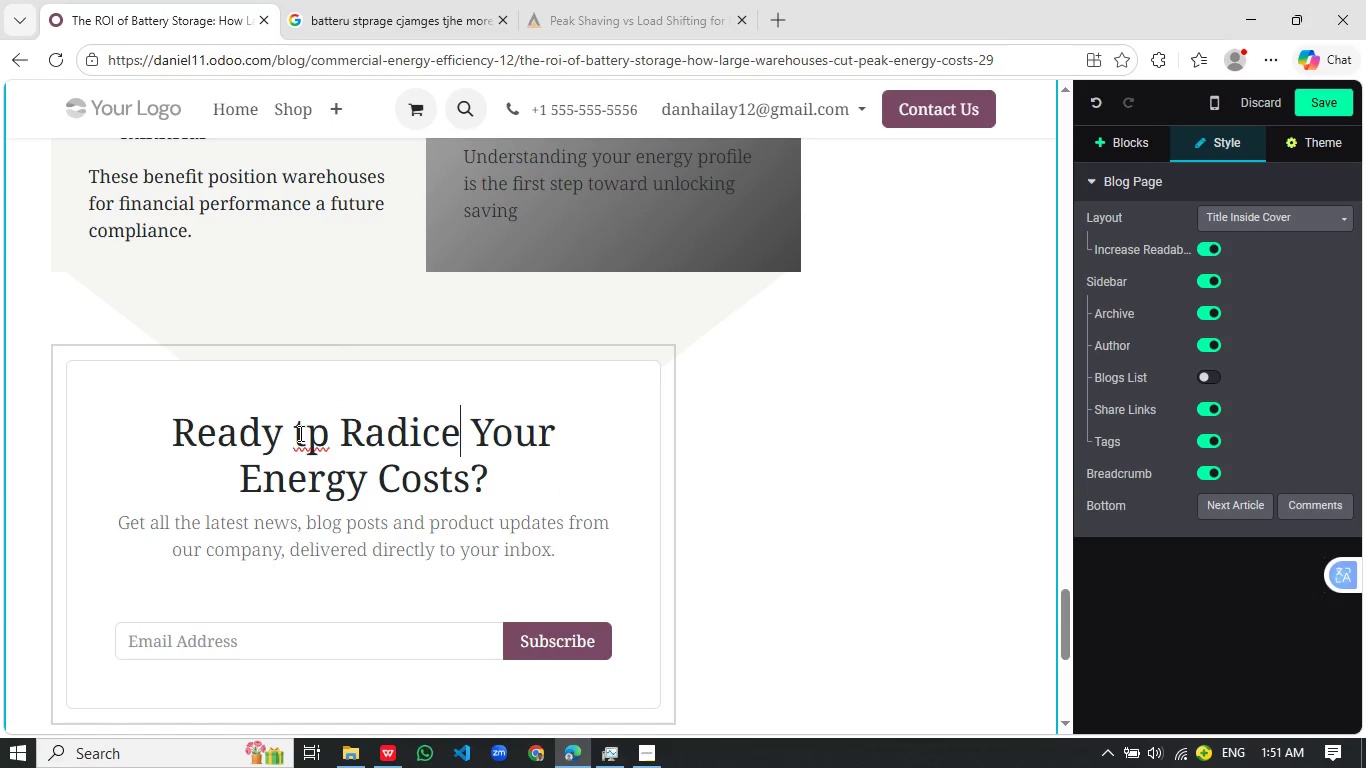 
left_click([299, 433])
 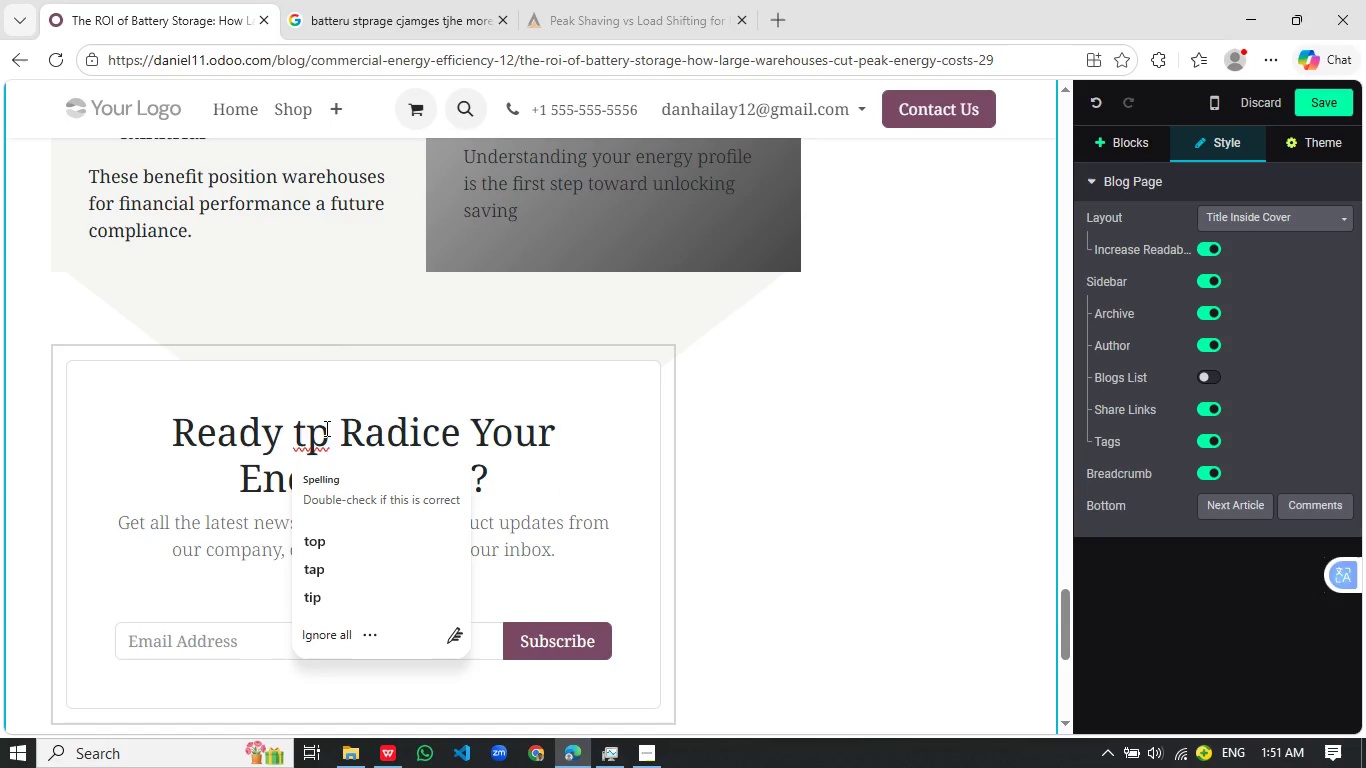 
wait(7.56)
 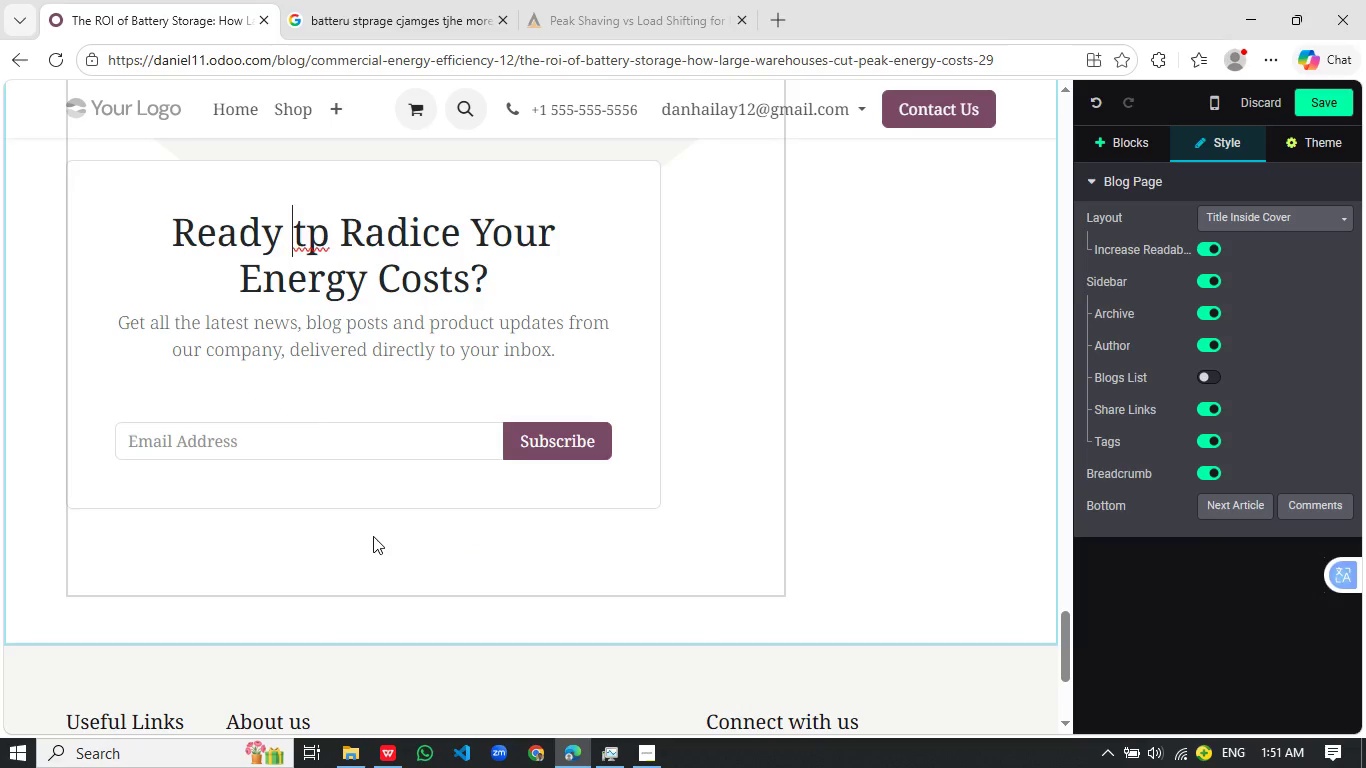 
left_click([396, 537])
 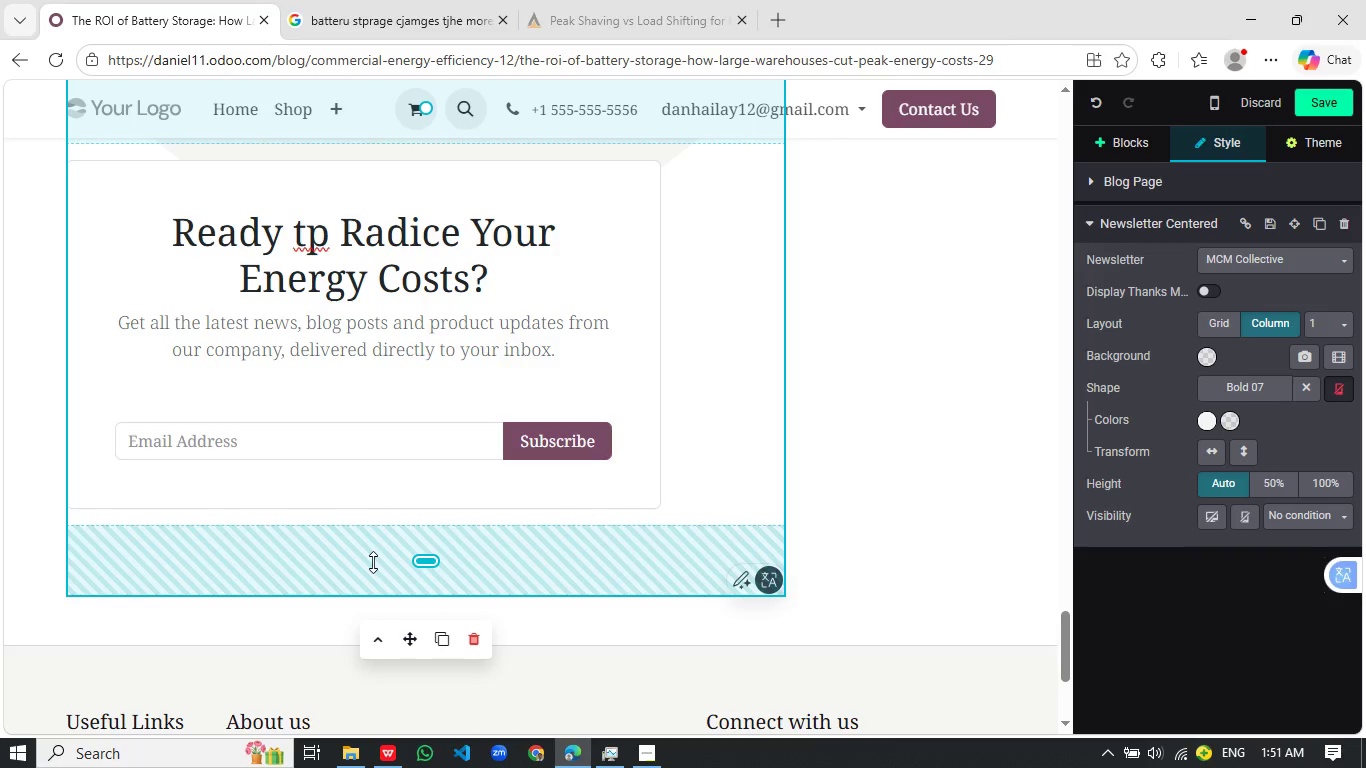 
scroll: coordinate [585, 493], scroll_direction: down, amount: 2.0
 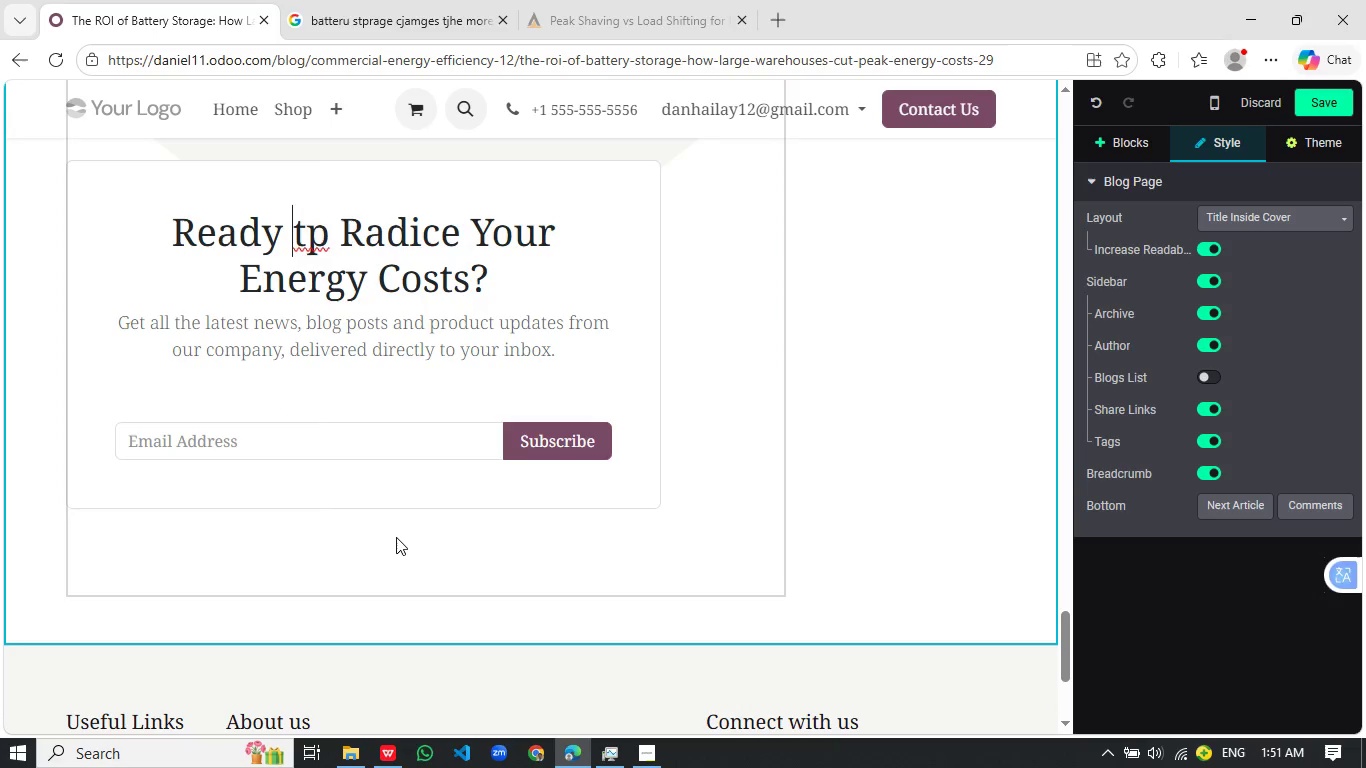 
left_click_drag(start_coordinate=[373, 562], to_coordinate=[402, 488])
 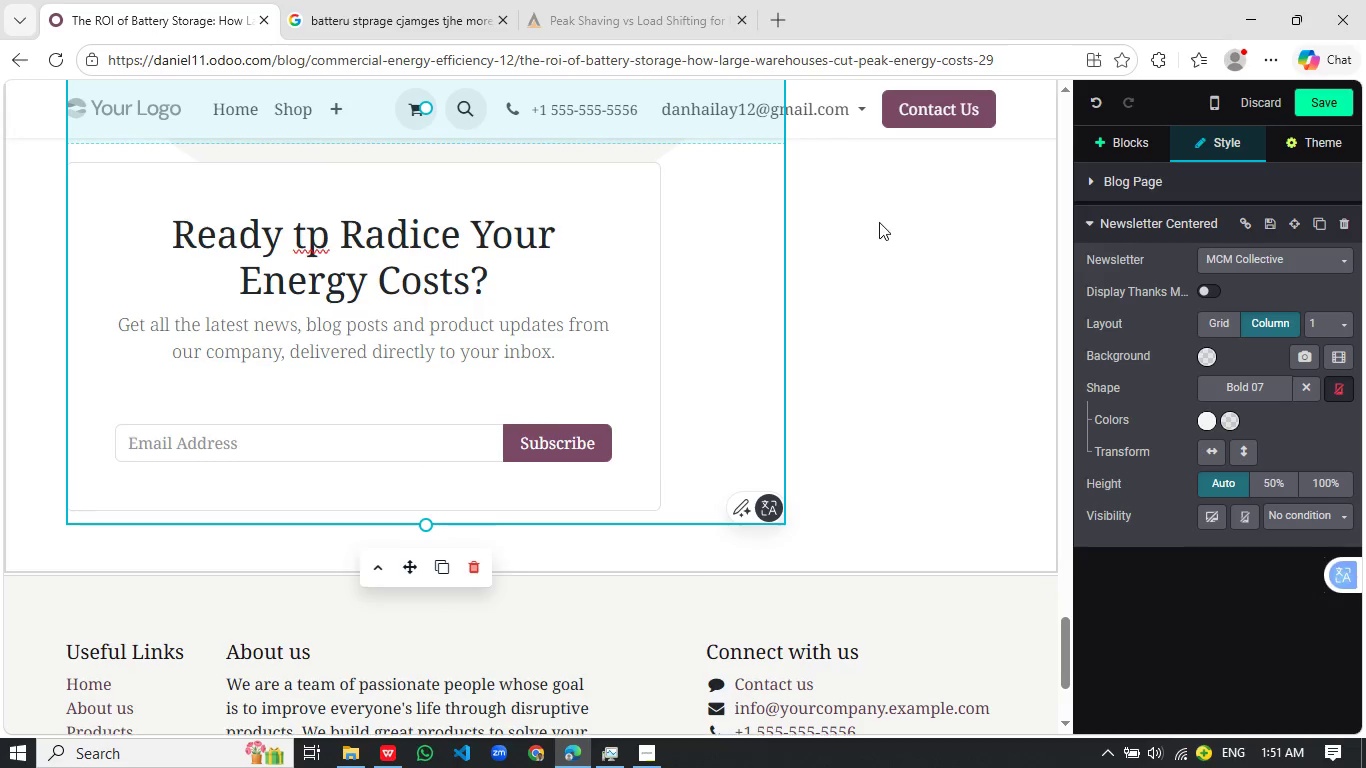 
left_click_drag(start_coordinate=[434, 336], to_coordinate=[447, 276])
 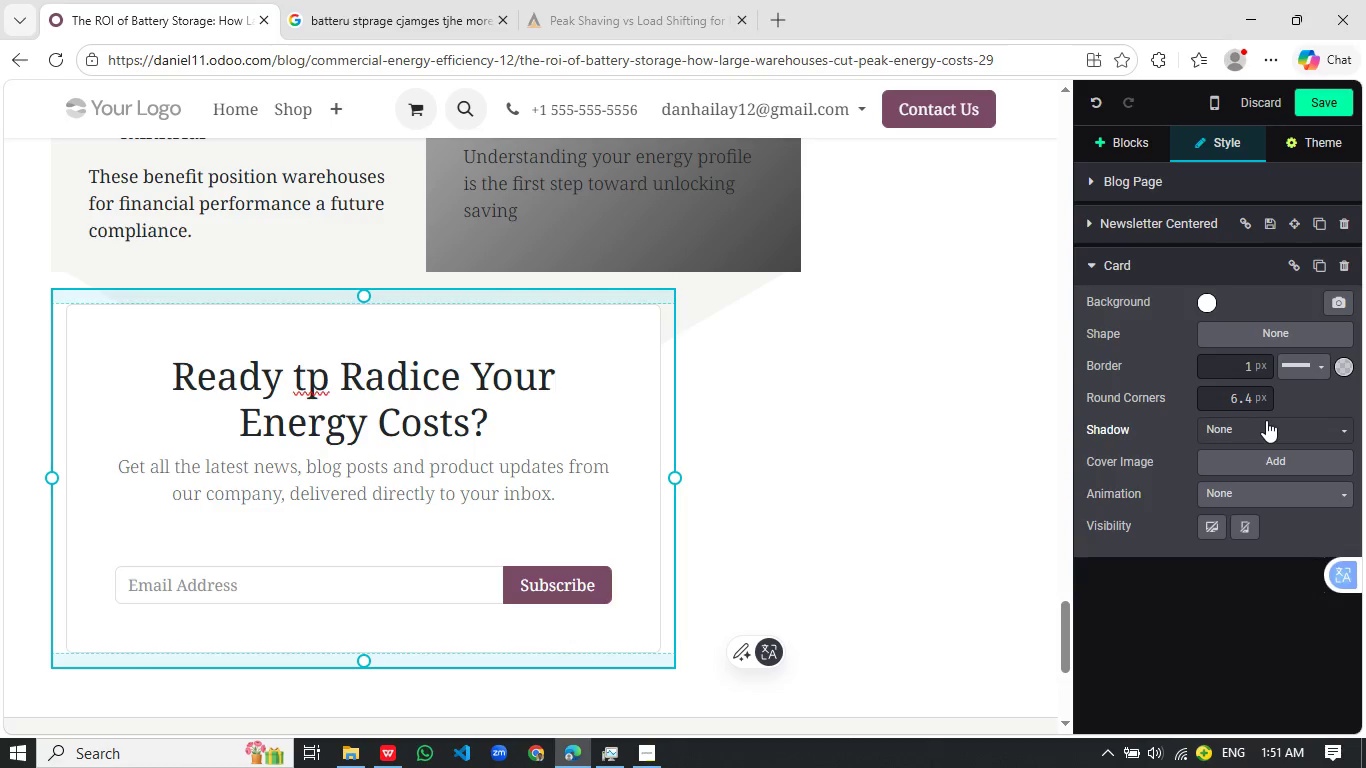 
scroll: coordinate [891, 417], scroll_direction: up, amount: 2.0
 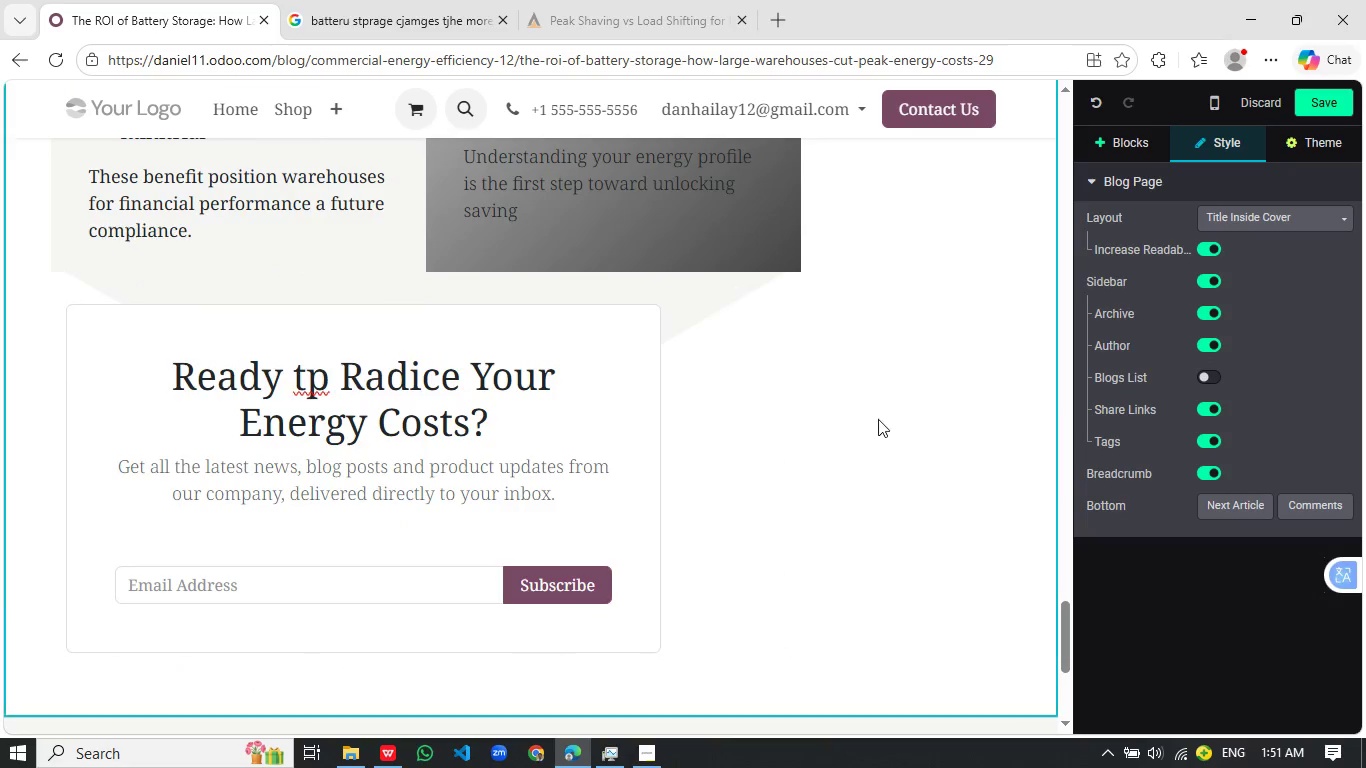 
wait(10.55)
 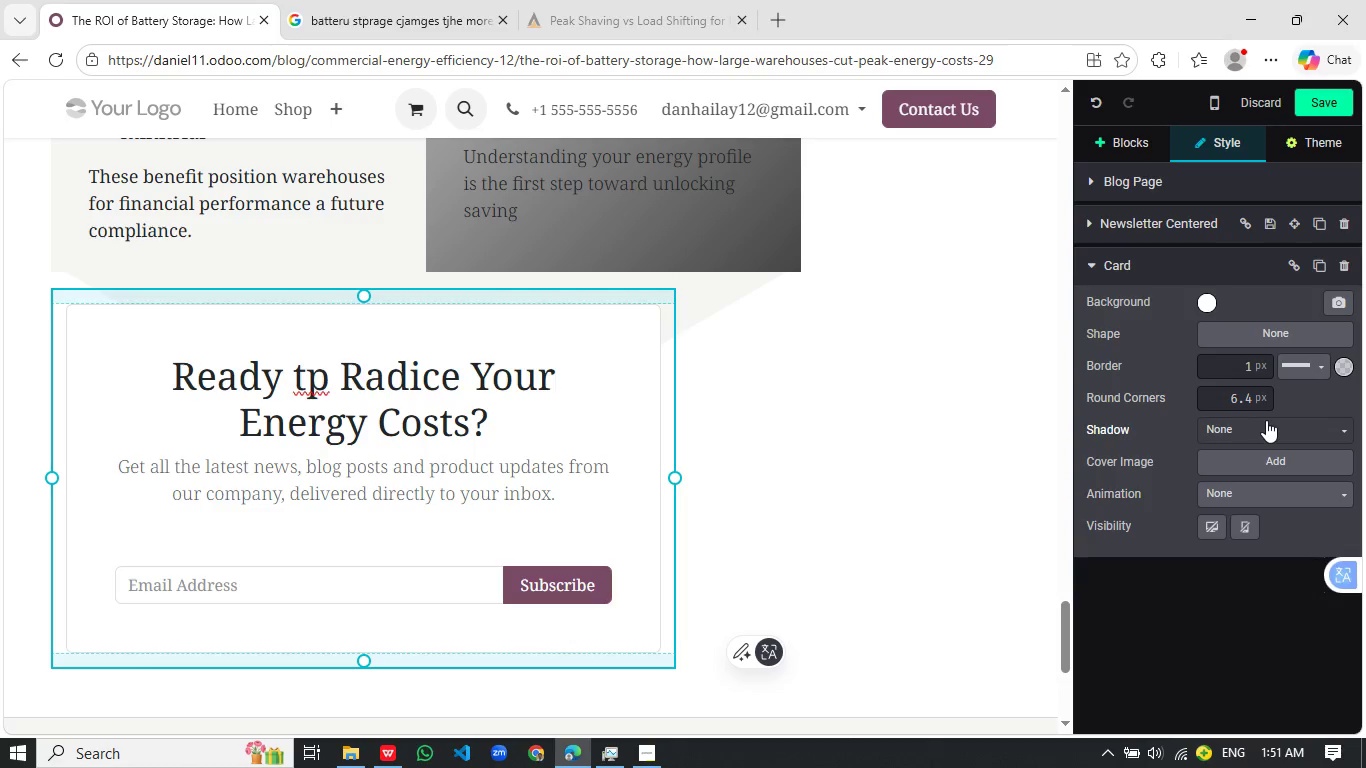 
mouse_move([1097, 229])
 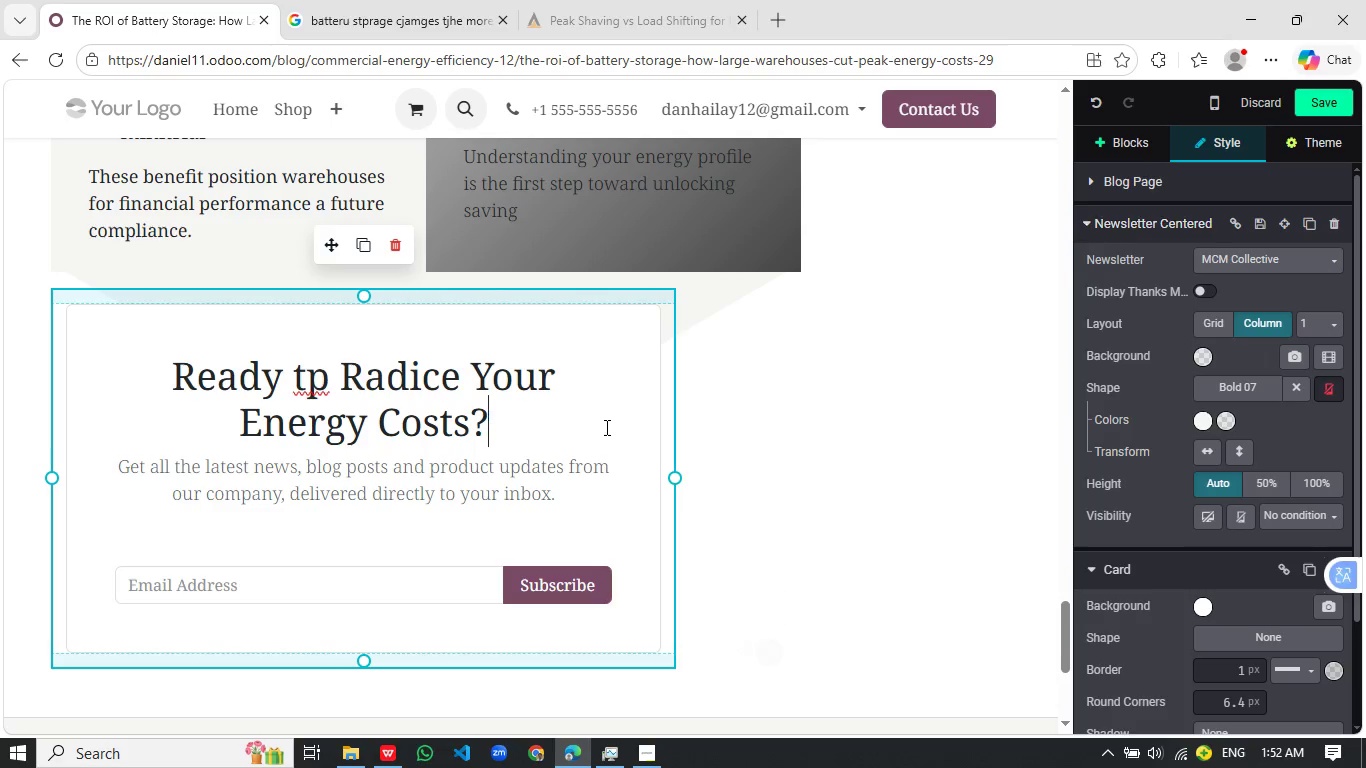 
left_click([605, 427])
 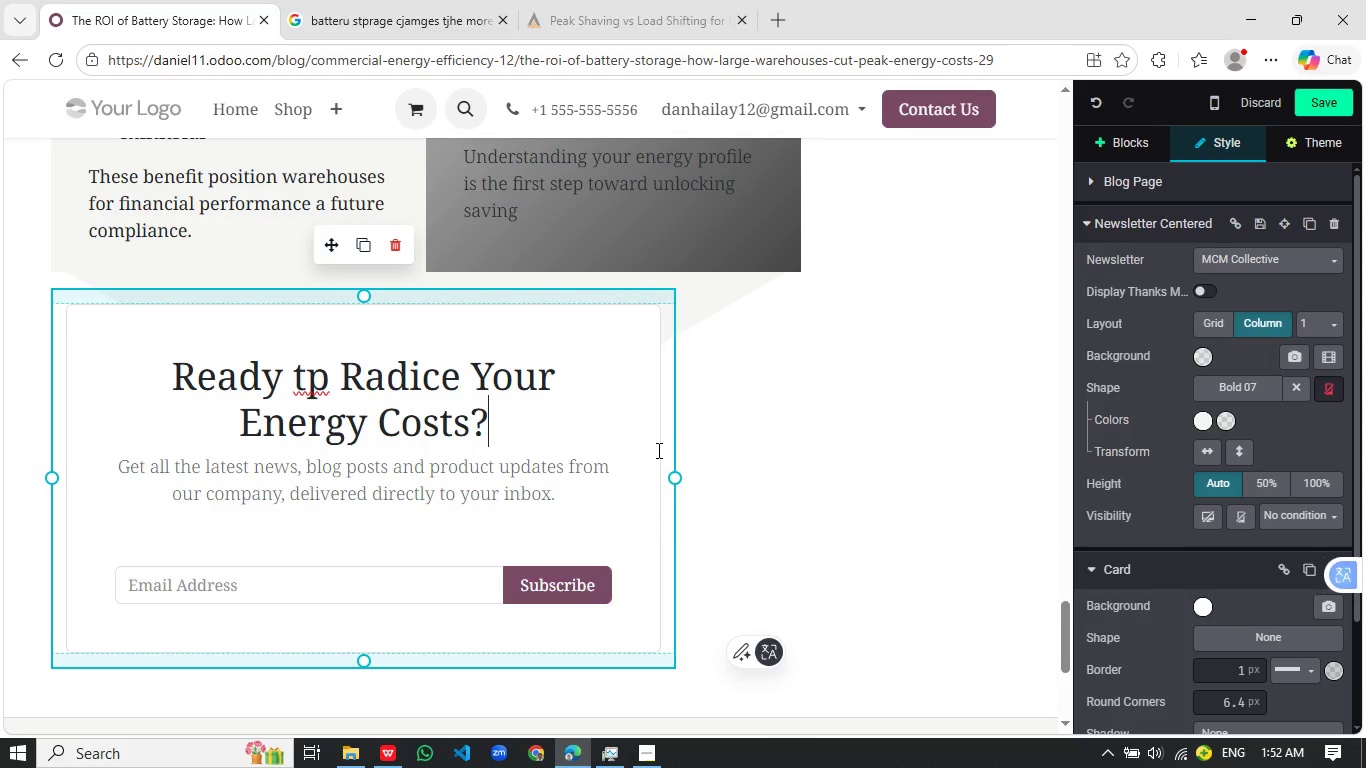 
left_click([657, 450])
 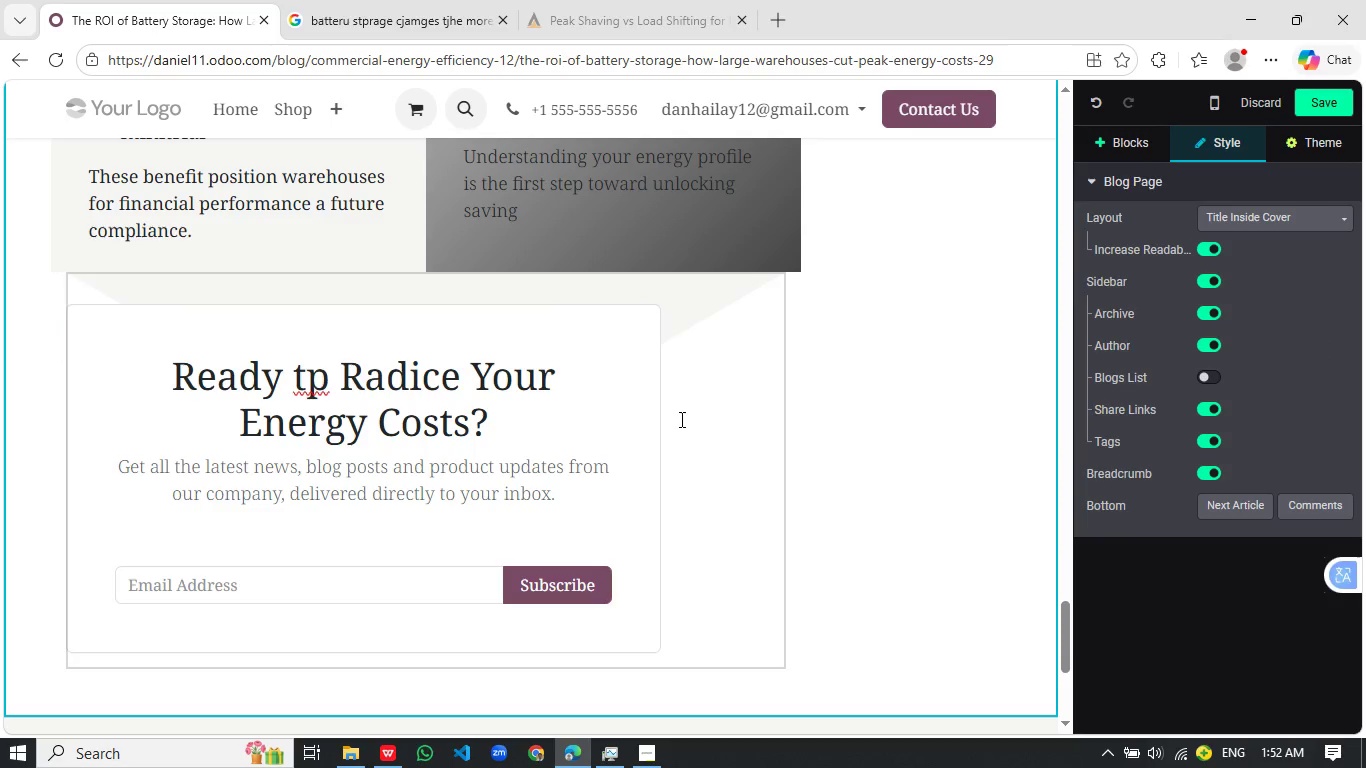 
left_click([633, 355])
 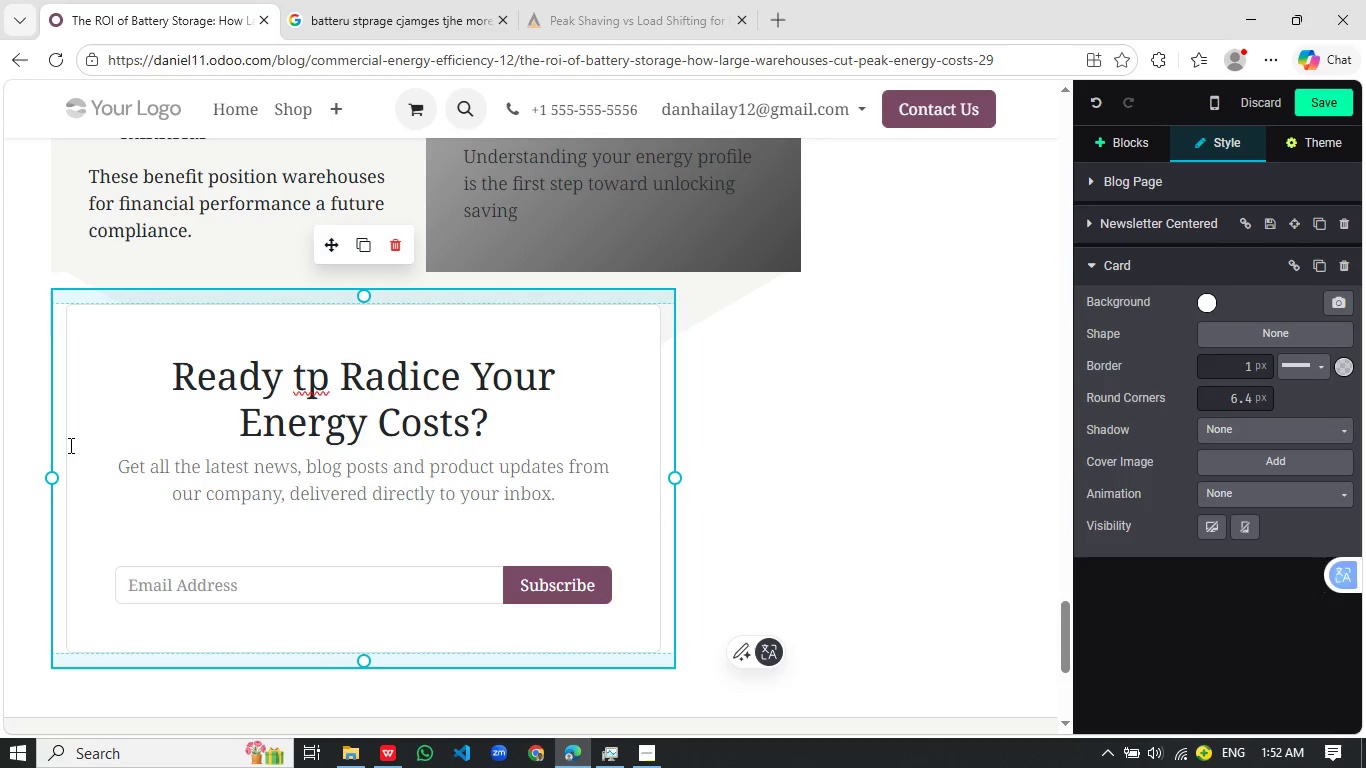 
left_click([69, 445])
 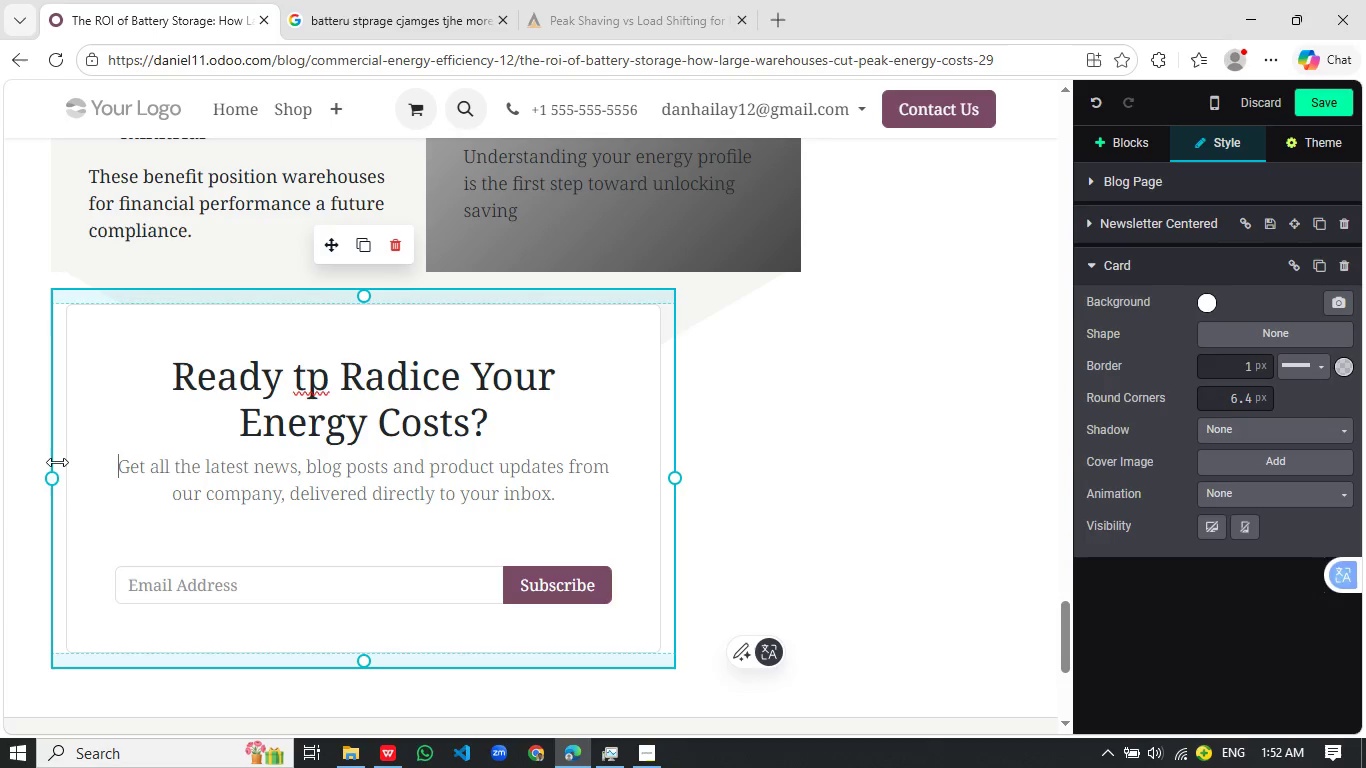 
left_click([57, 462])
 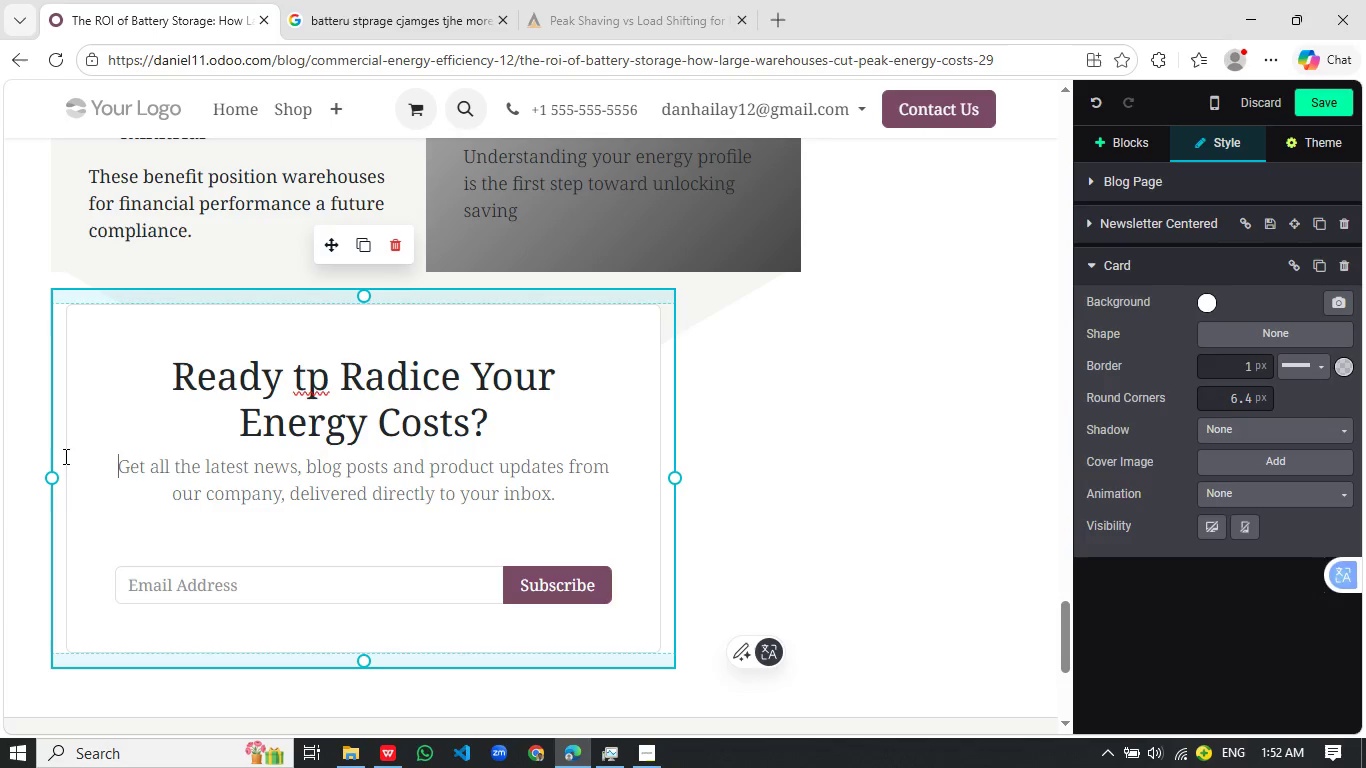 
left_click_drag(start_coordinate=[64, 456], to_coordinate=[208, 461])
 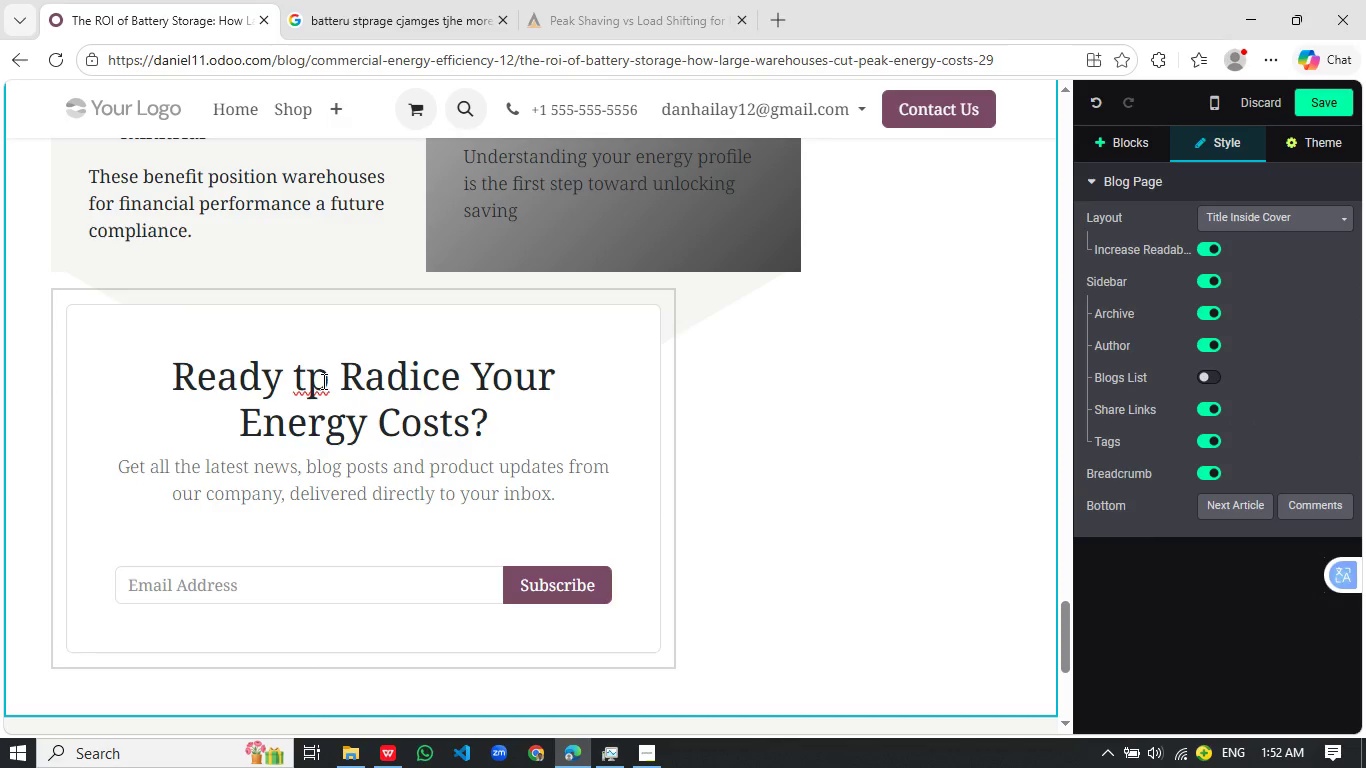 
wait(6.81)
 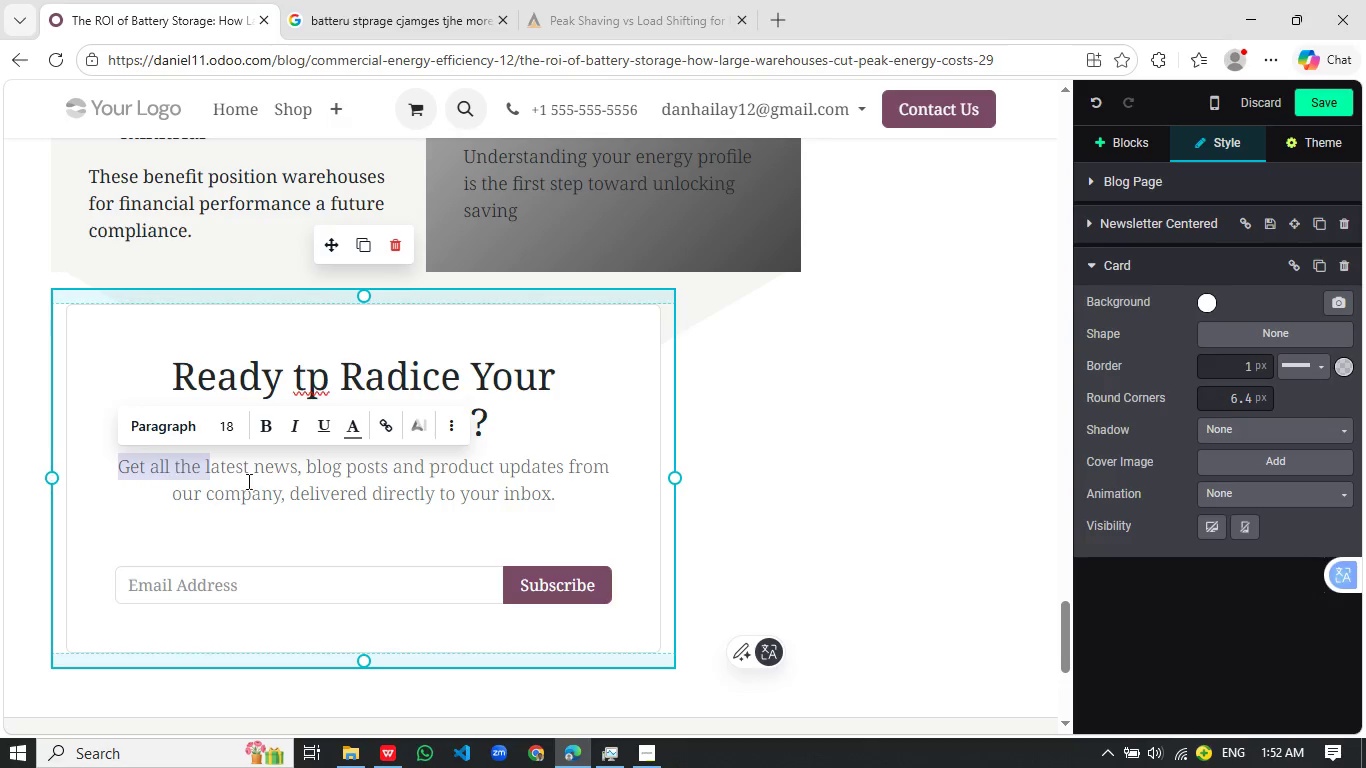 
left_click([324, 385])
 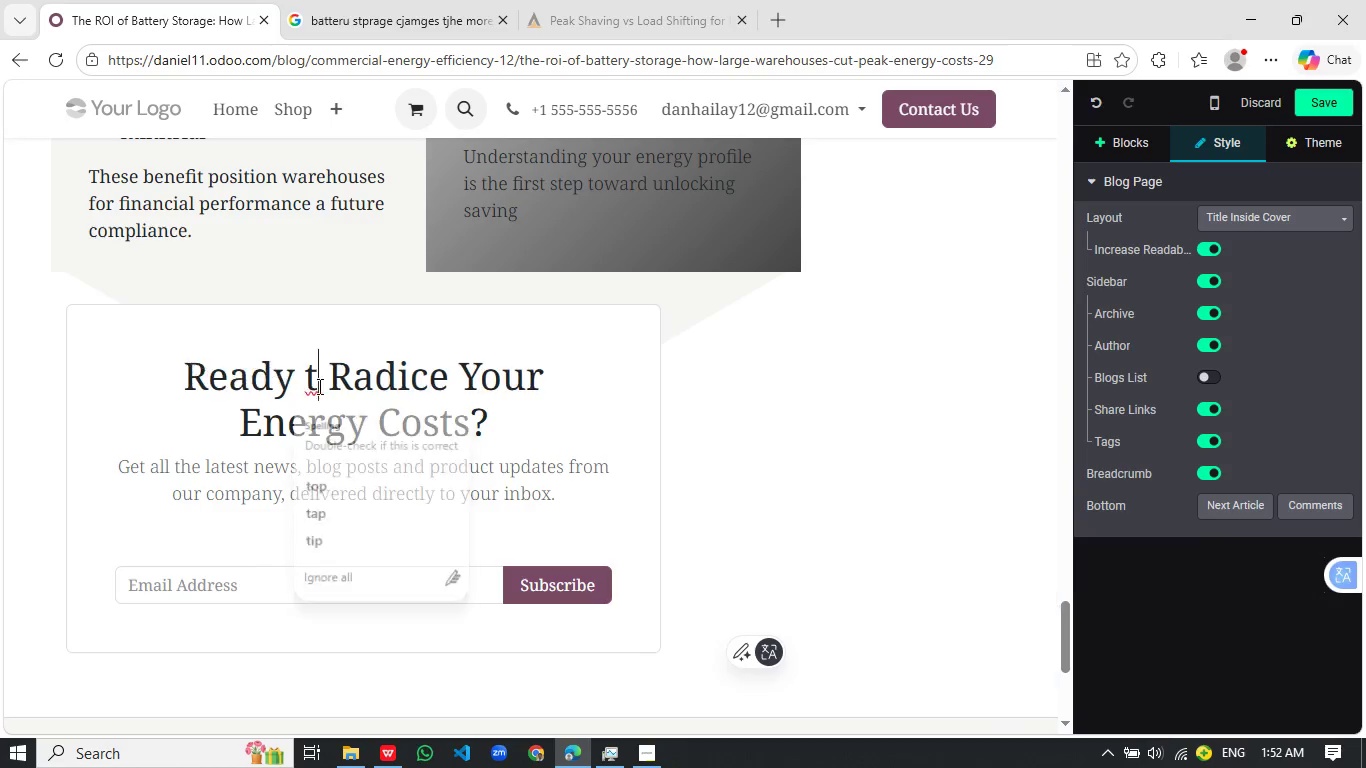 
key(Backspace)
 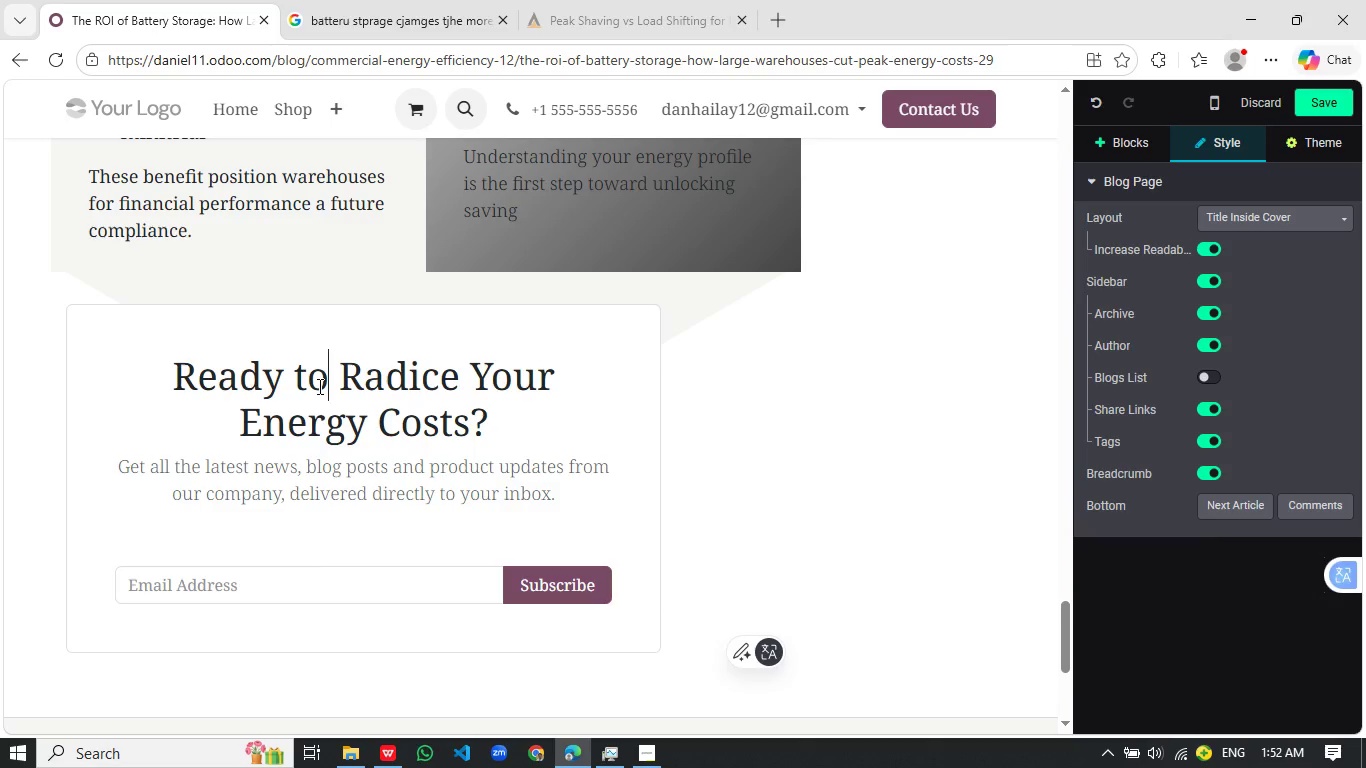 
key(O)
 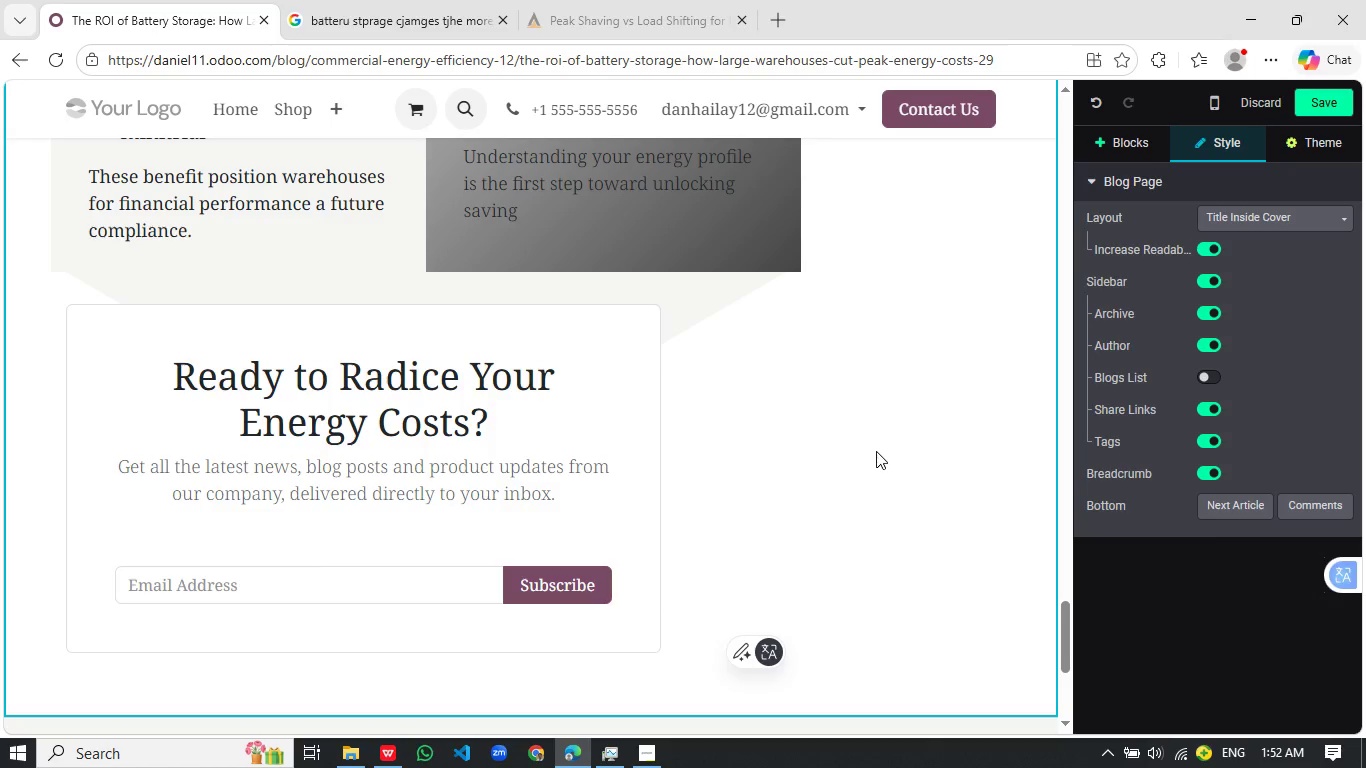 
left_click([876, 451])
 